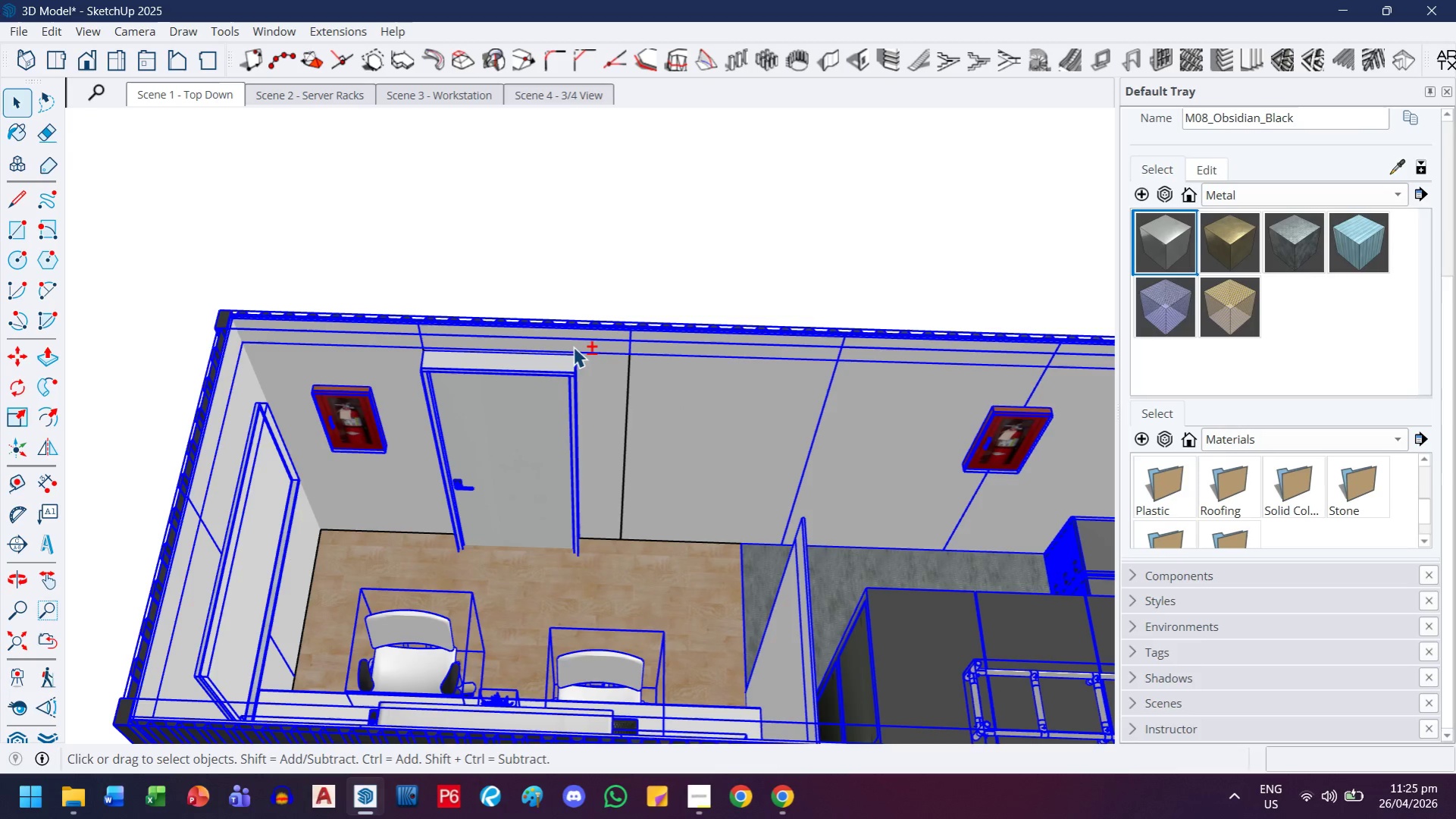 
left_click([574, 343])
 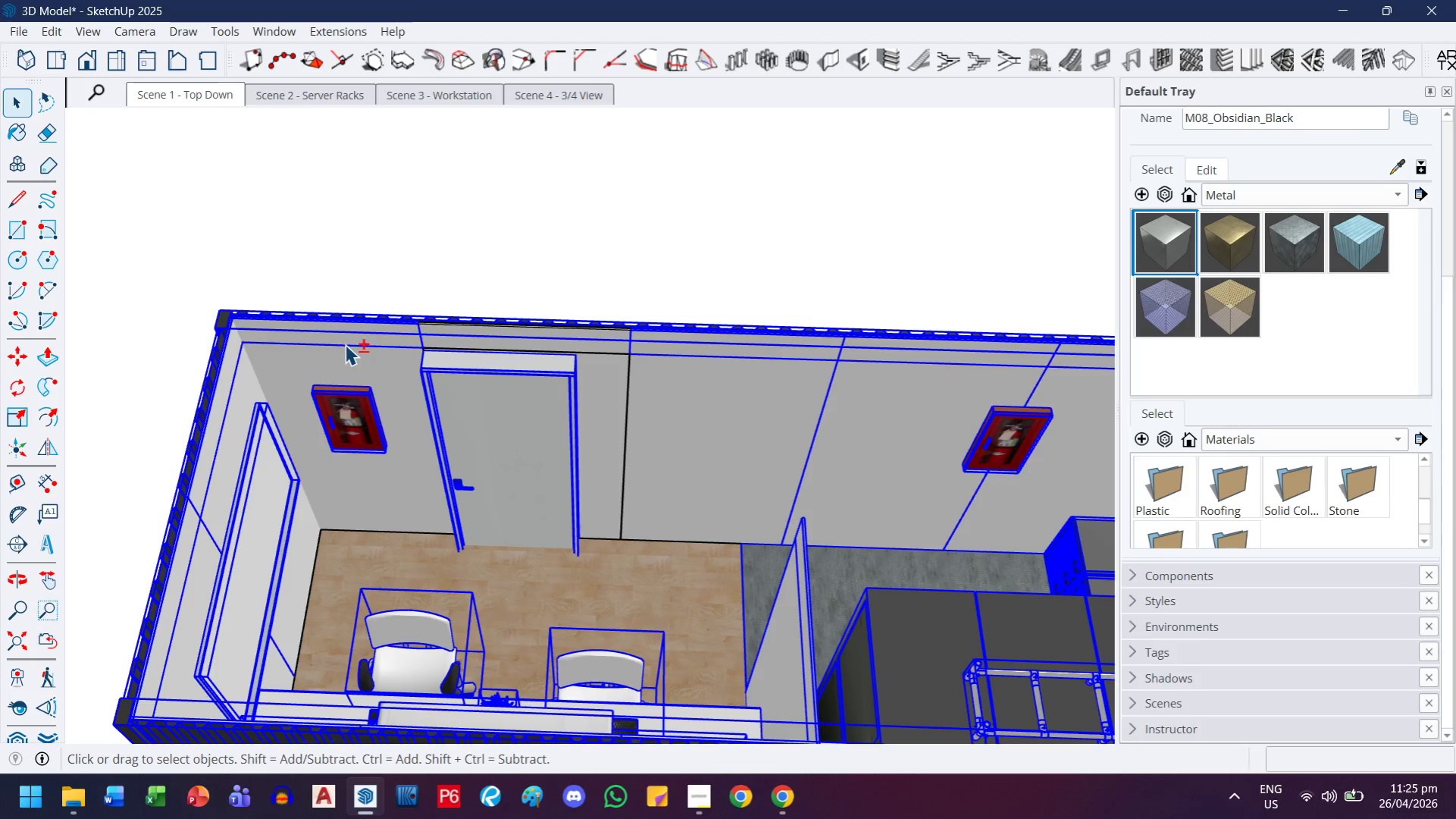 
left_click([345, 344])
 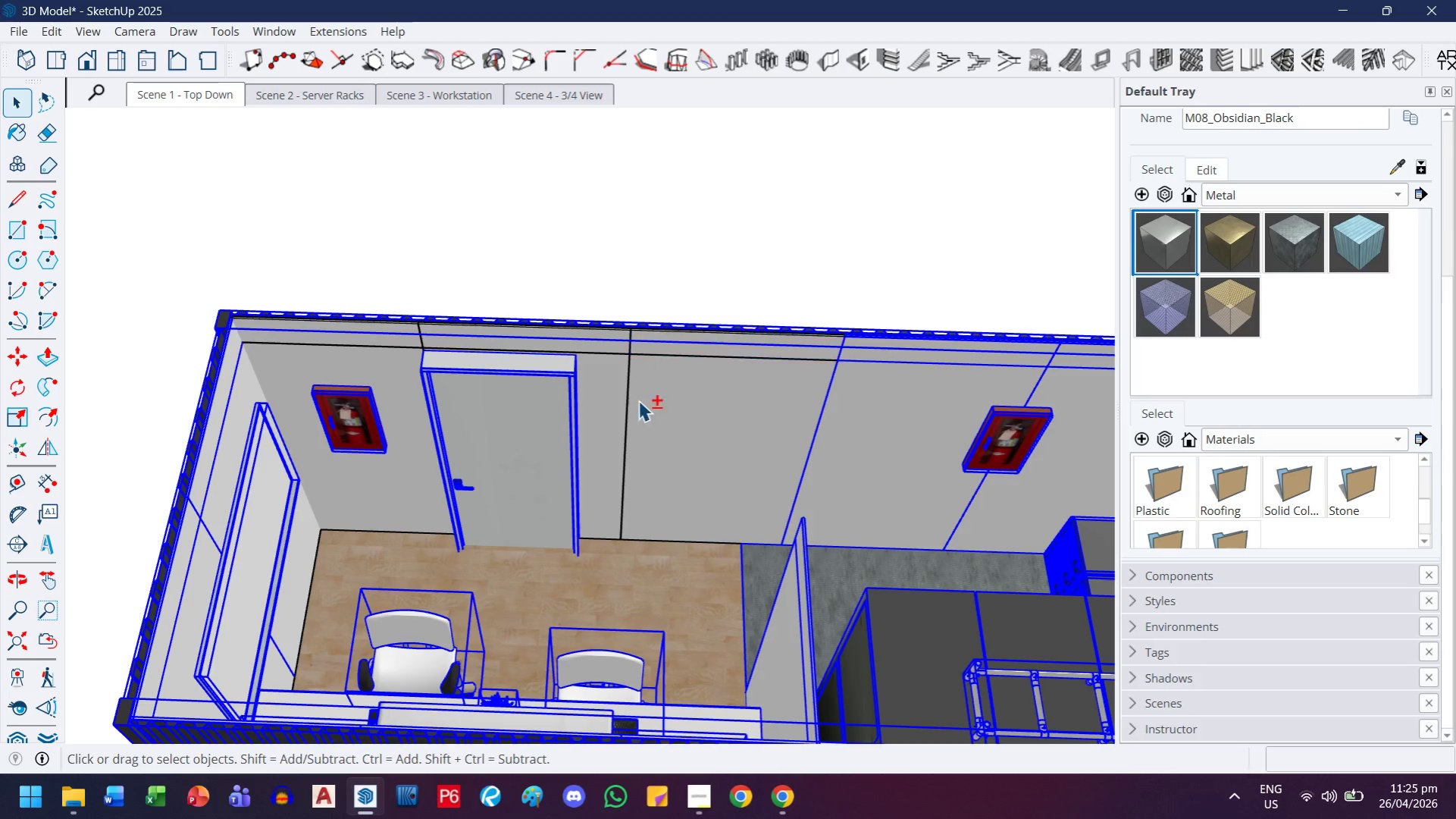 
double_click([569, 447])
 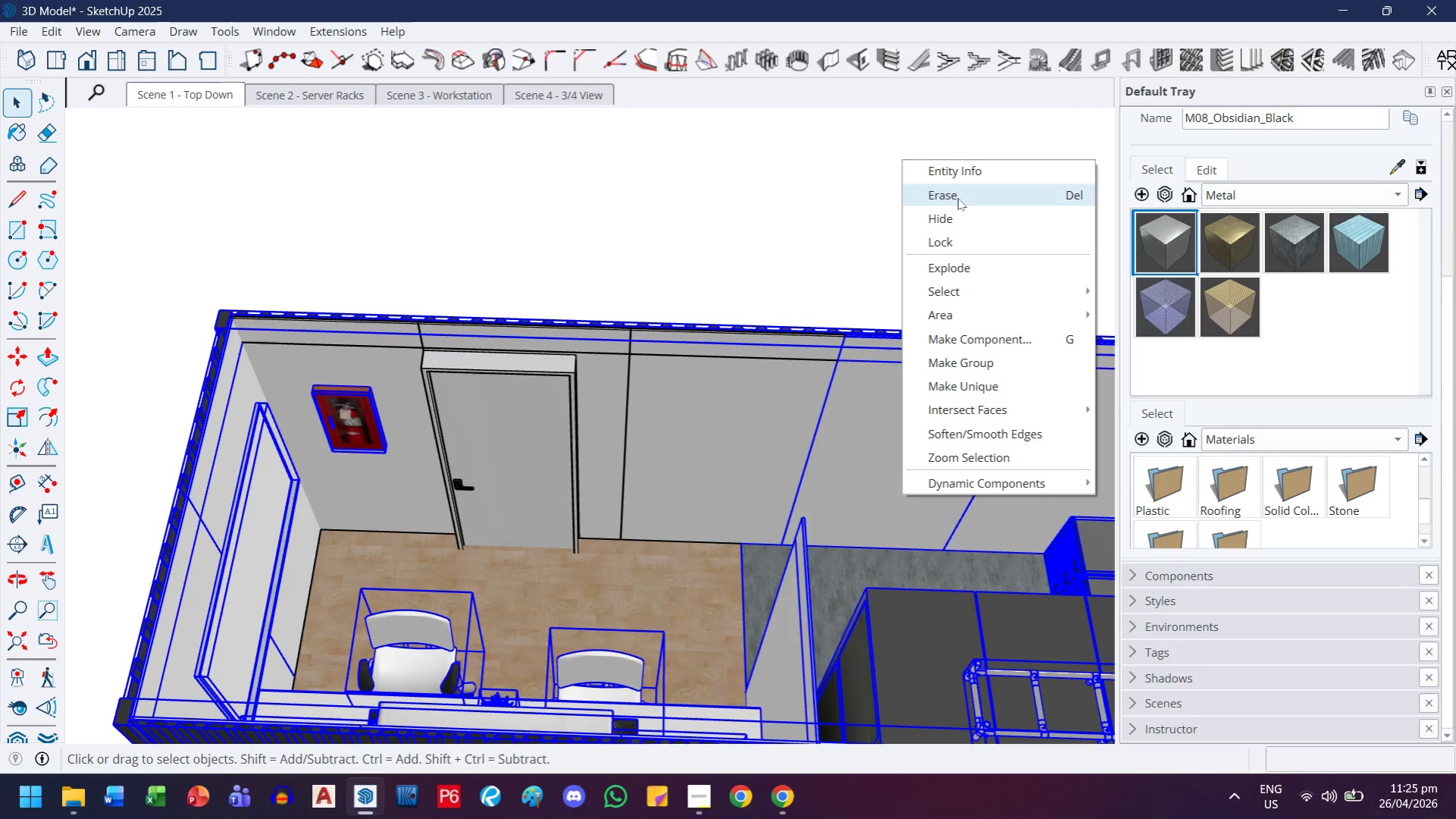 
left_click([950, 209])
 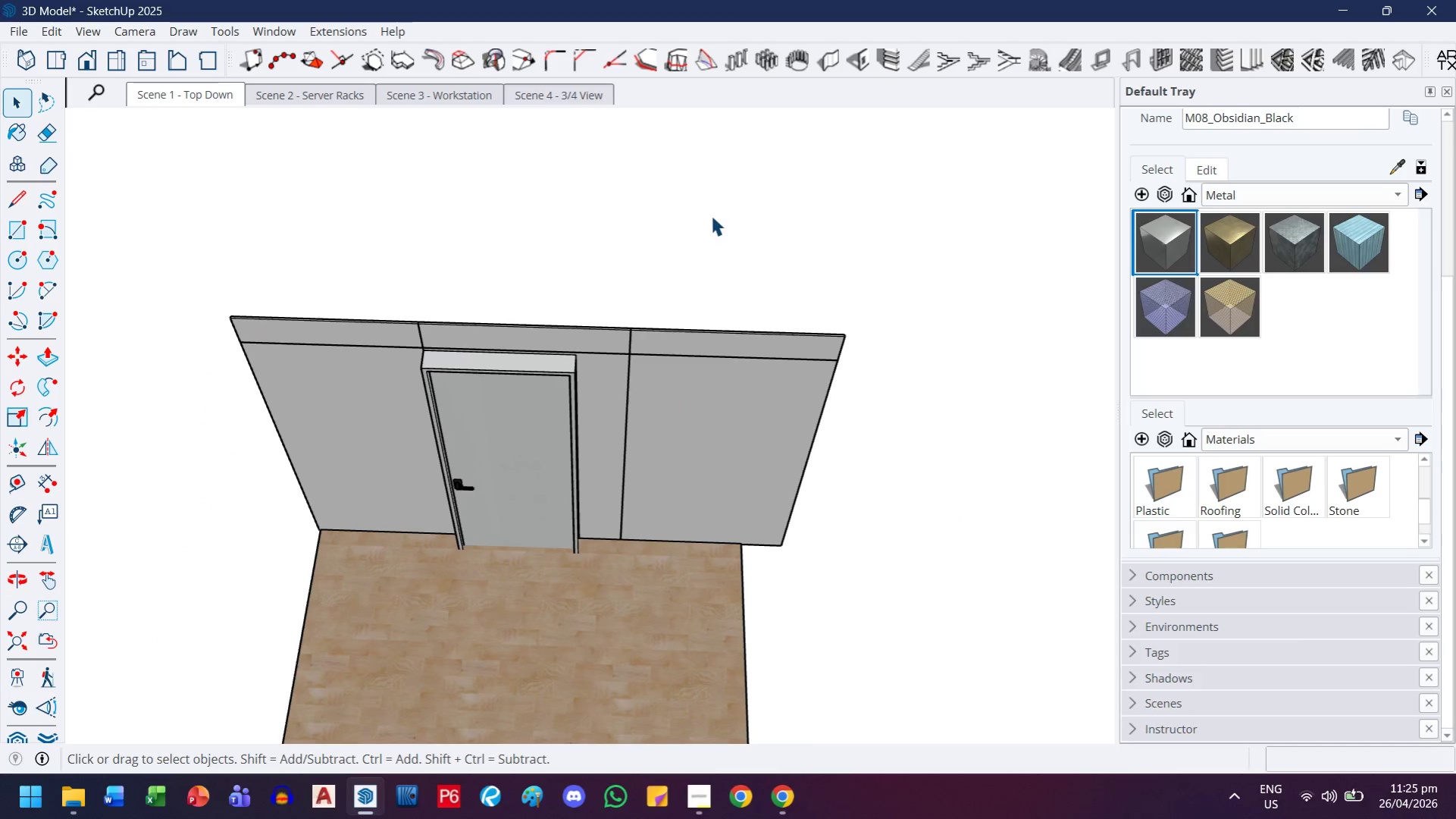 
scroll: coordinate [500, 460], scroll_direction: up, amount: 3.0
 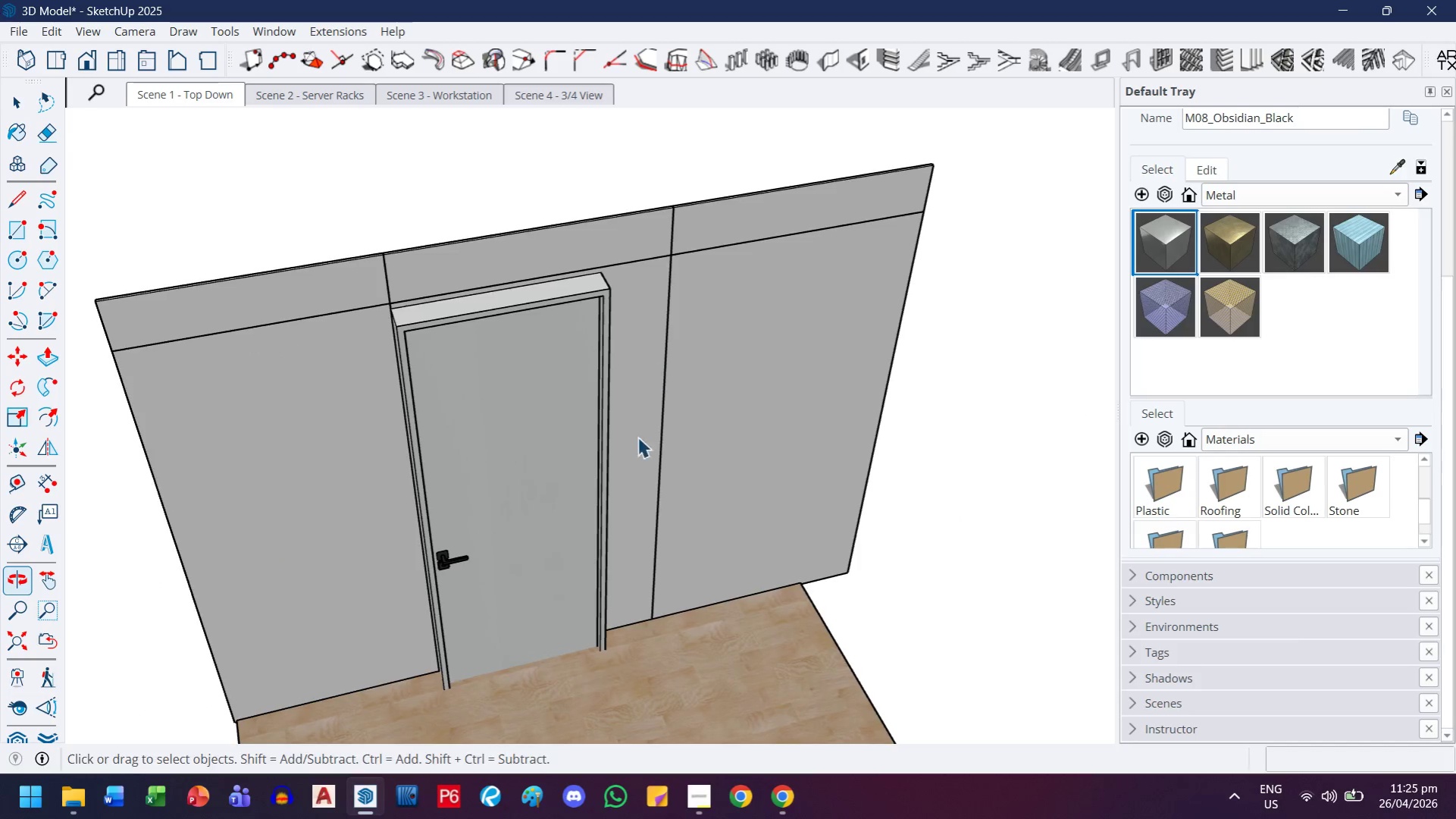 
left_click([613, 488])
 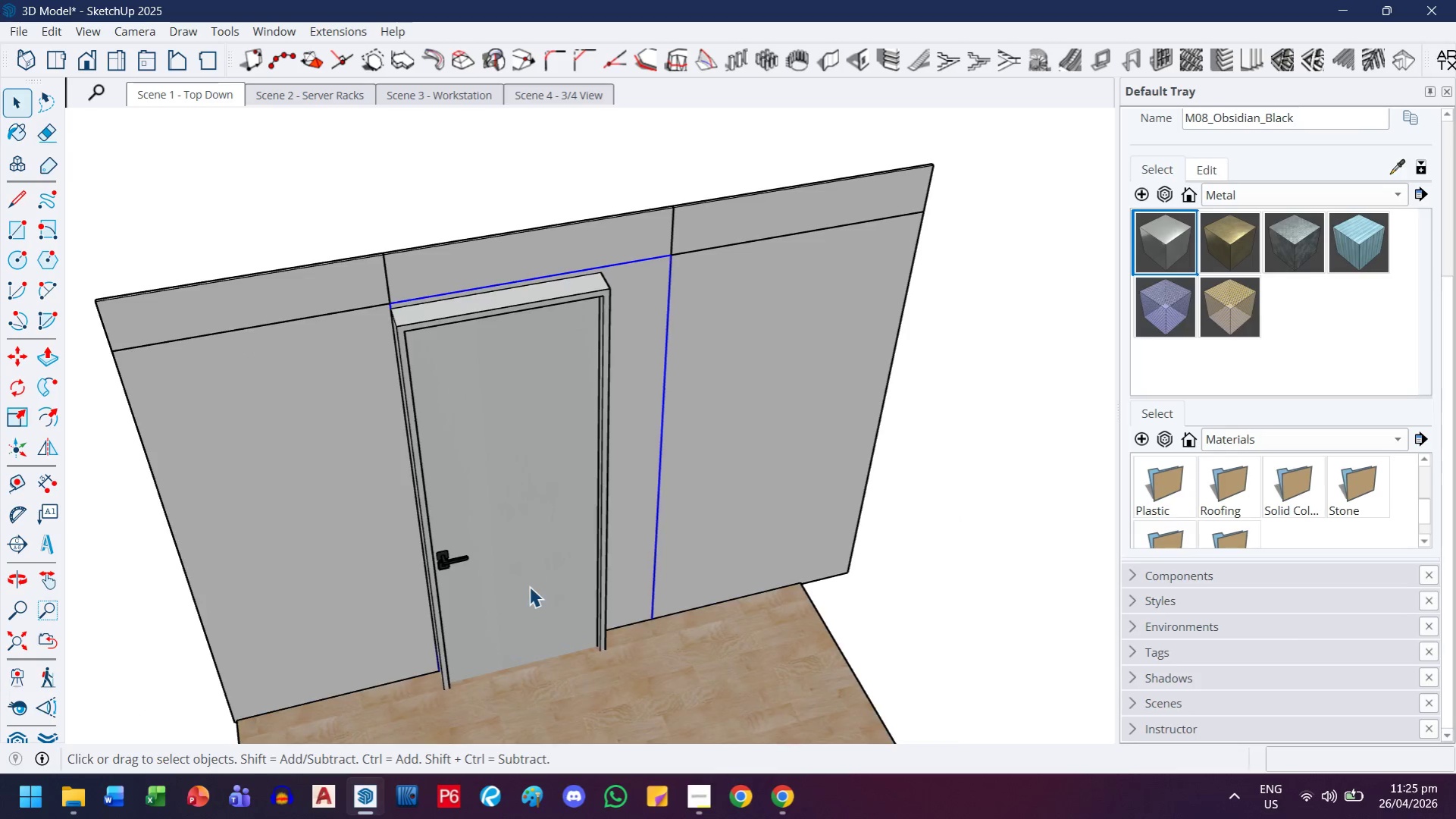 
scroll: coordinate [527, 588], scroll_direction: down, amount: 1.0
 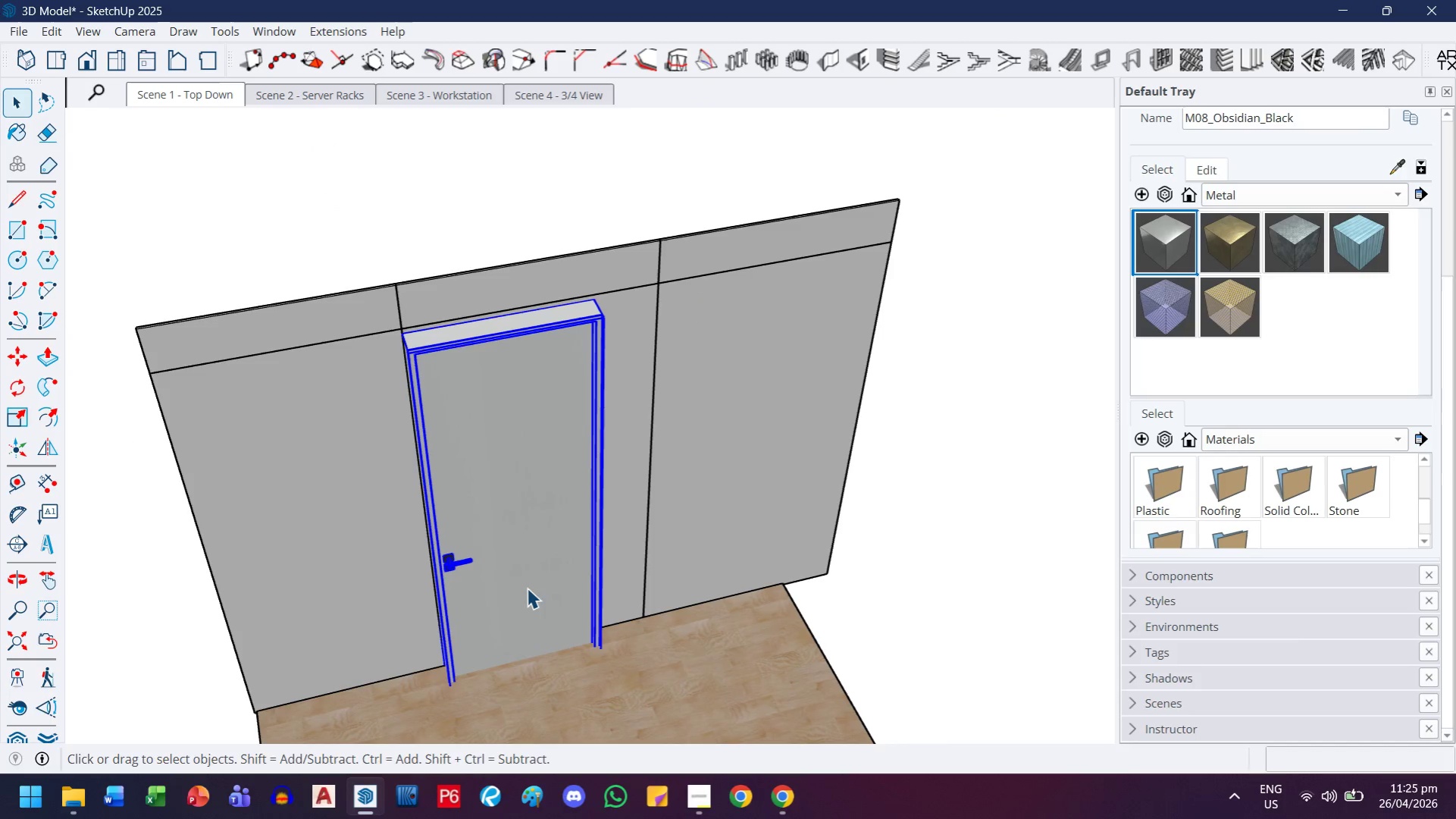 
key(H)
 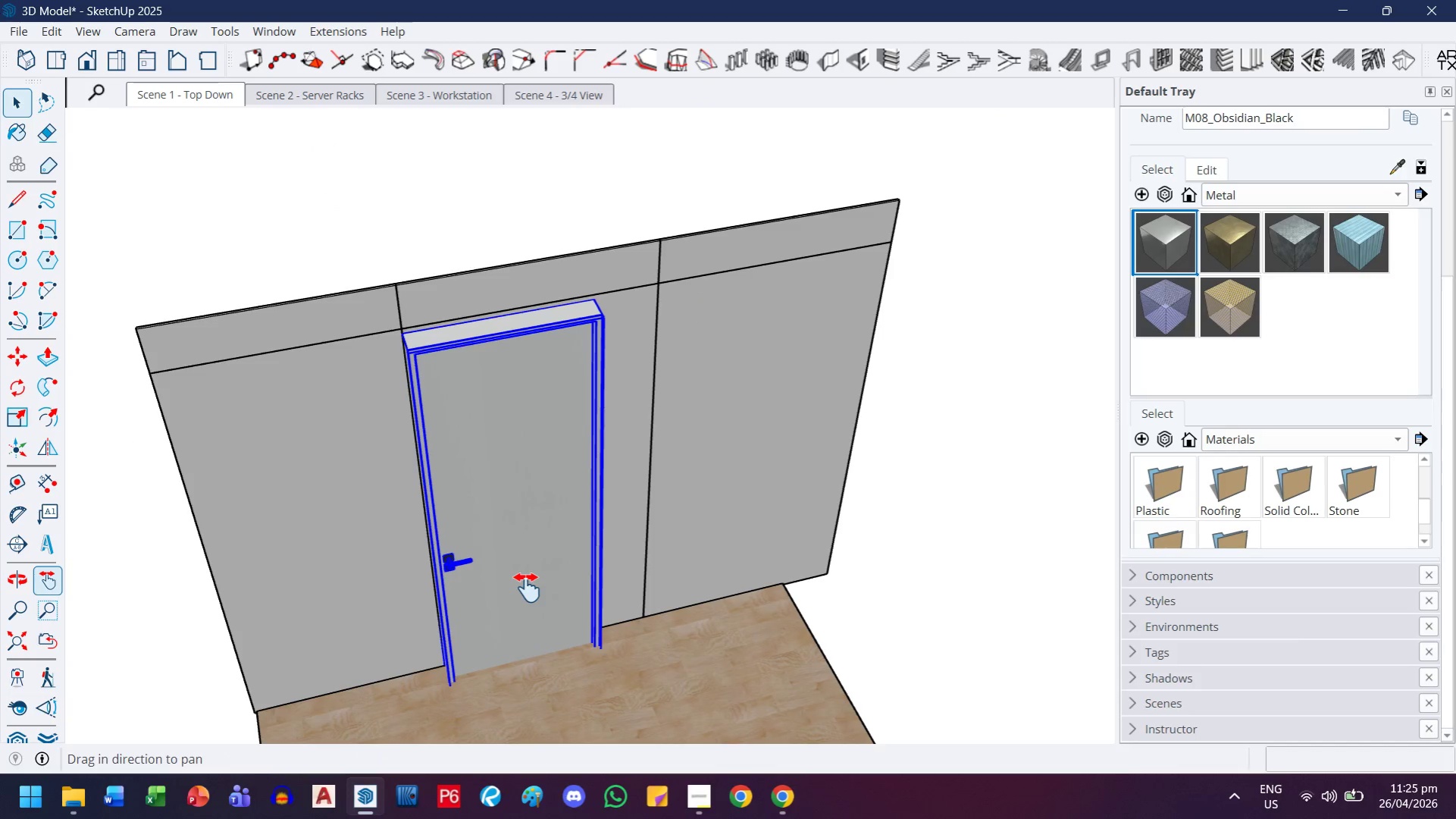 
left_click([527, 588])
 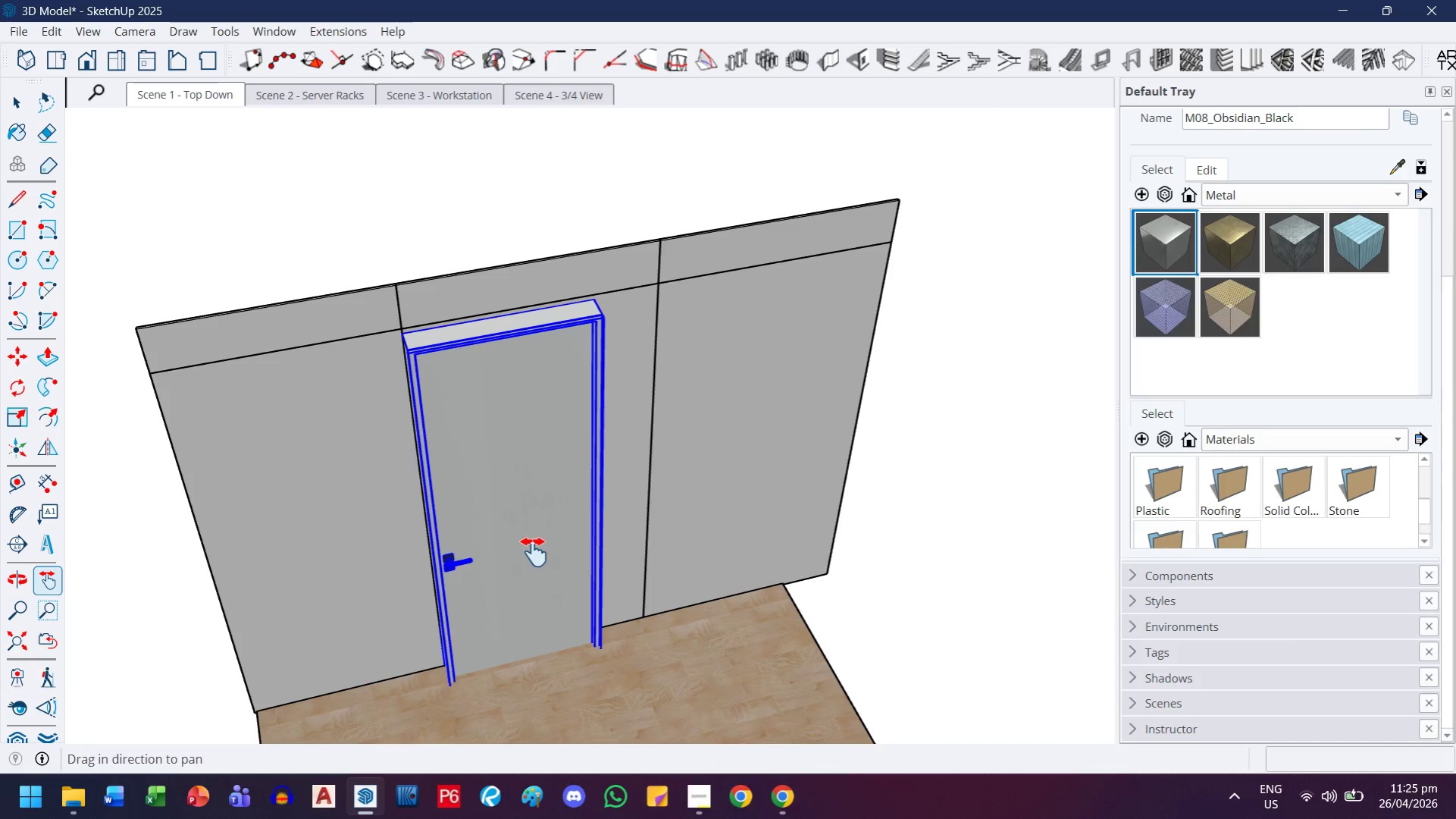 
left_click_drag(start_coordinate=[534, 552], to_coordinate=[594, 488])
 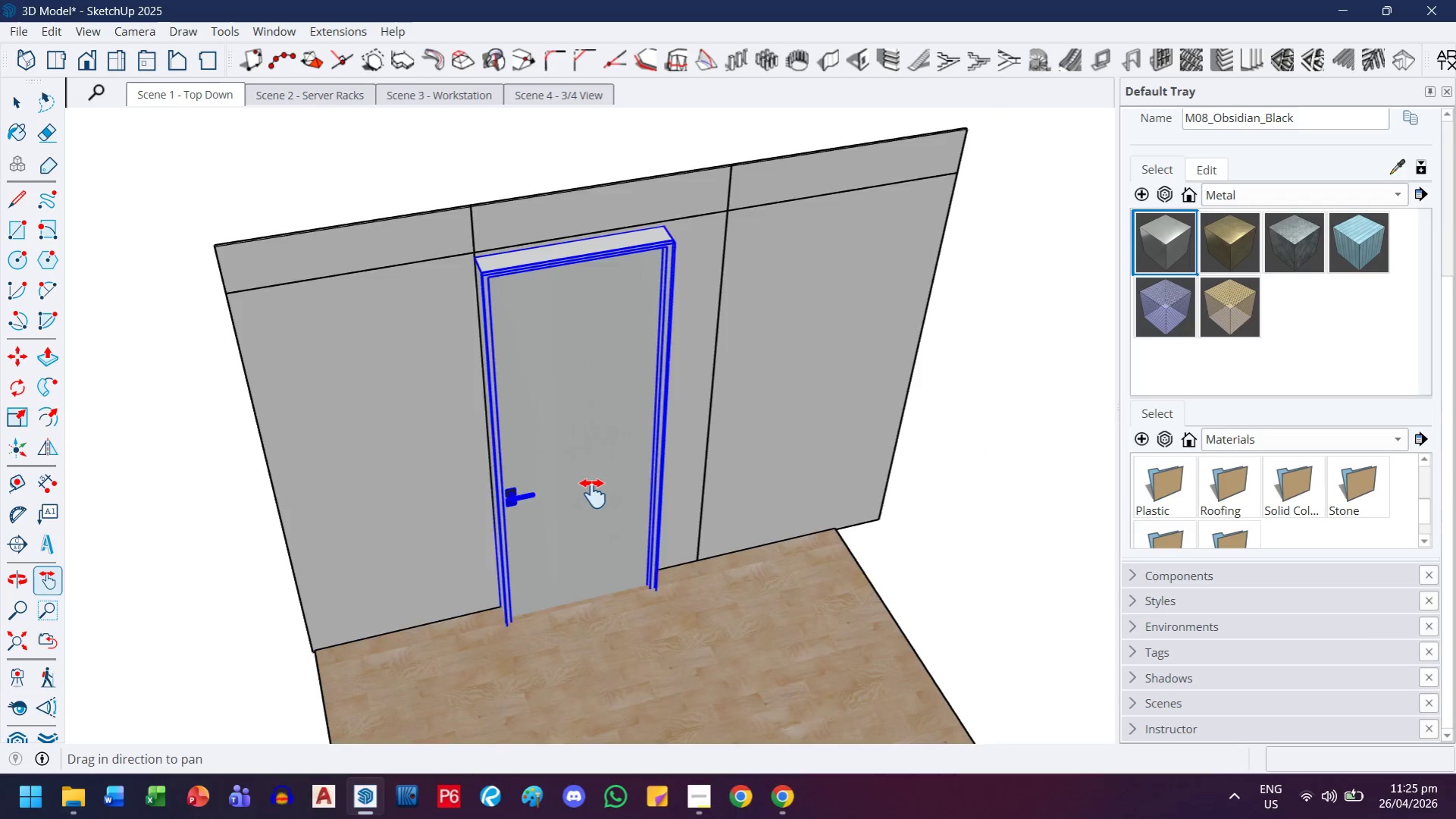 
key(M)
 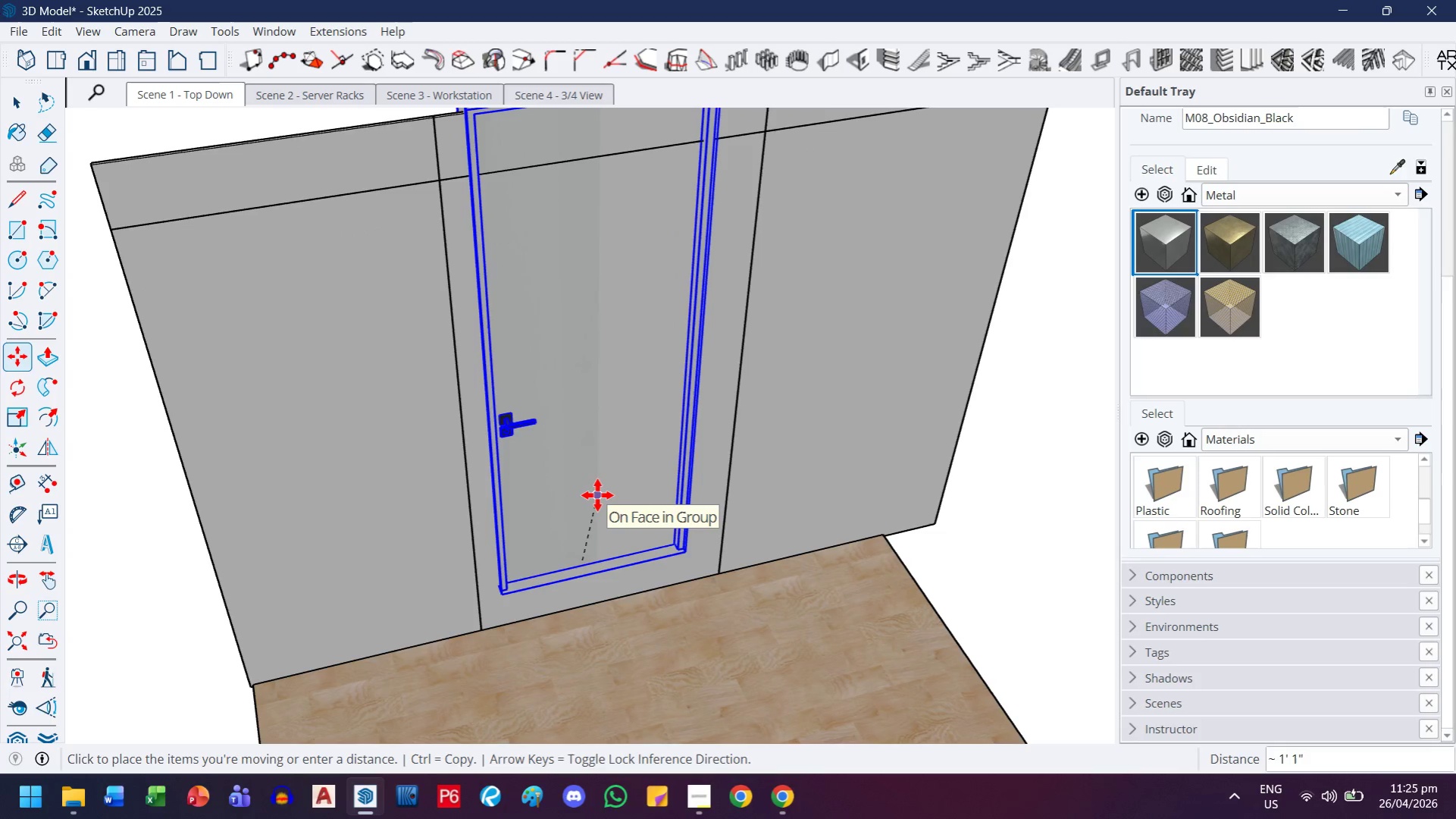 
scroll: coordinate [590, 497], scroll_direction: up, amount: 2.0
 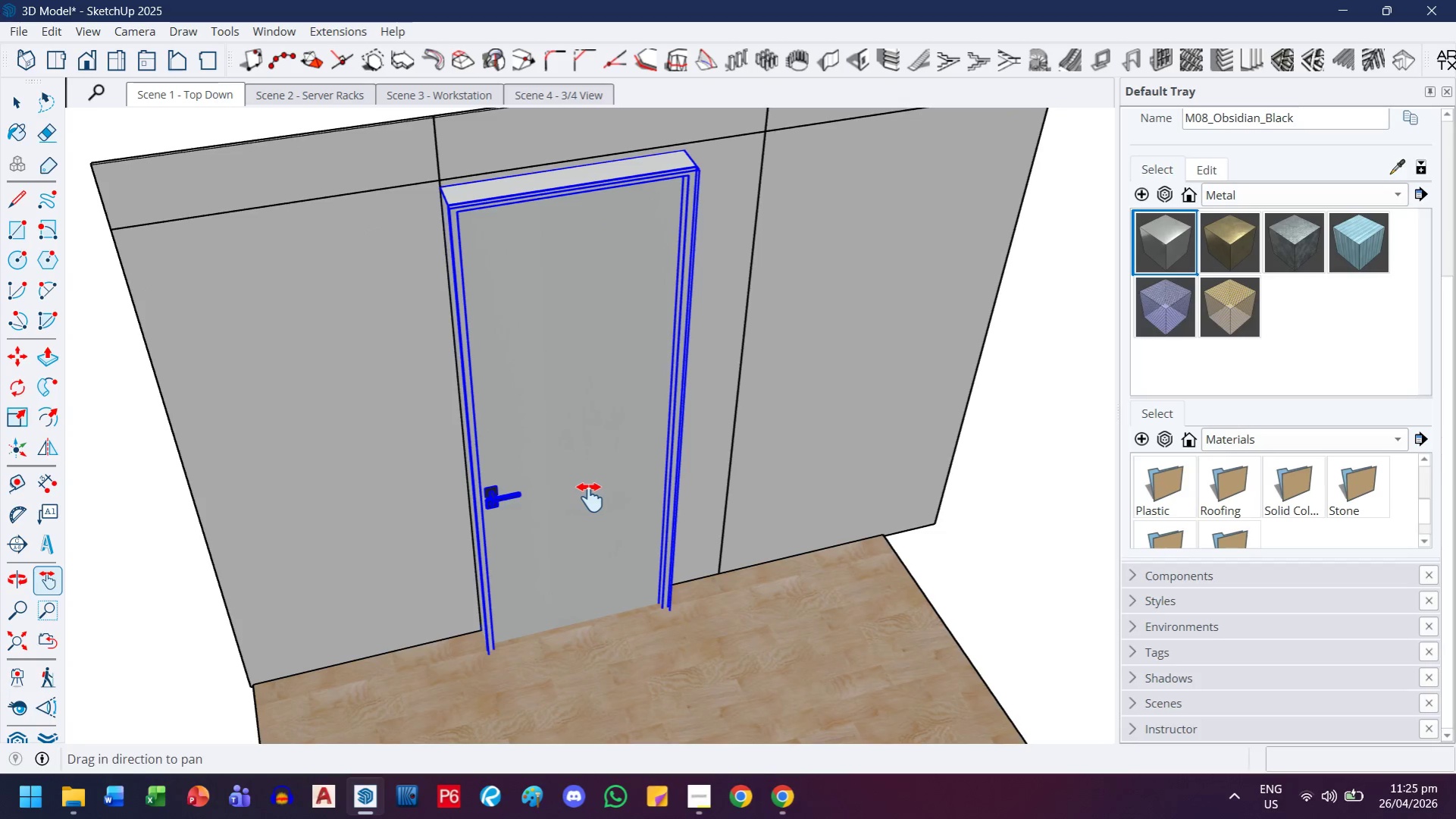 
key(ArrowUp)
 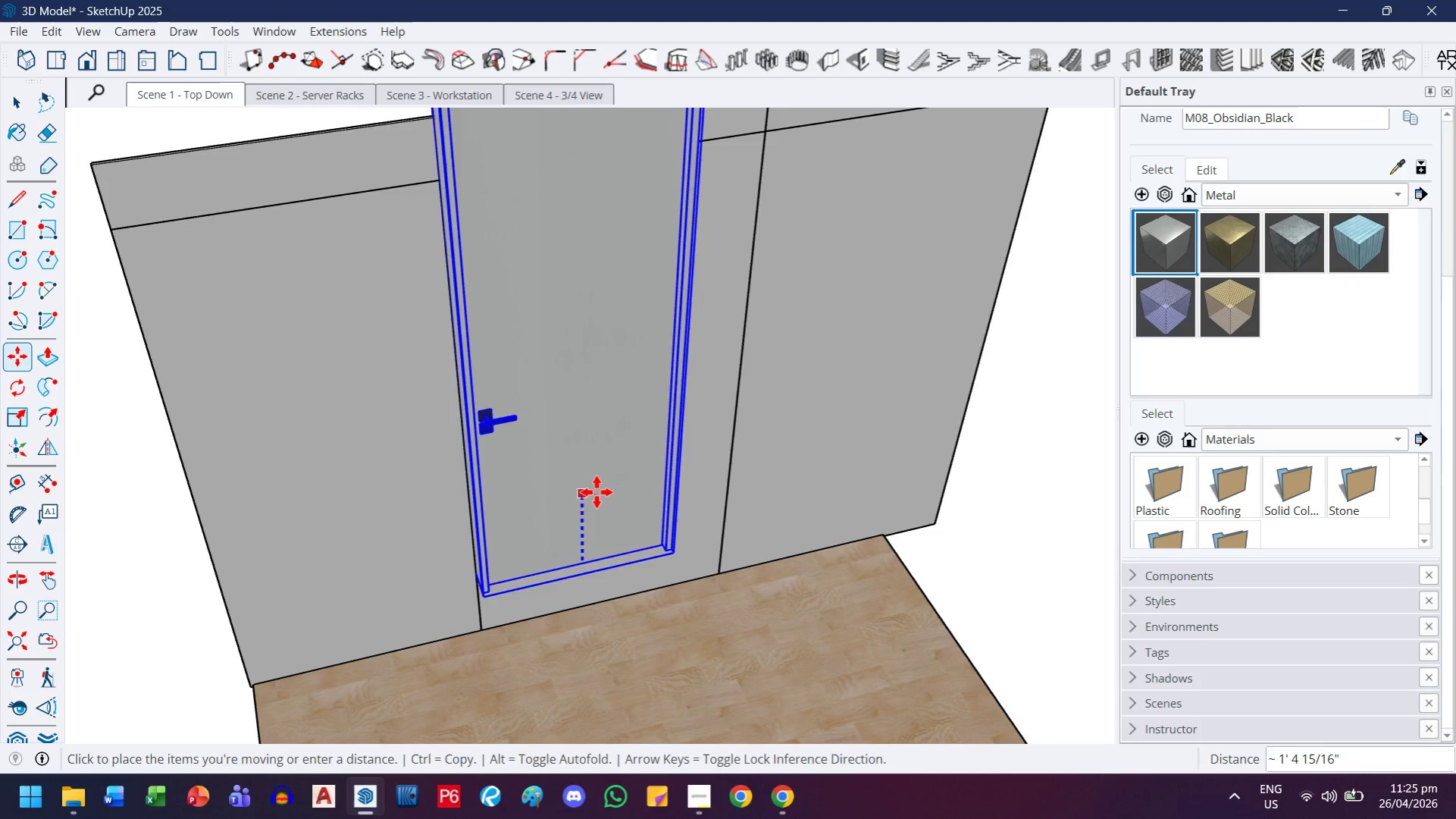 
left_click([596, 492])
 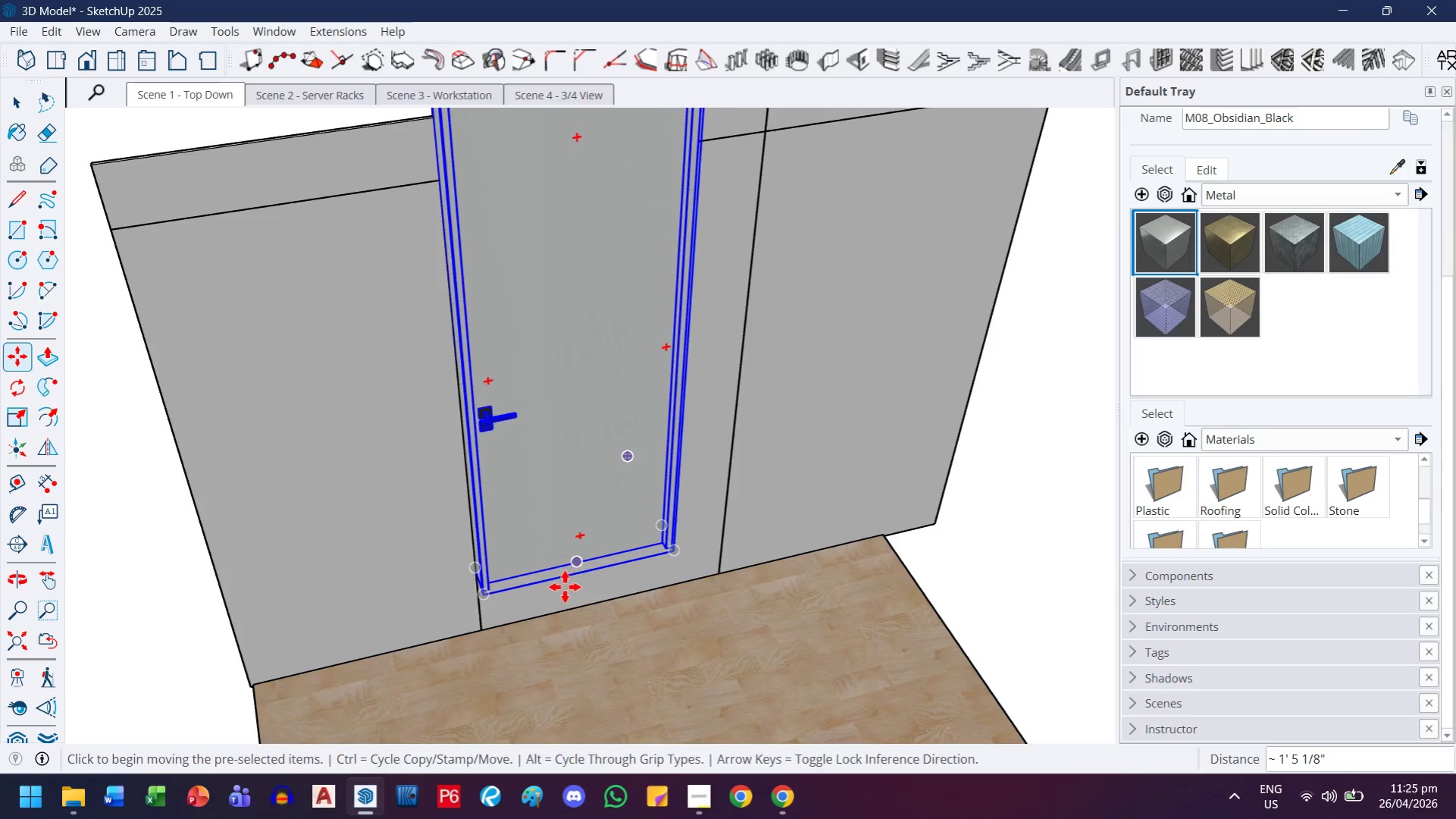 
scroll: coordinate [564, 587], scroll_direction: up, amount: 3.0
 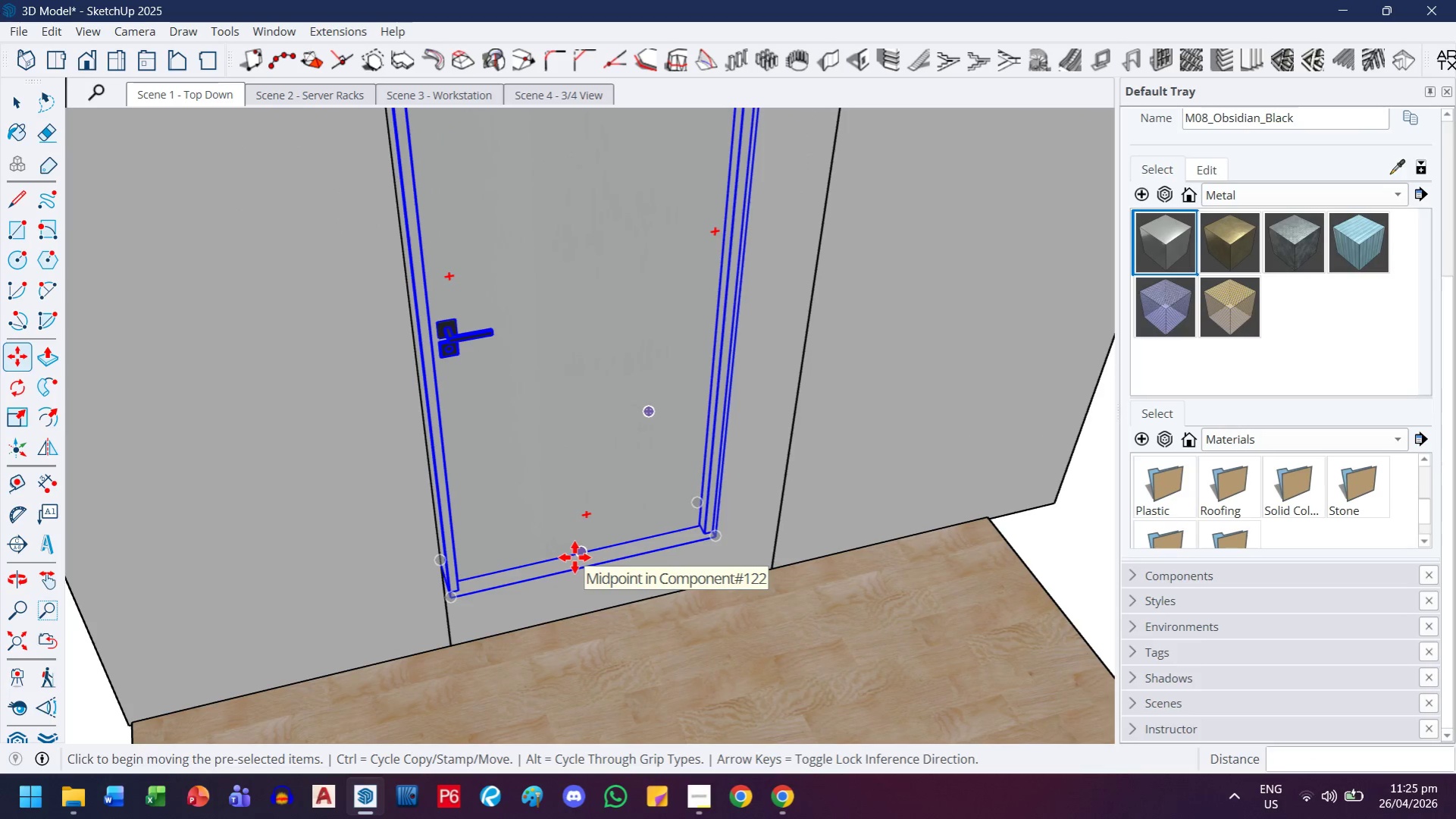 
left_click([575, 557])
 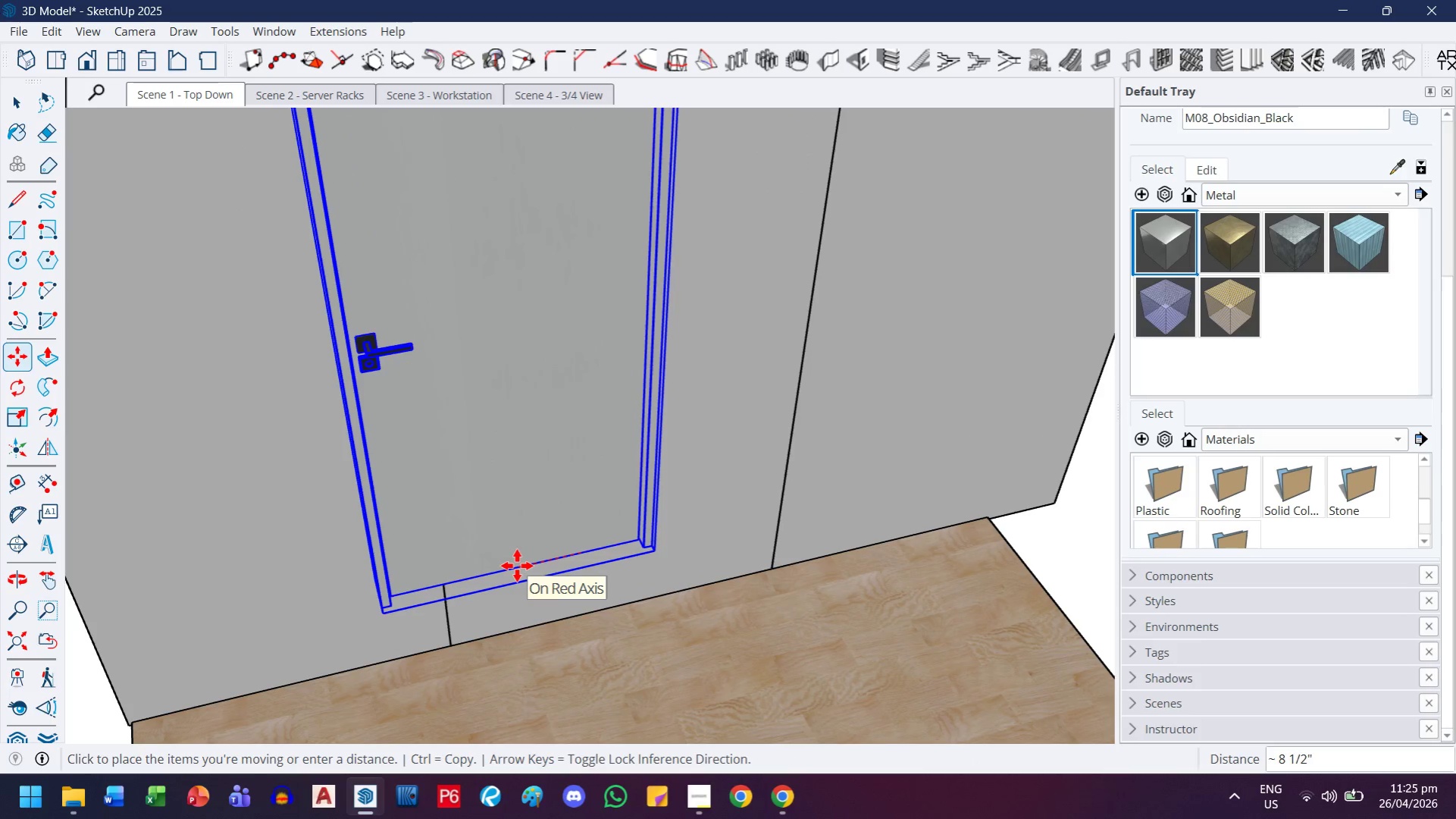 
scroll: coordinate [521, 566], scroll_direction: down, amount: 3.0
 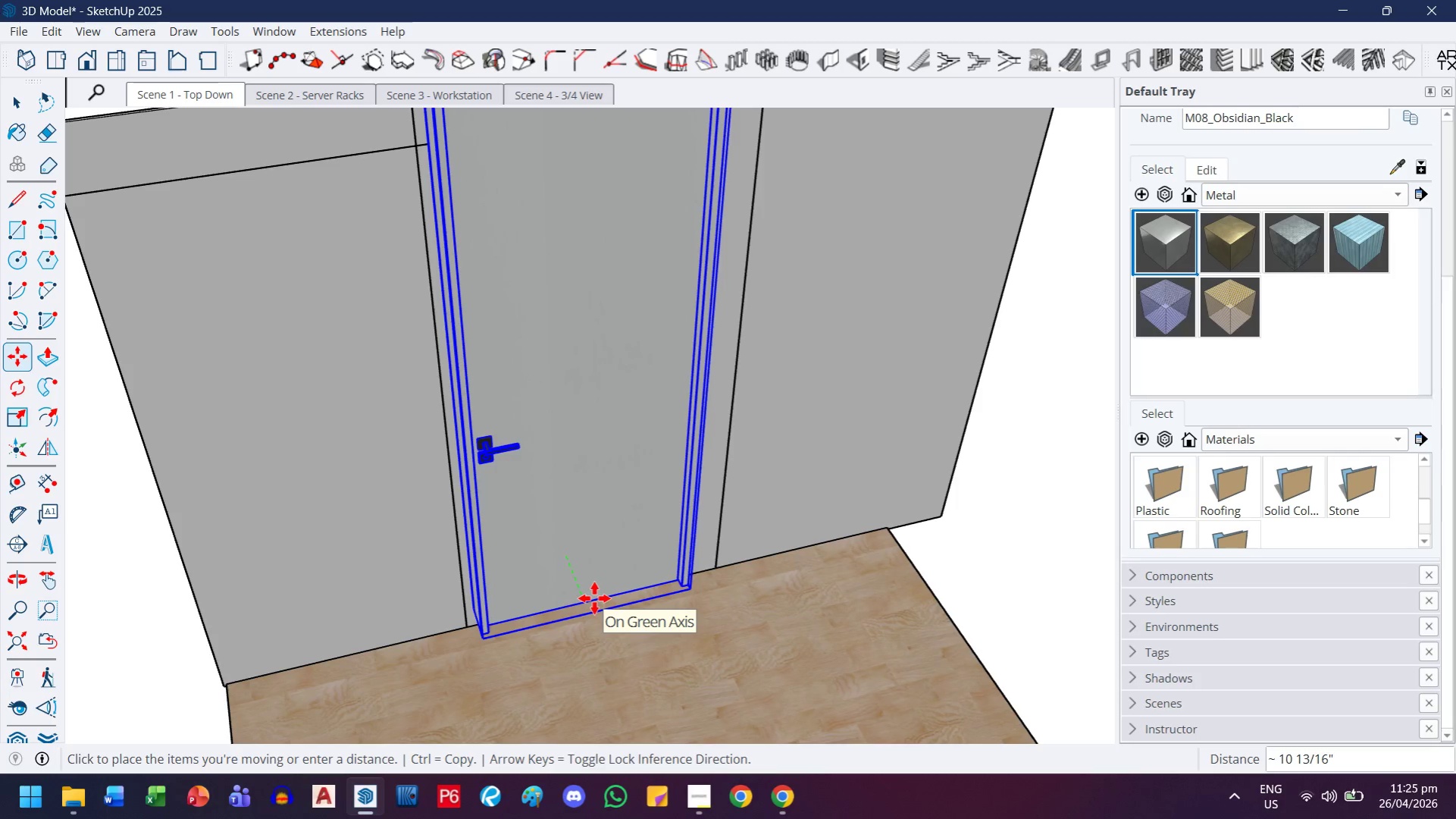 
wait(5.04)
 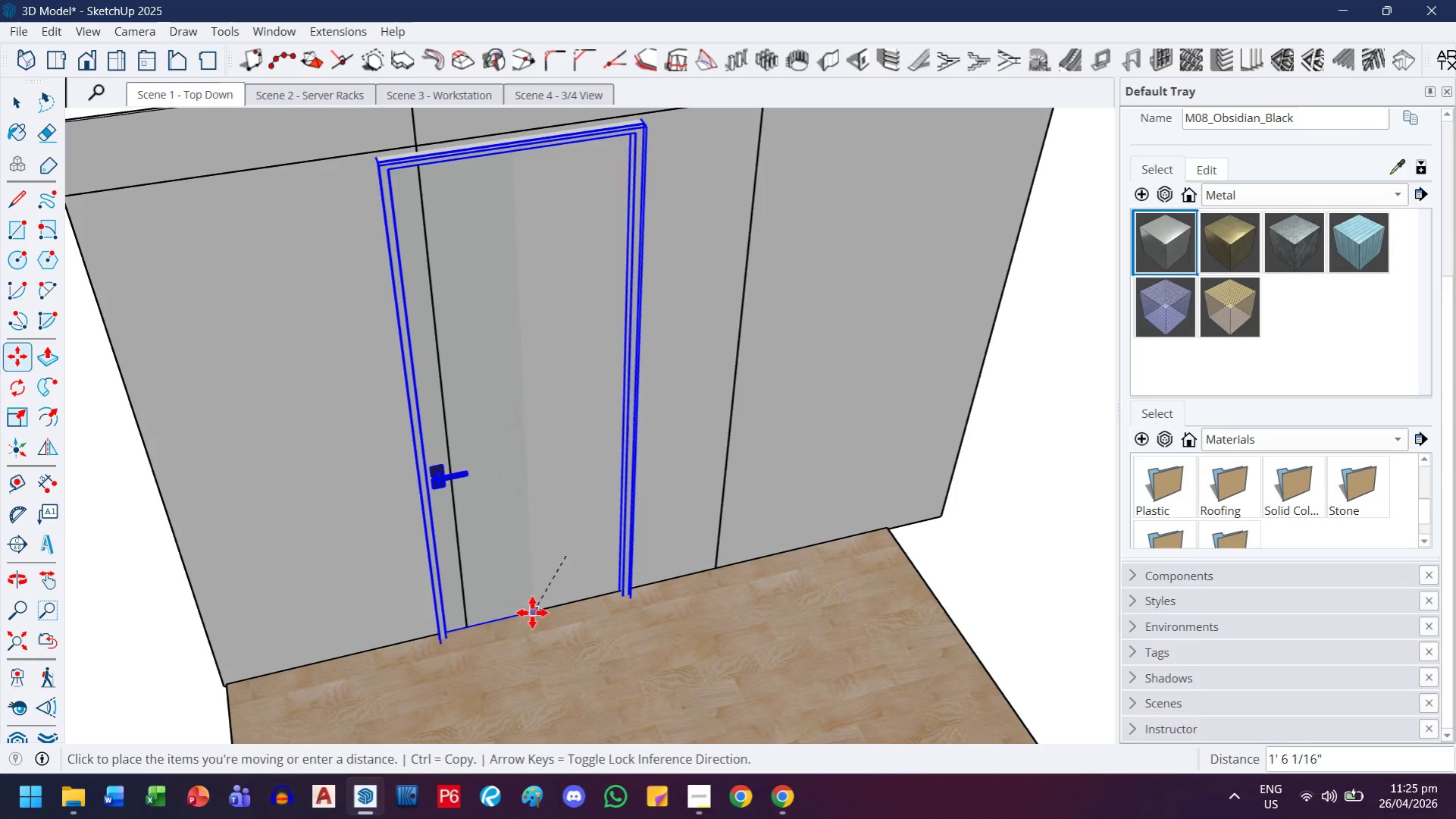 
key(ArrowLeft)
 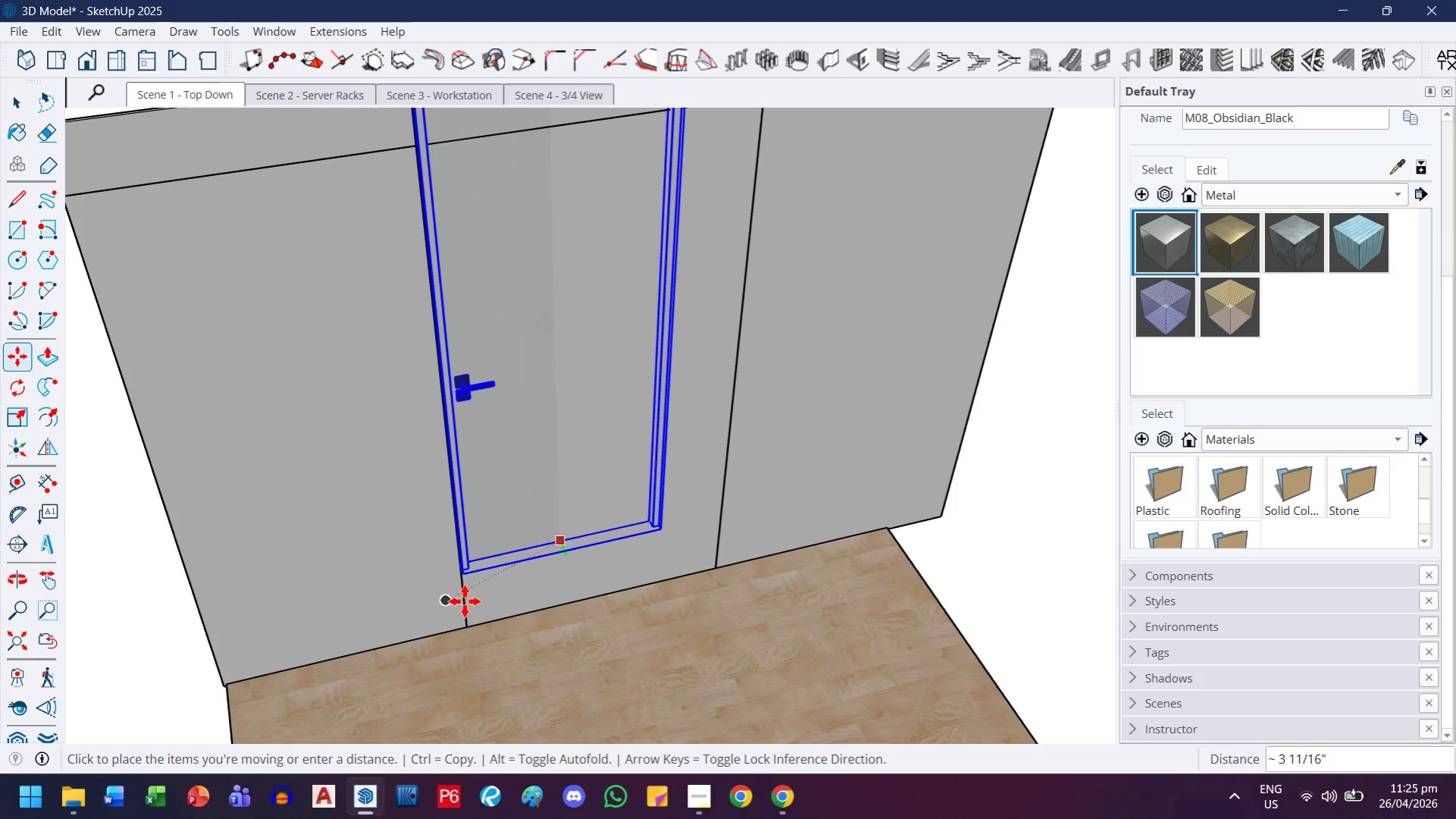 
key(ArrowRight)
 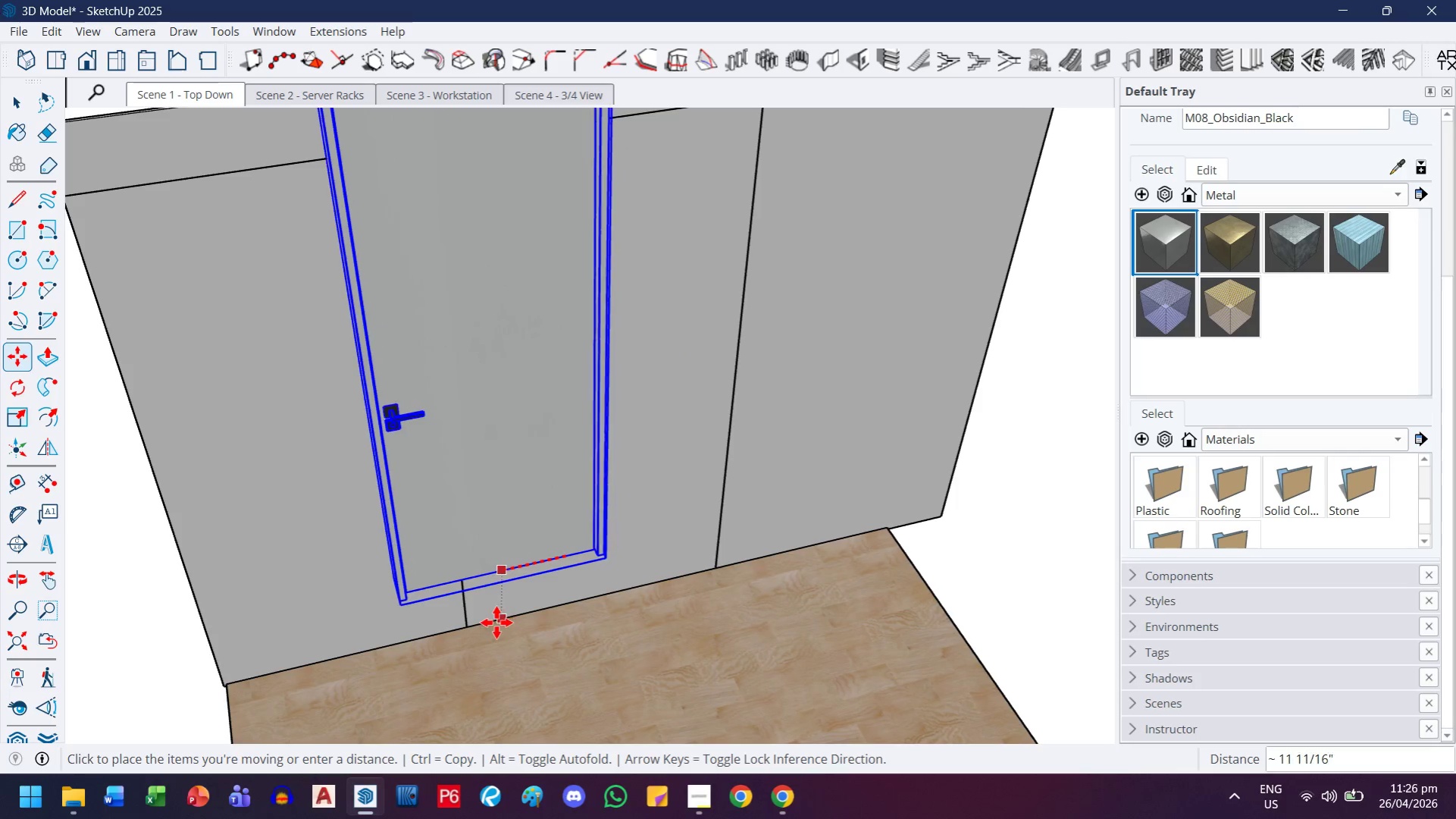 
key(H)
 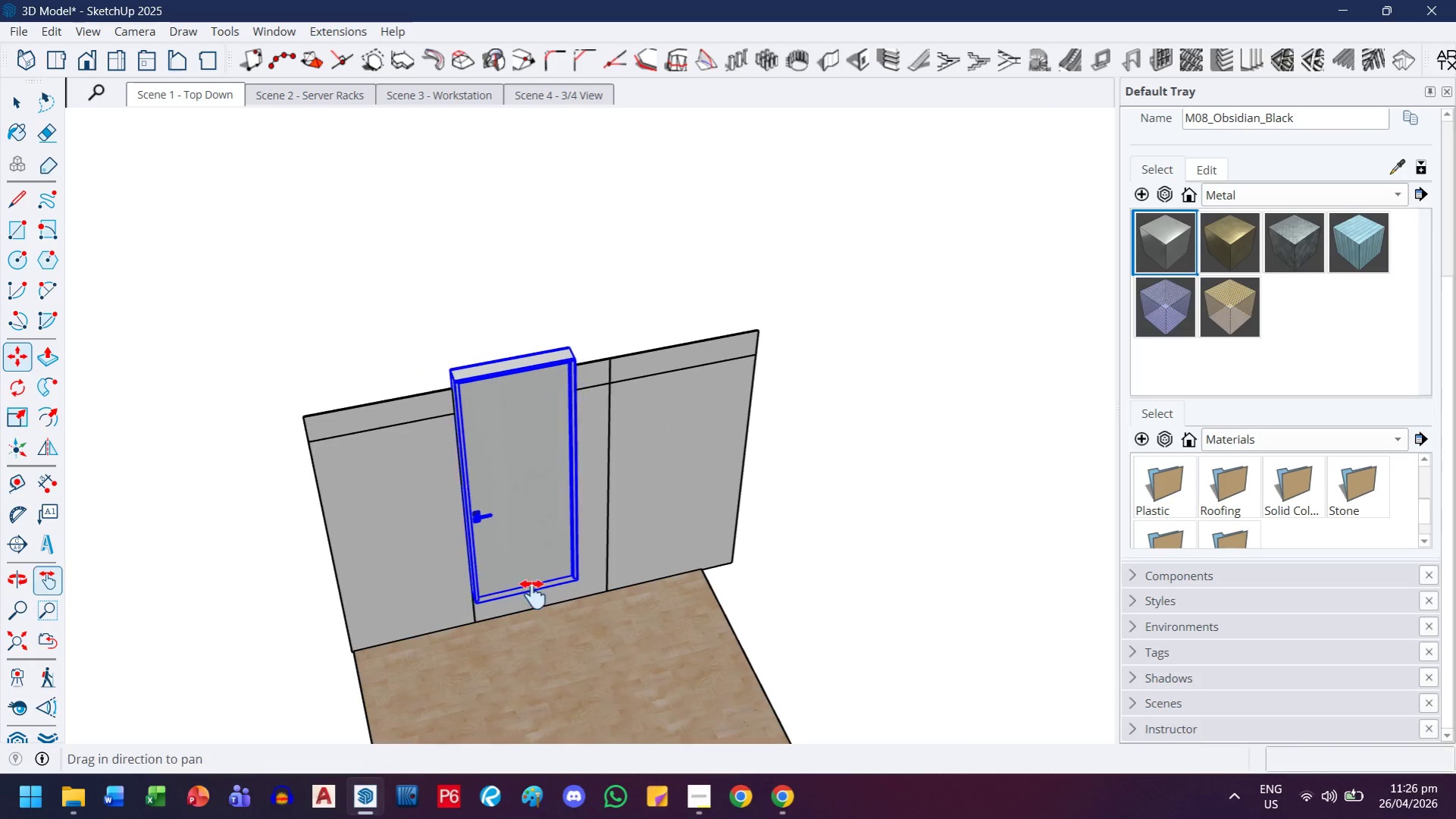 
left_click_drag(start_coordinate=[534, 617], to_coordinate=[471, 397])
 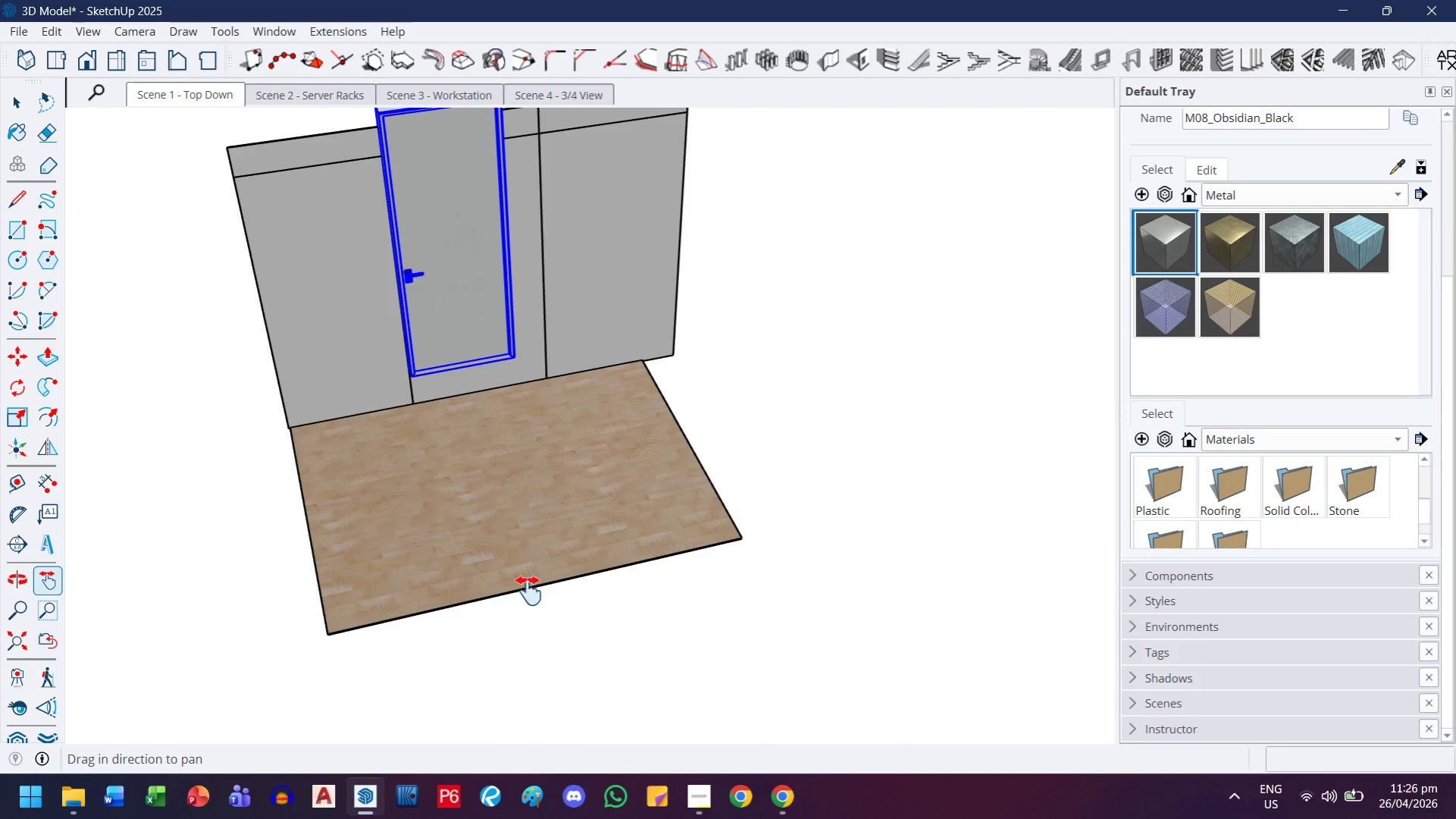 
scroll: coordinate [484, 623], scroll_direction: down, amount: 7.0
 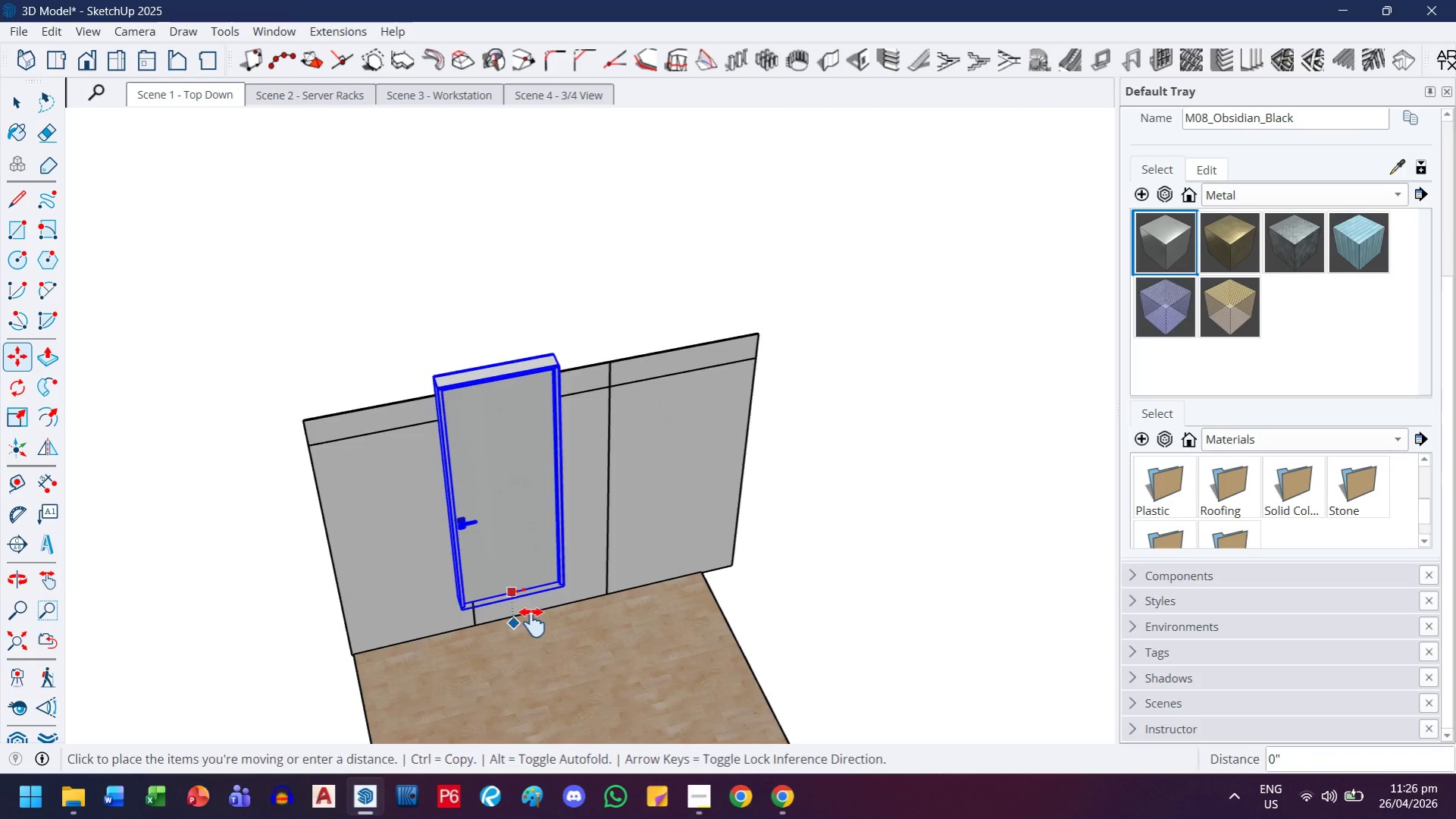 
key(Escape)
 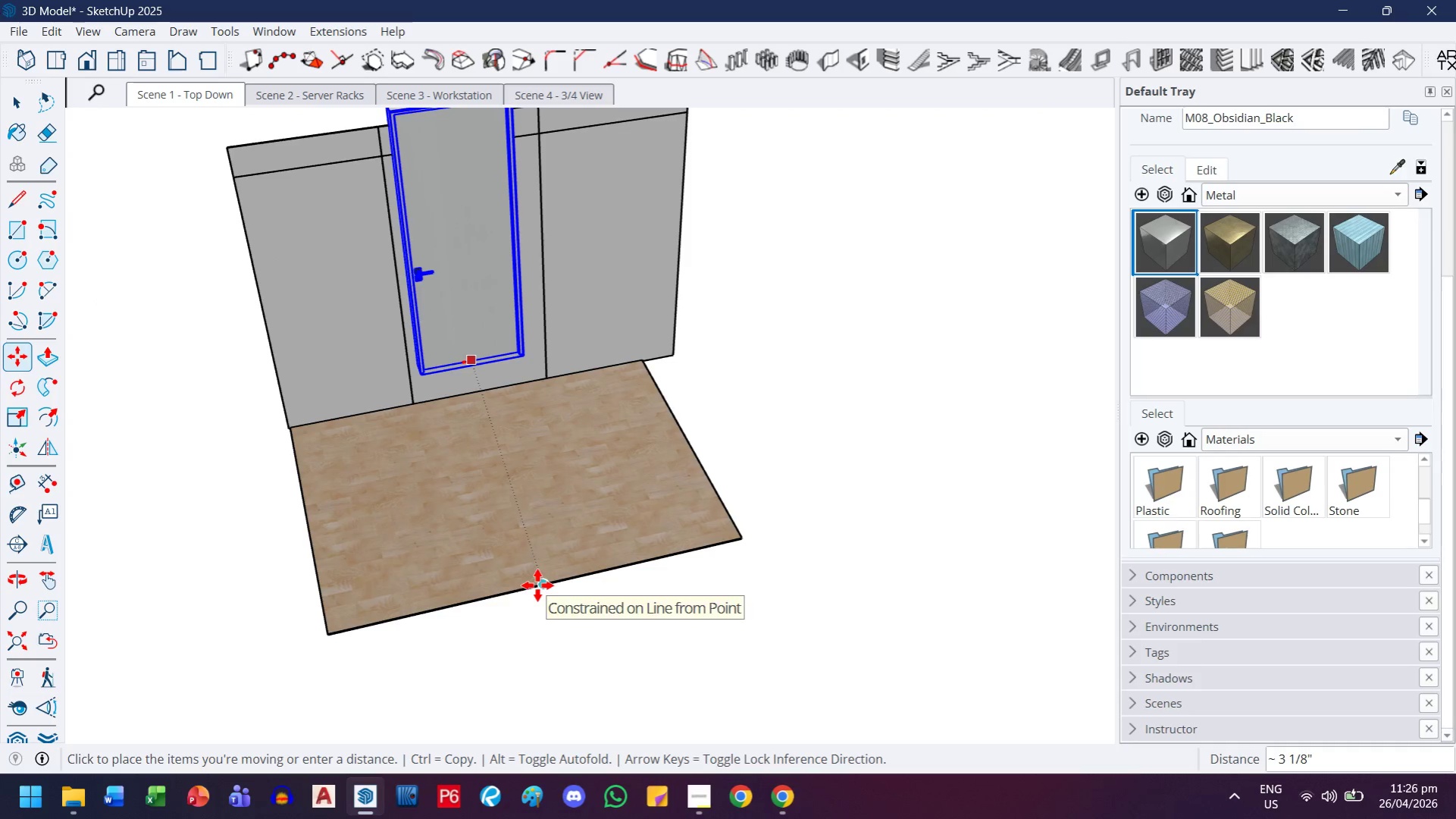 
left_click([537, 585])
 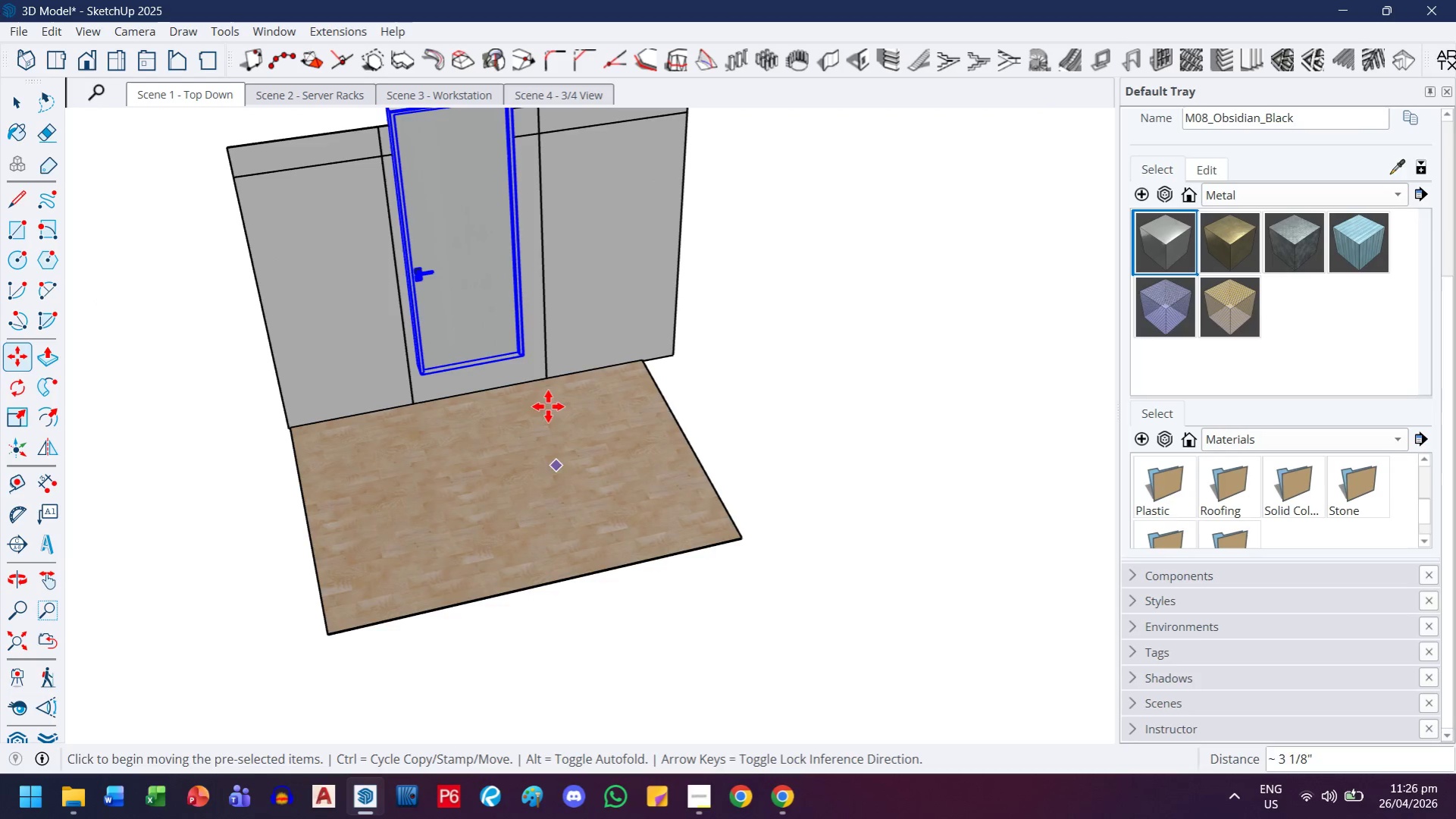 
scroll: coordinate [543, 313], scroll_direction: up, amount: 5.0
 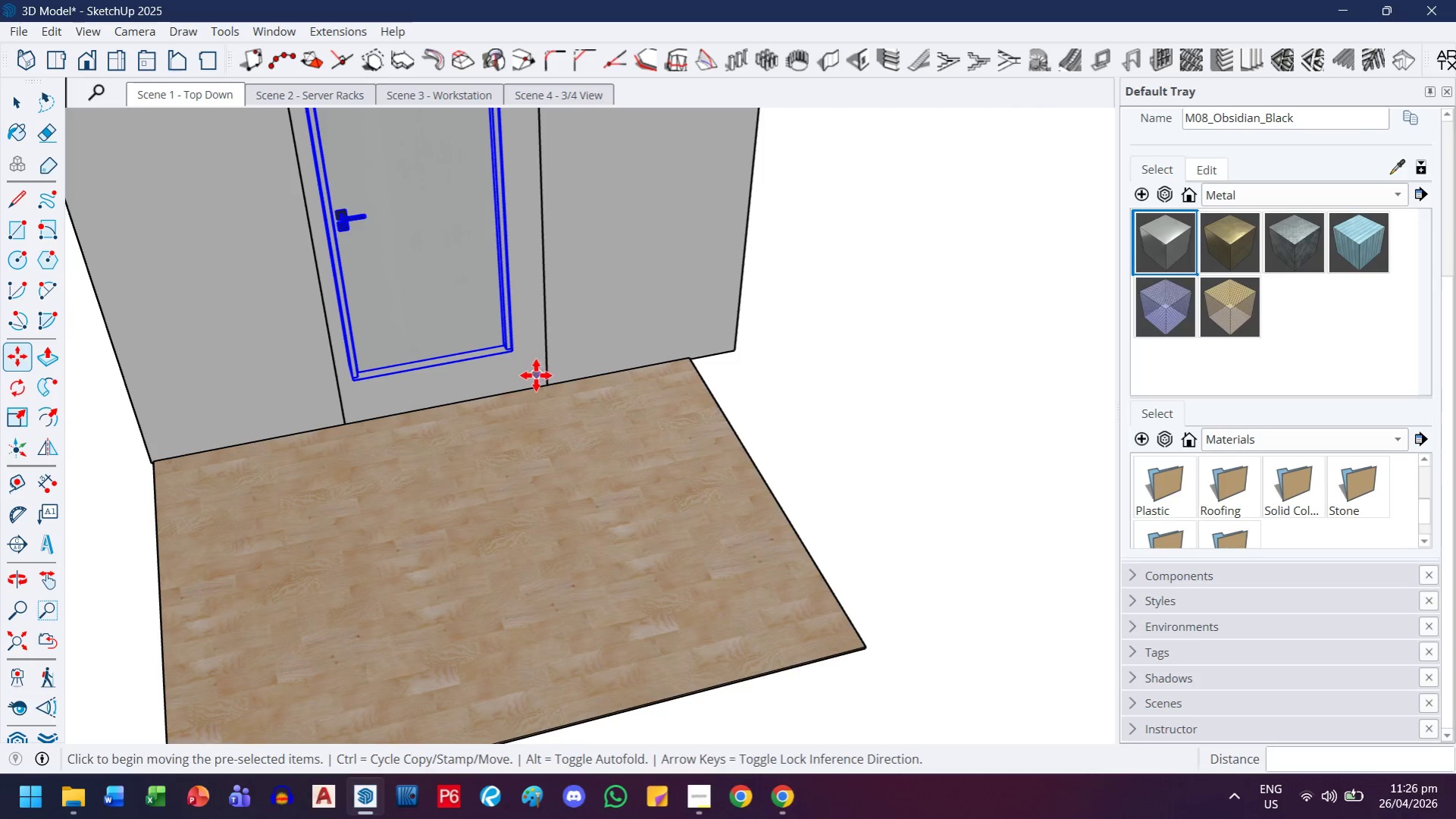 
key(H)
 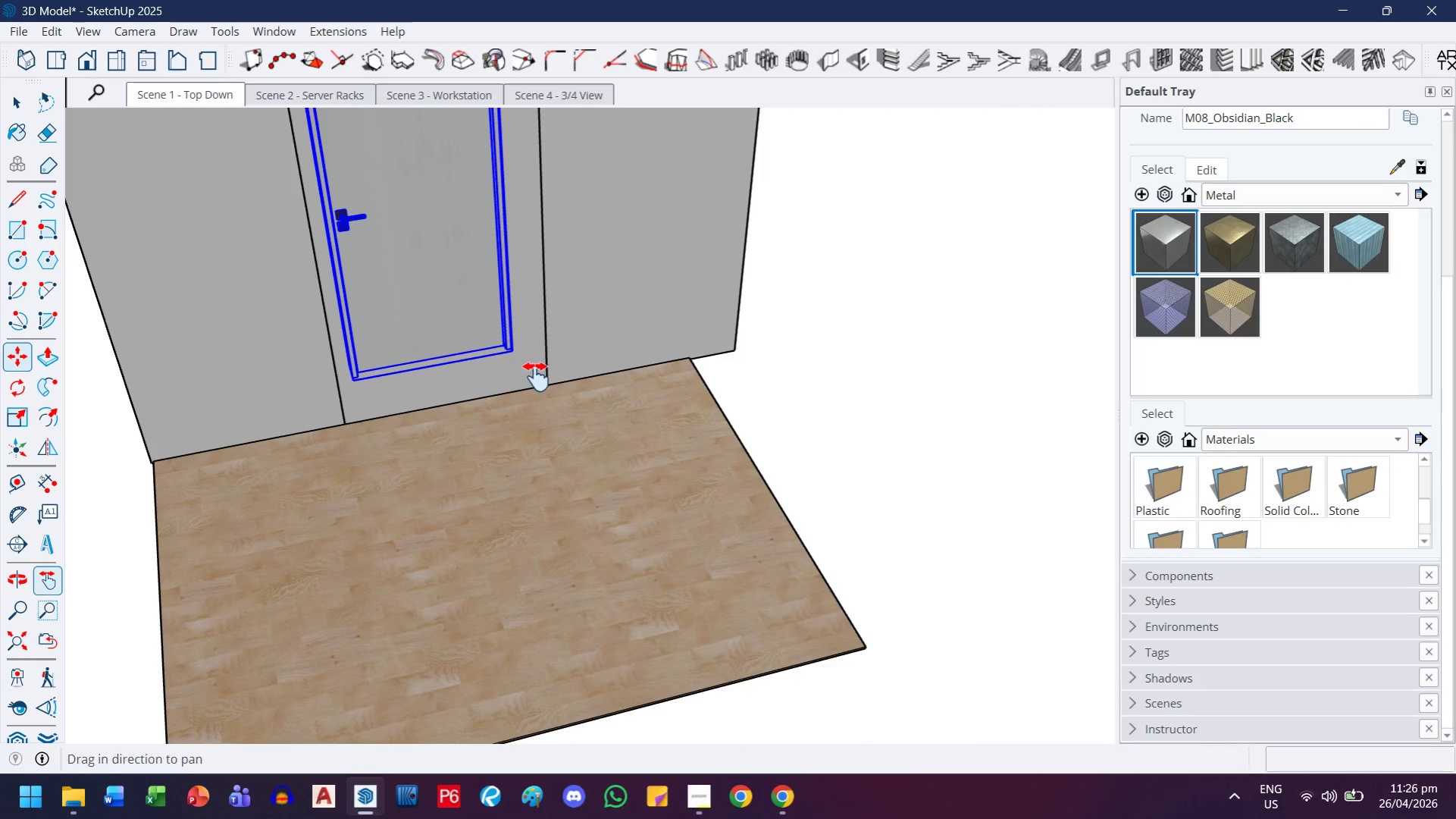 
left_click_drag(start_coordinate=[536, 377], to_coordinate=[590, 614])
 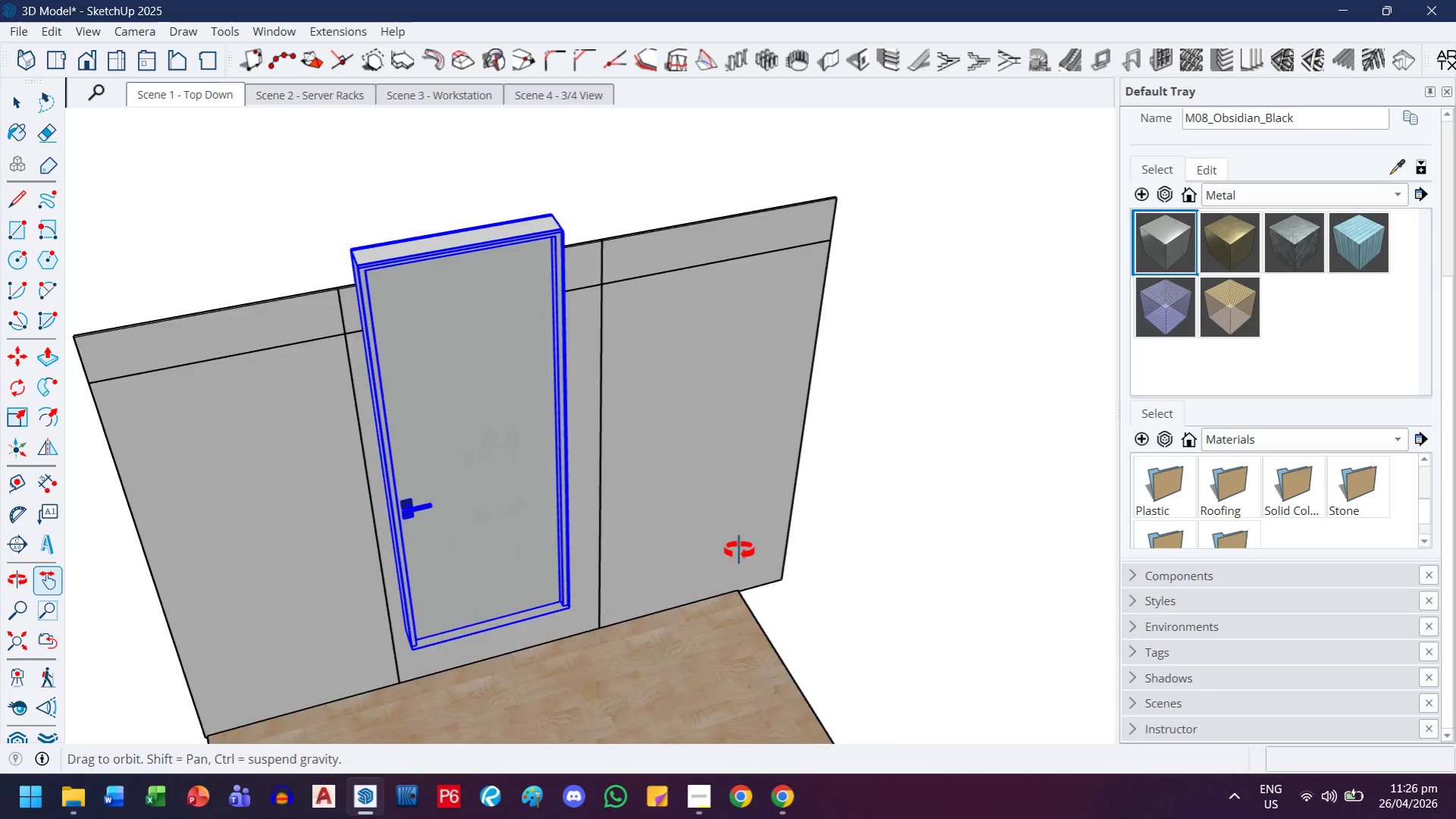 
scroll: coordinate [646, 586], scroll_direction: up, amount: 2.0
 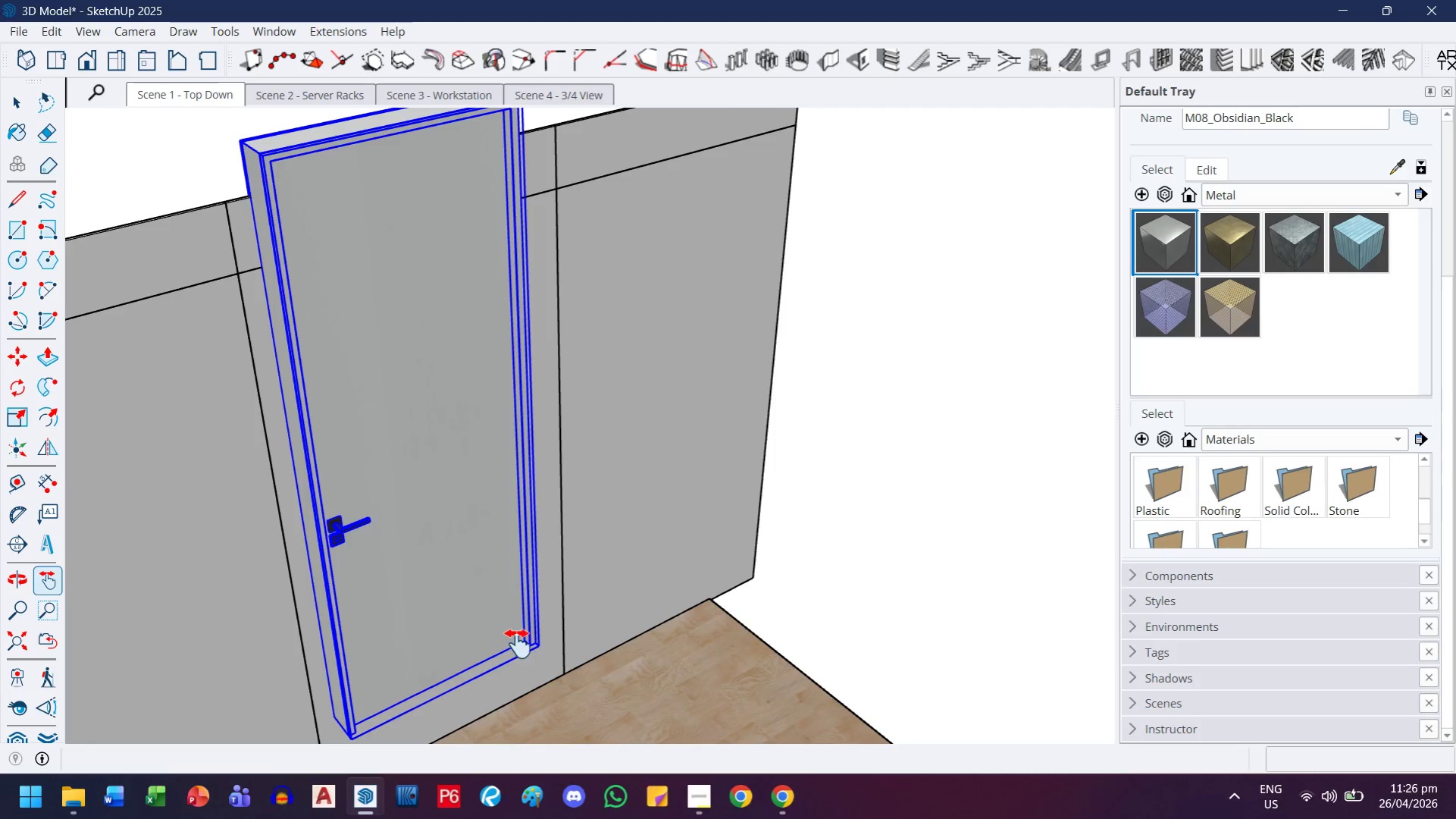 
left_click_drag(start_coordinate=[523, 637], to_coordinate=[654, 564])
 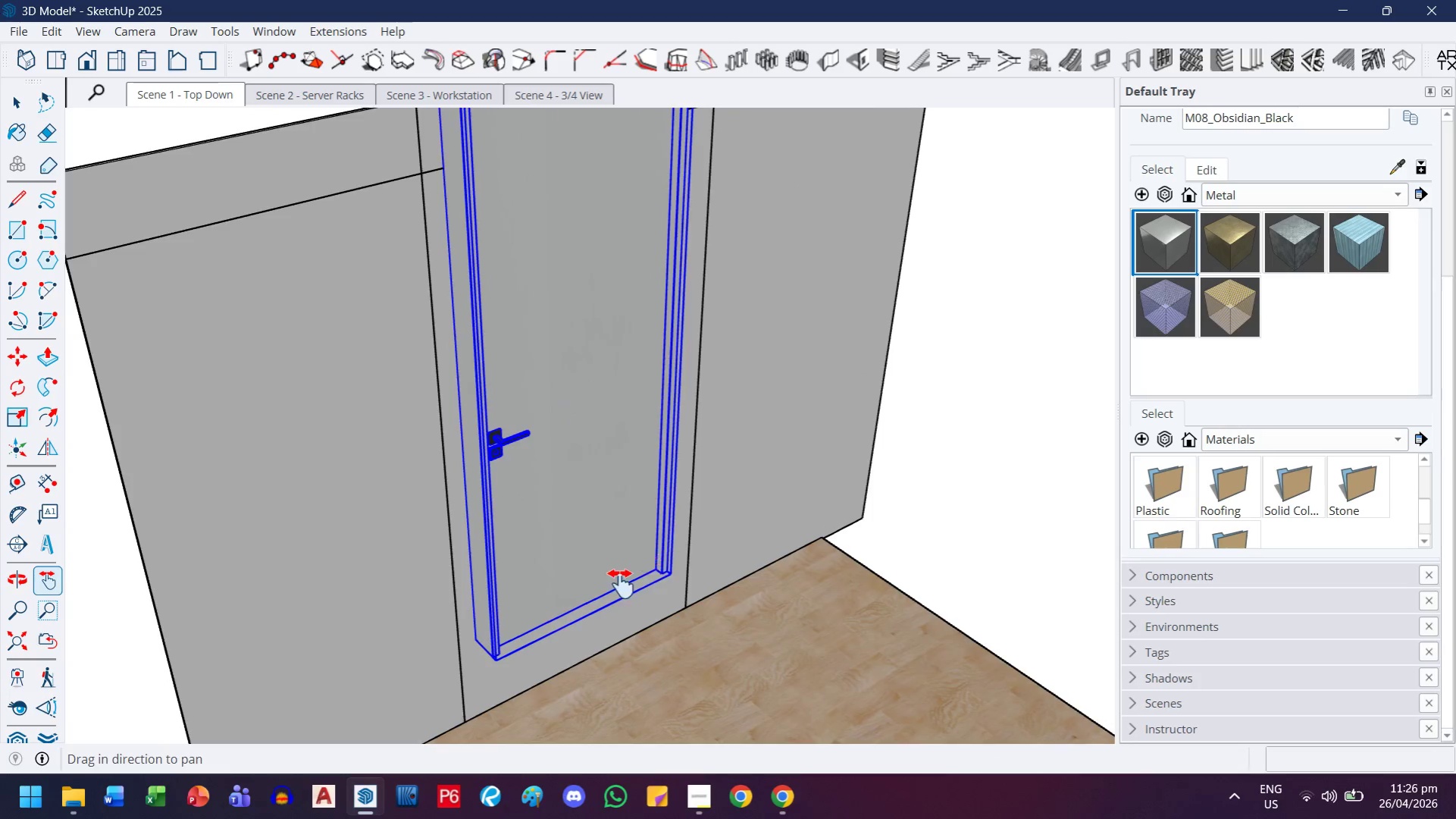 
key(M)
 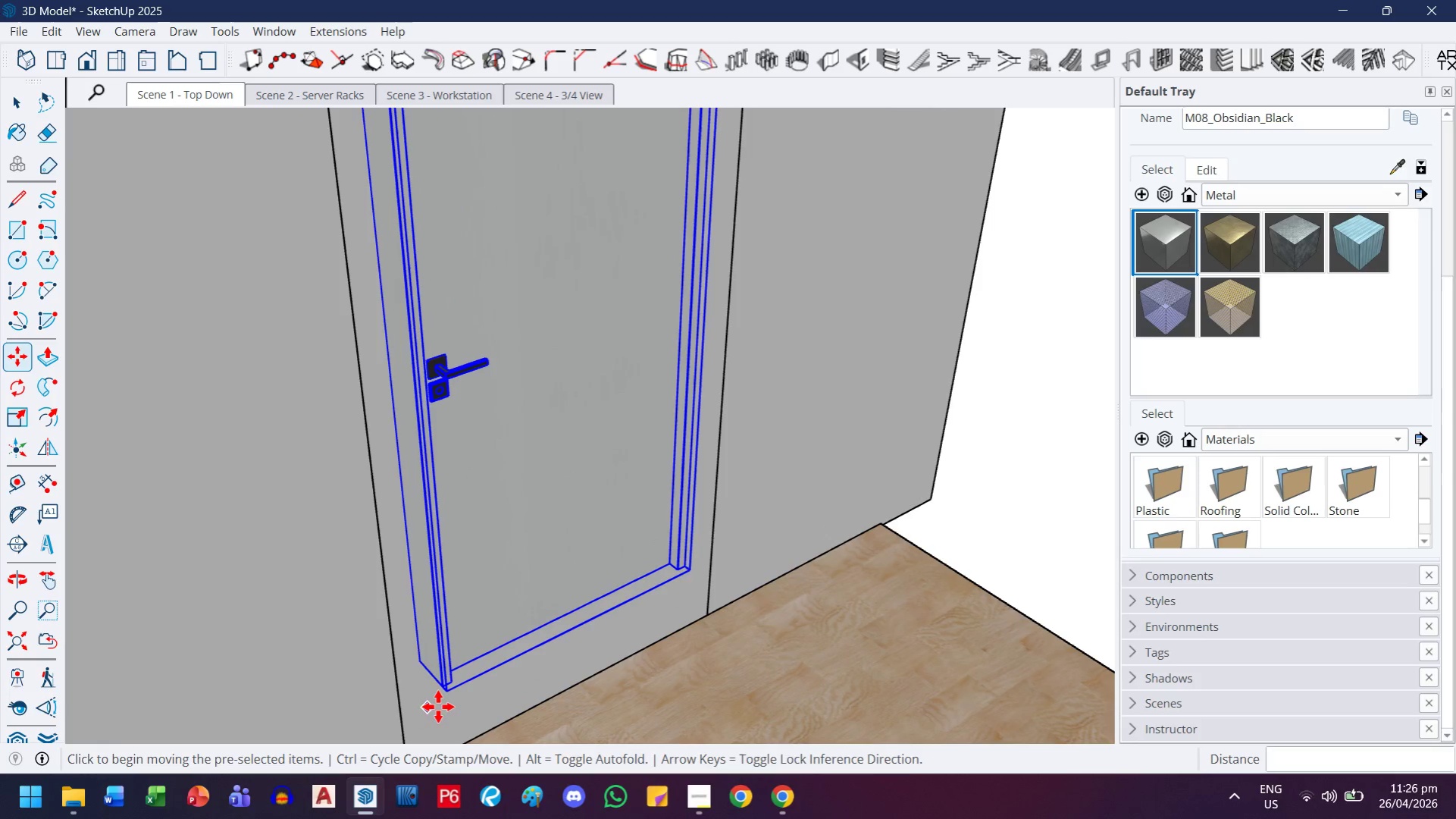 
scroll: coordinate [613, 587], scroll_direction: up, amount: 3.0
 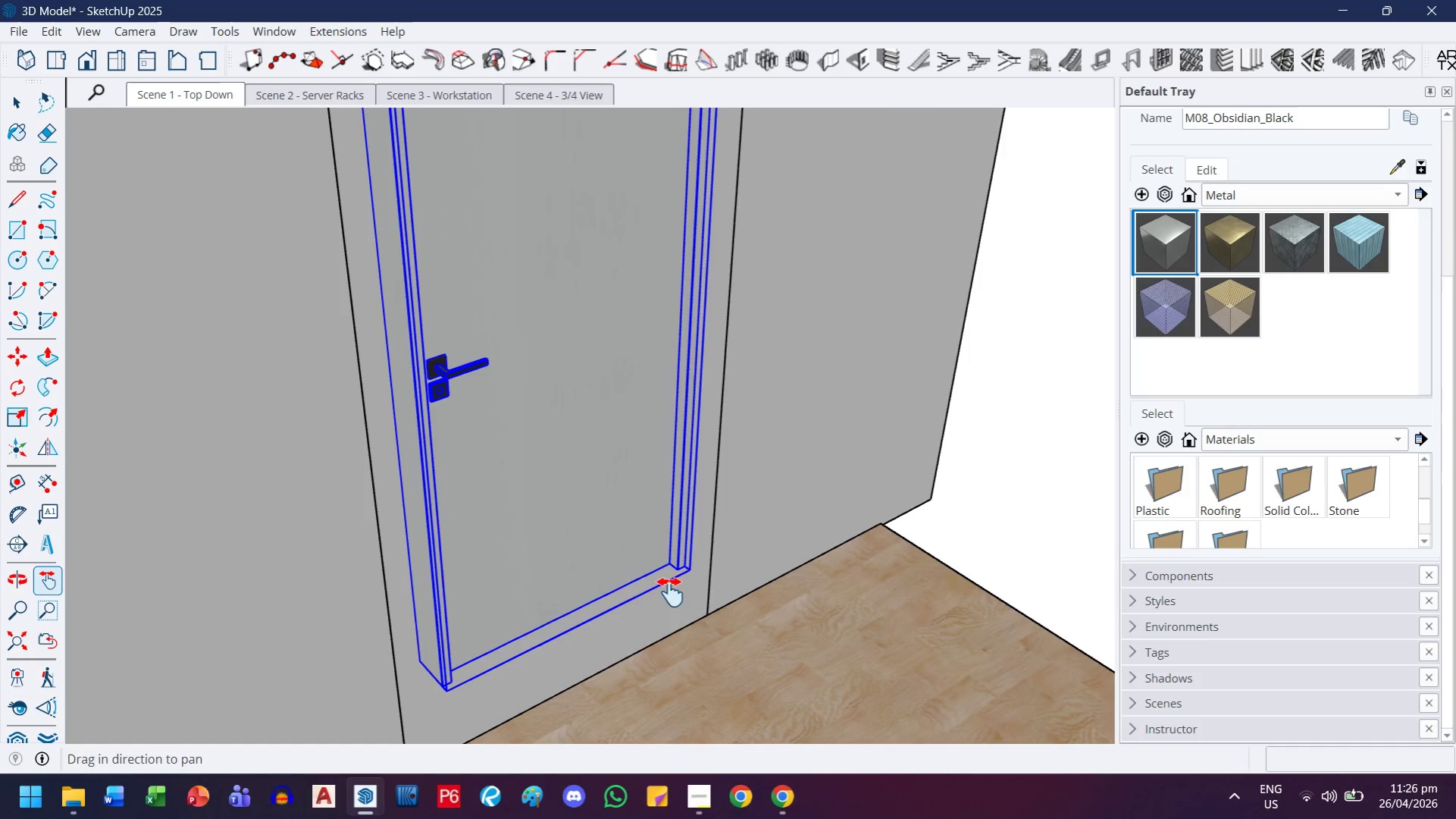 
left_click([452, 693])
 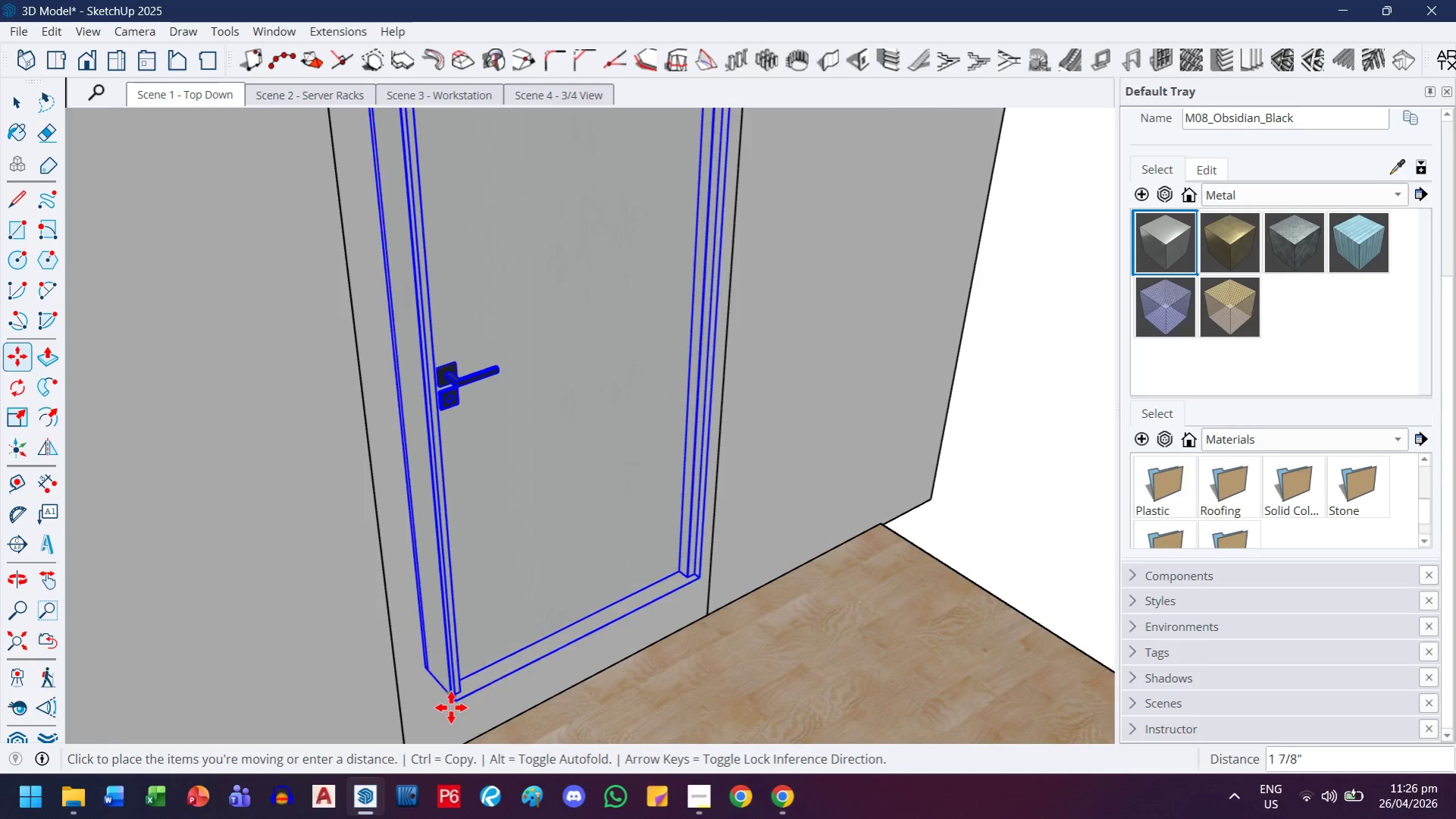 
key(H)
 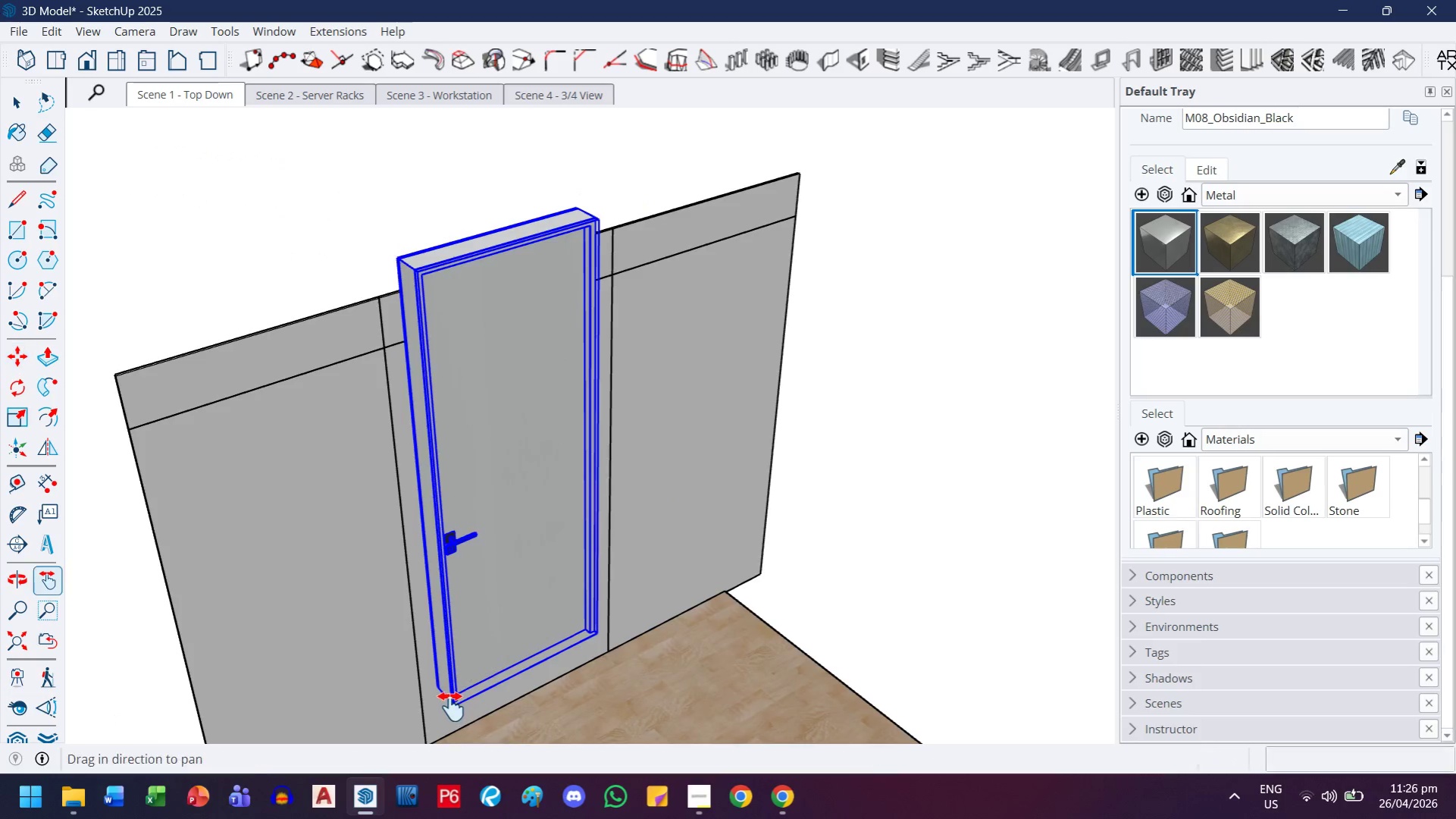 
left_click_drag(start_coordinate=[451, 706], to_coordinate=[452, 588])
 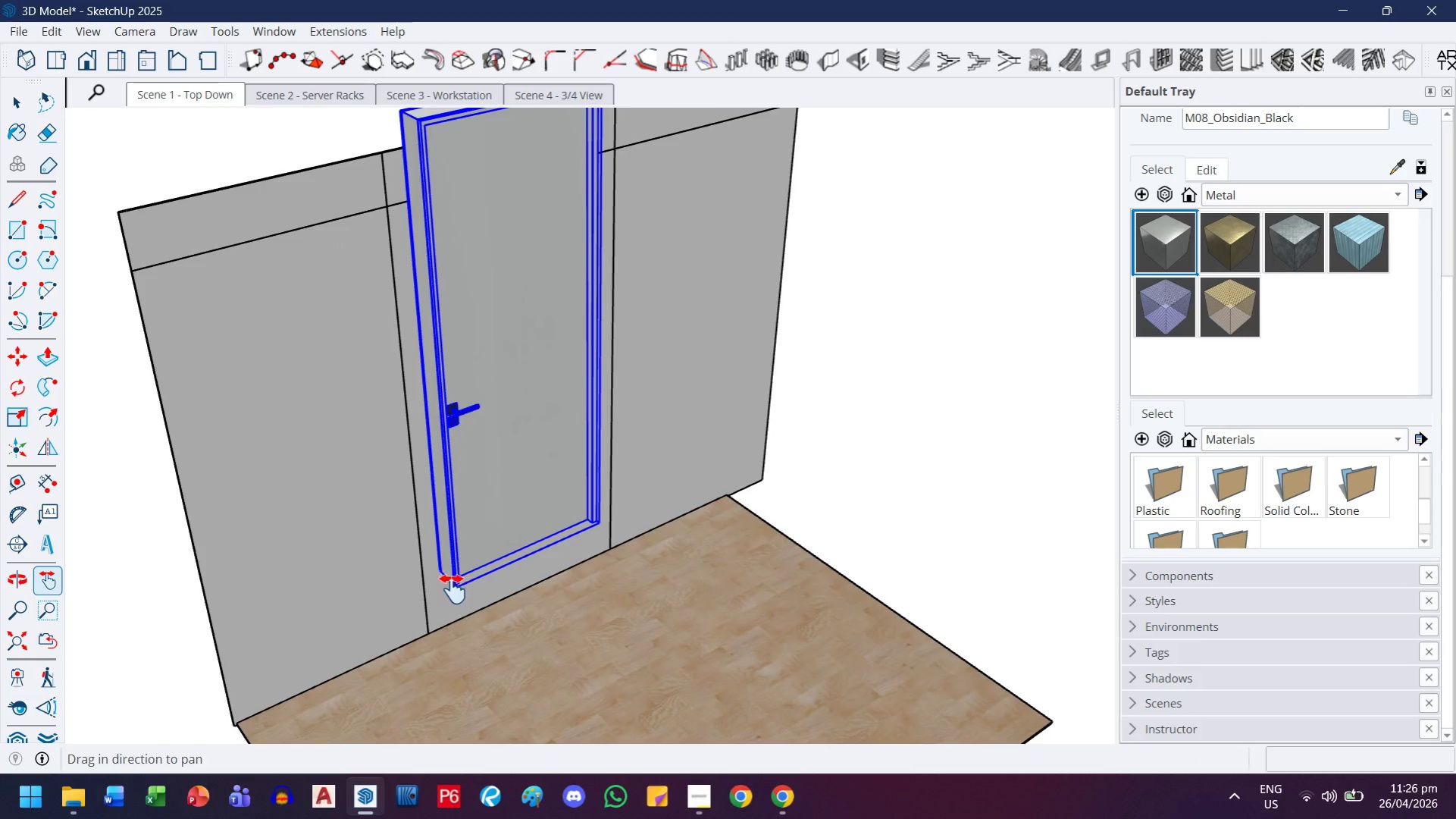 
scroll: coordinate [451, 710], scroll_direction: down, amount: 6.0
 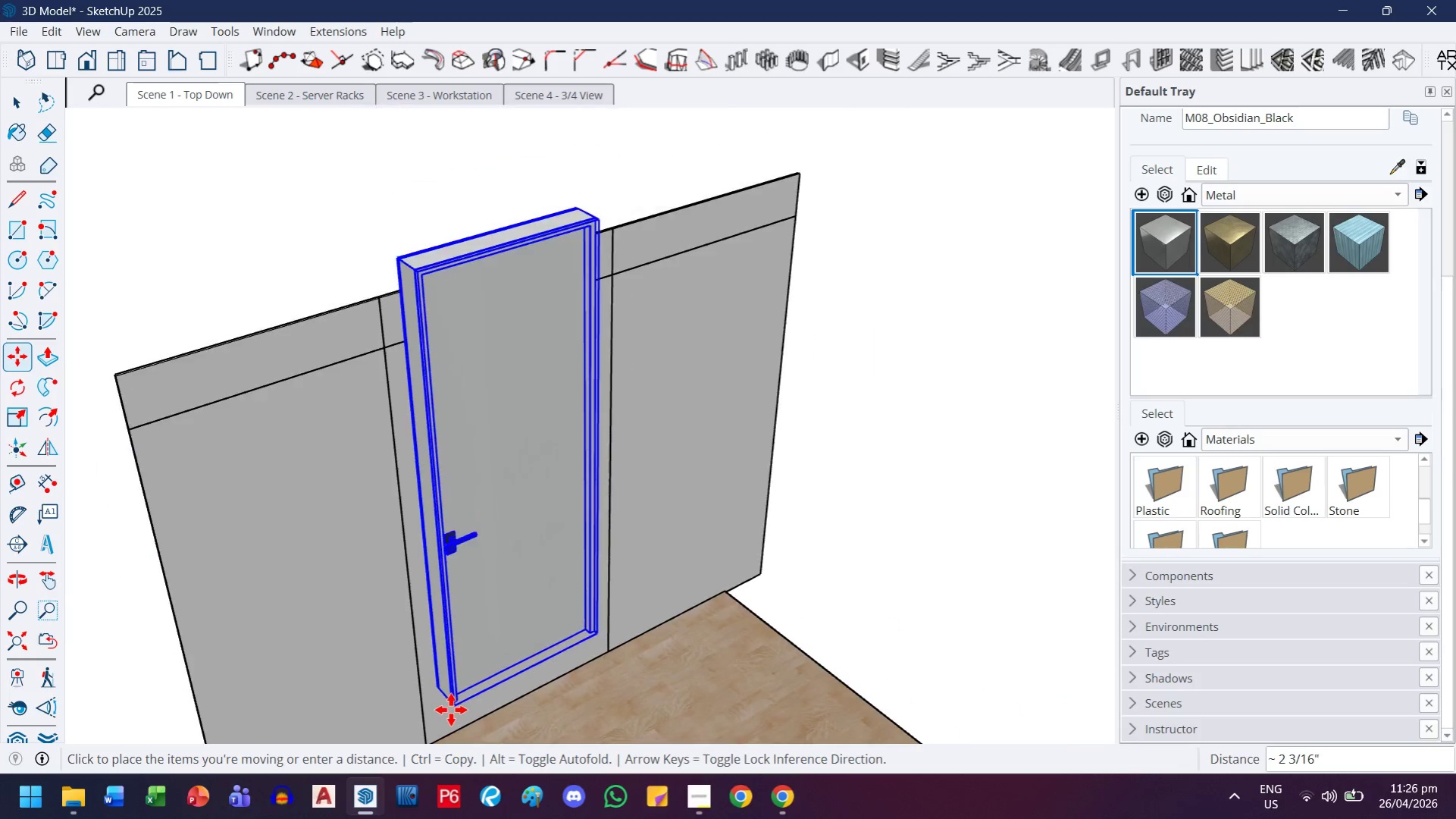 
key(Escape)
 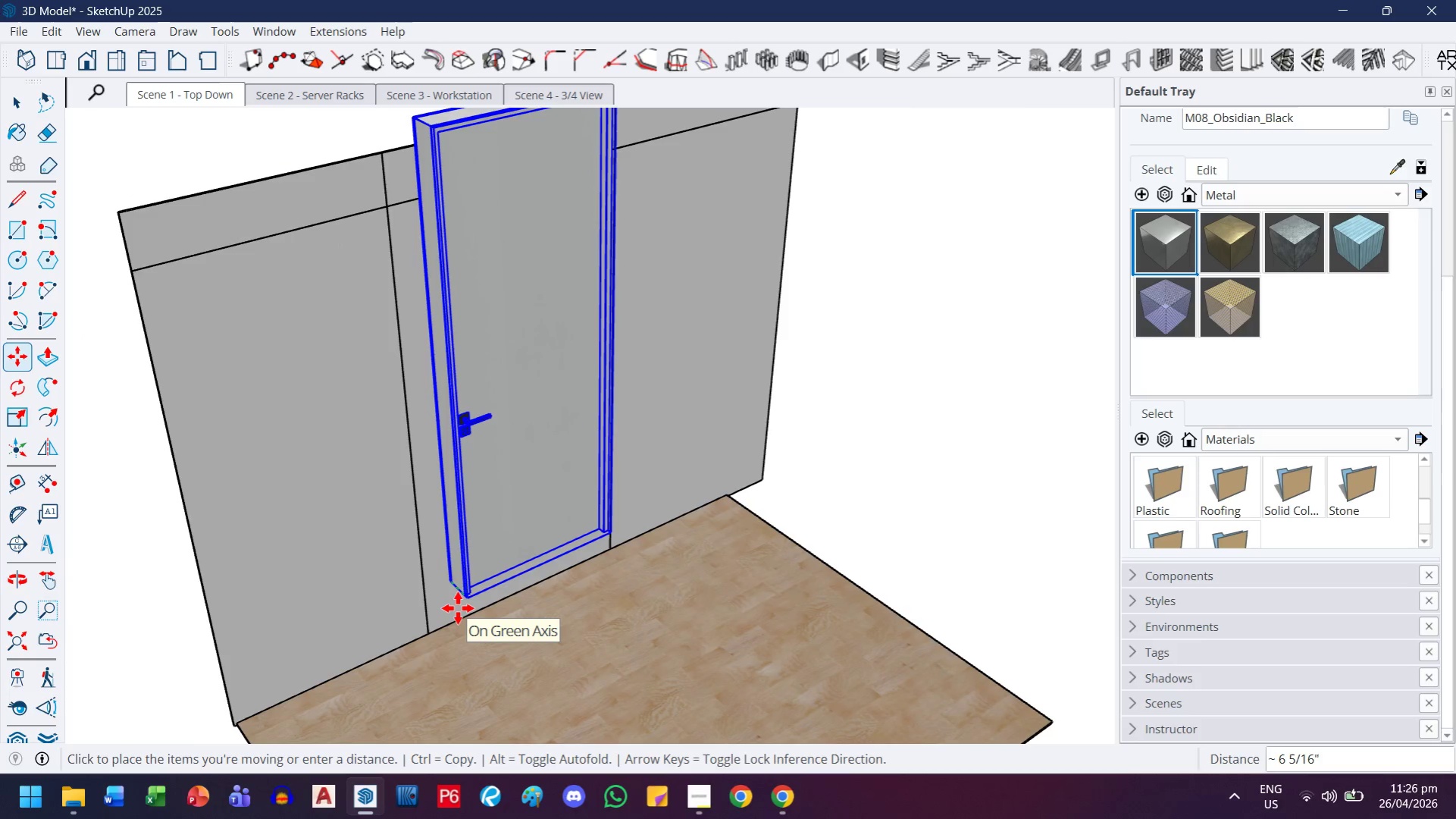 
key(ArrowUp)
 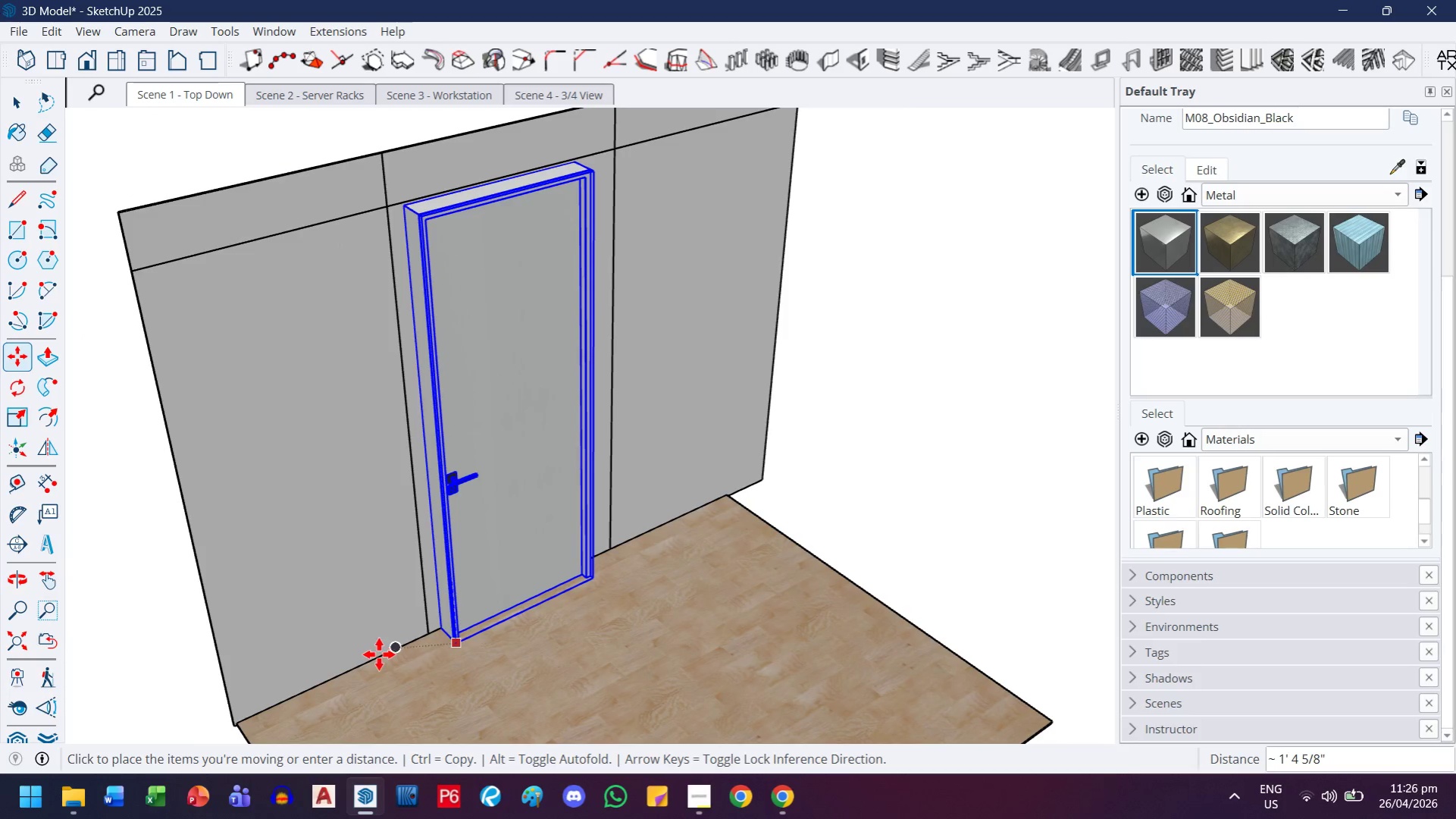 
left_click([379, 654])
 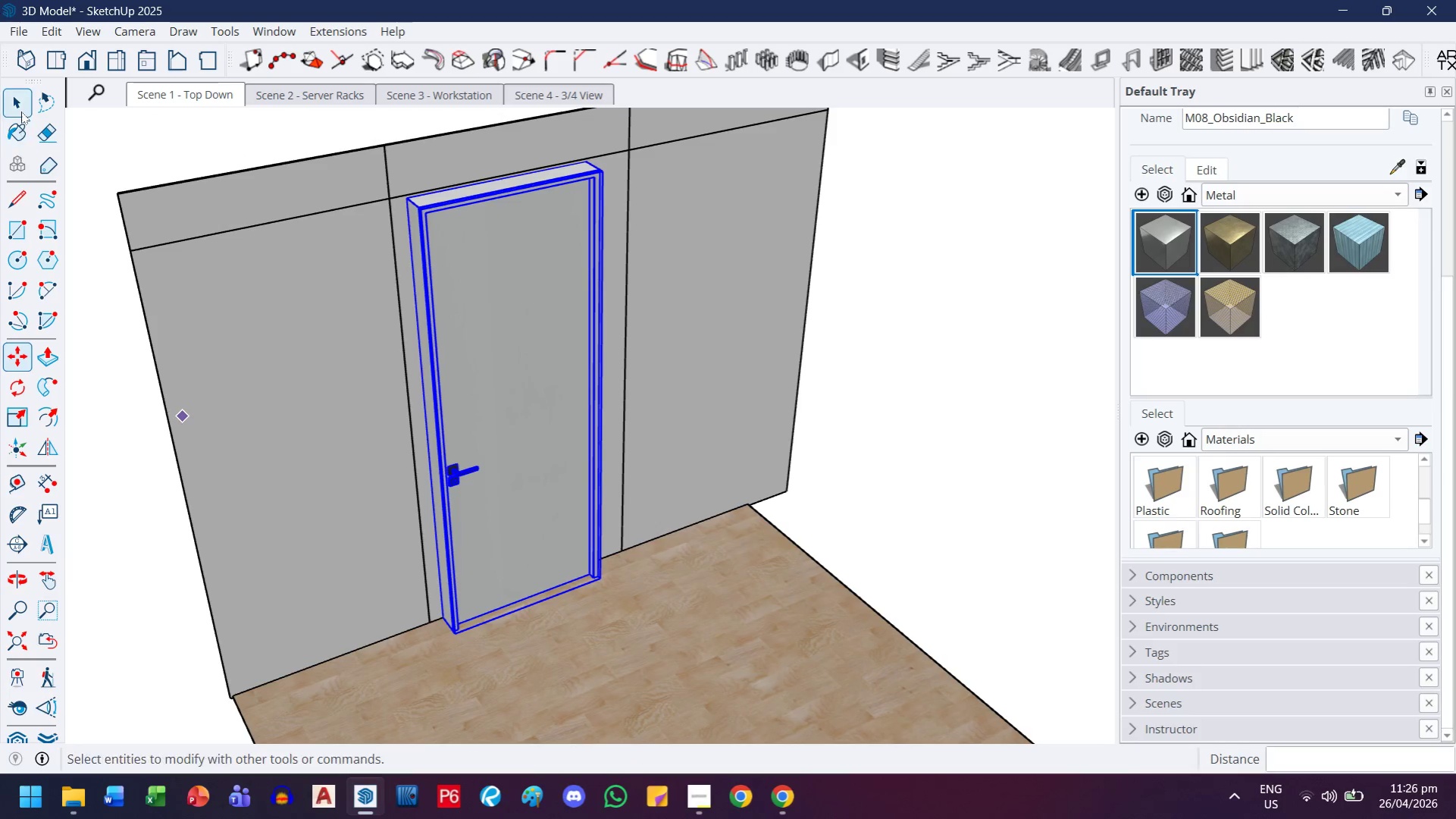 
scroll: coordinate [528, 268], scroll_direction: up, amount: 6.0
 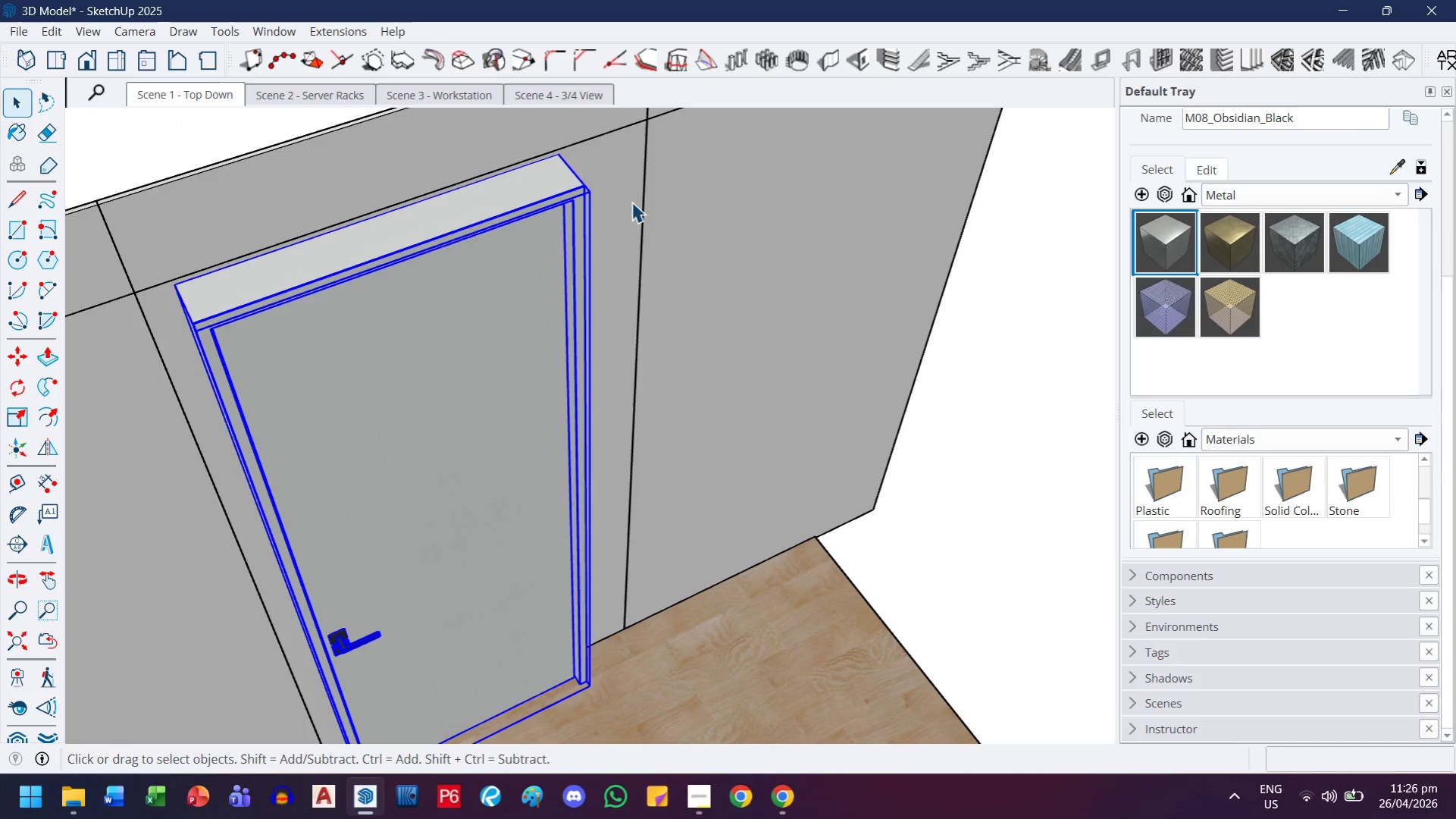 
double_click([631, 200])
 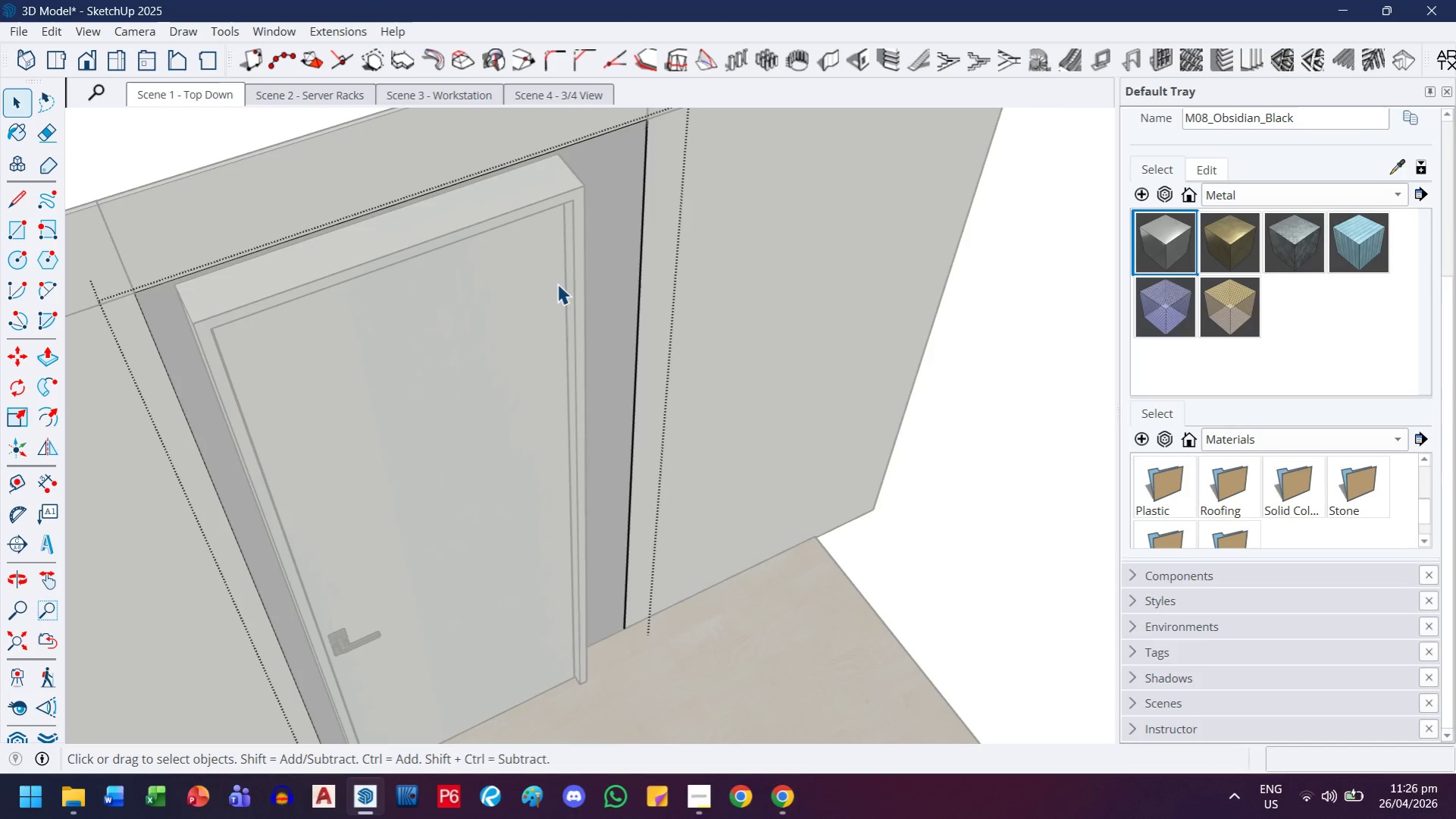 
type(hr)
 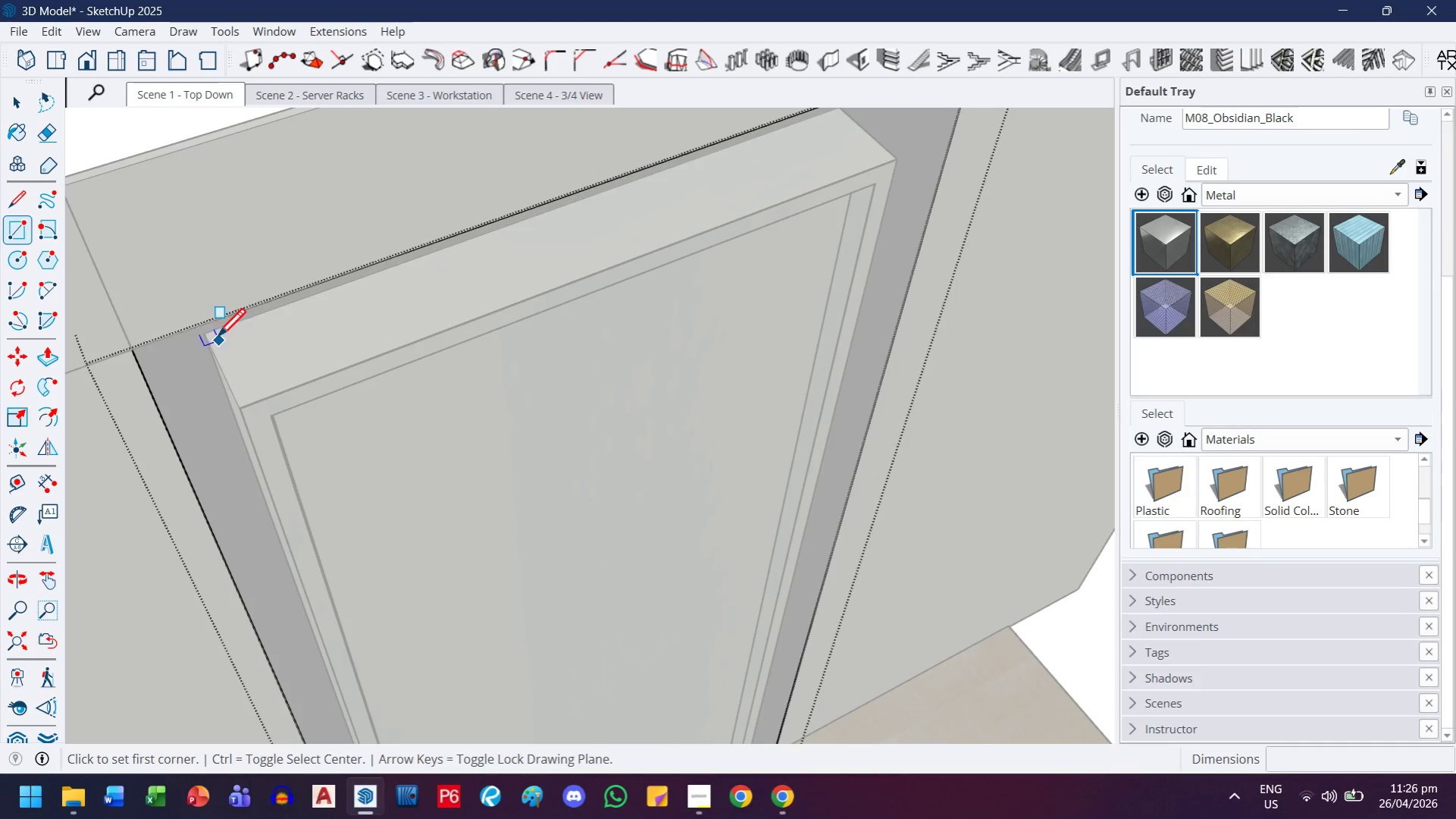 
left_click_drag(start_coordinate=[557, 284], to_coordinate=[569, 328])
 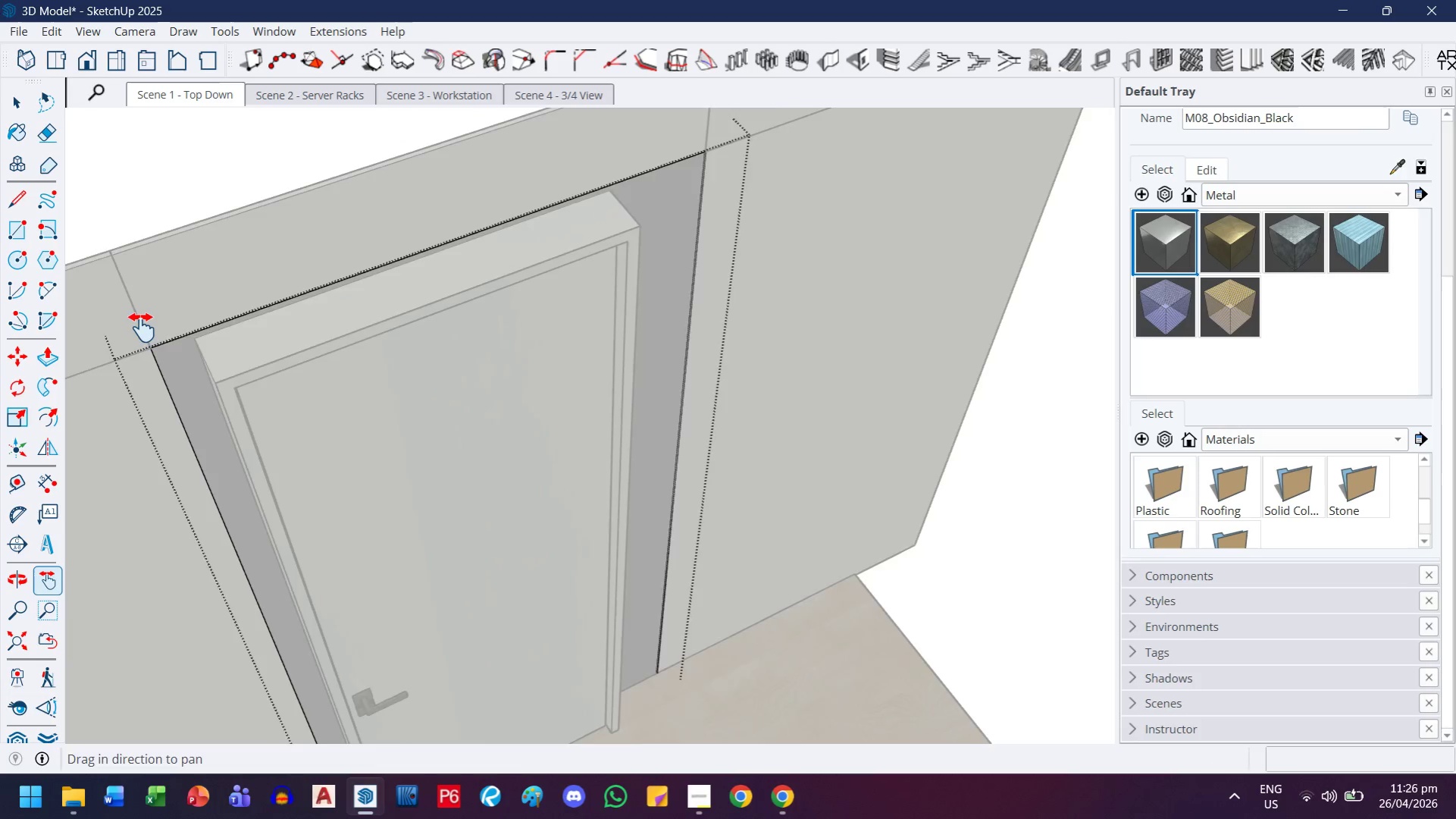 
scroll: coordinate [208, 359], scroll_direction: up, amount: 6.0
 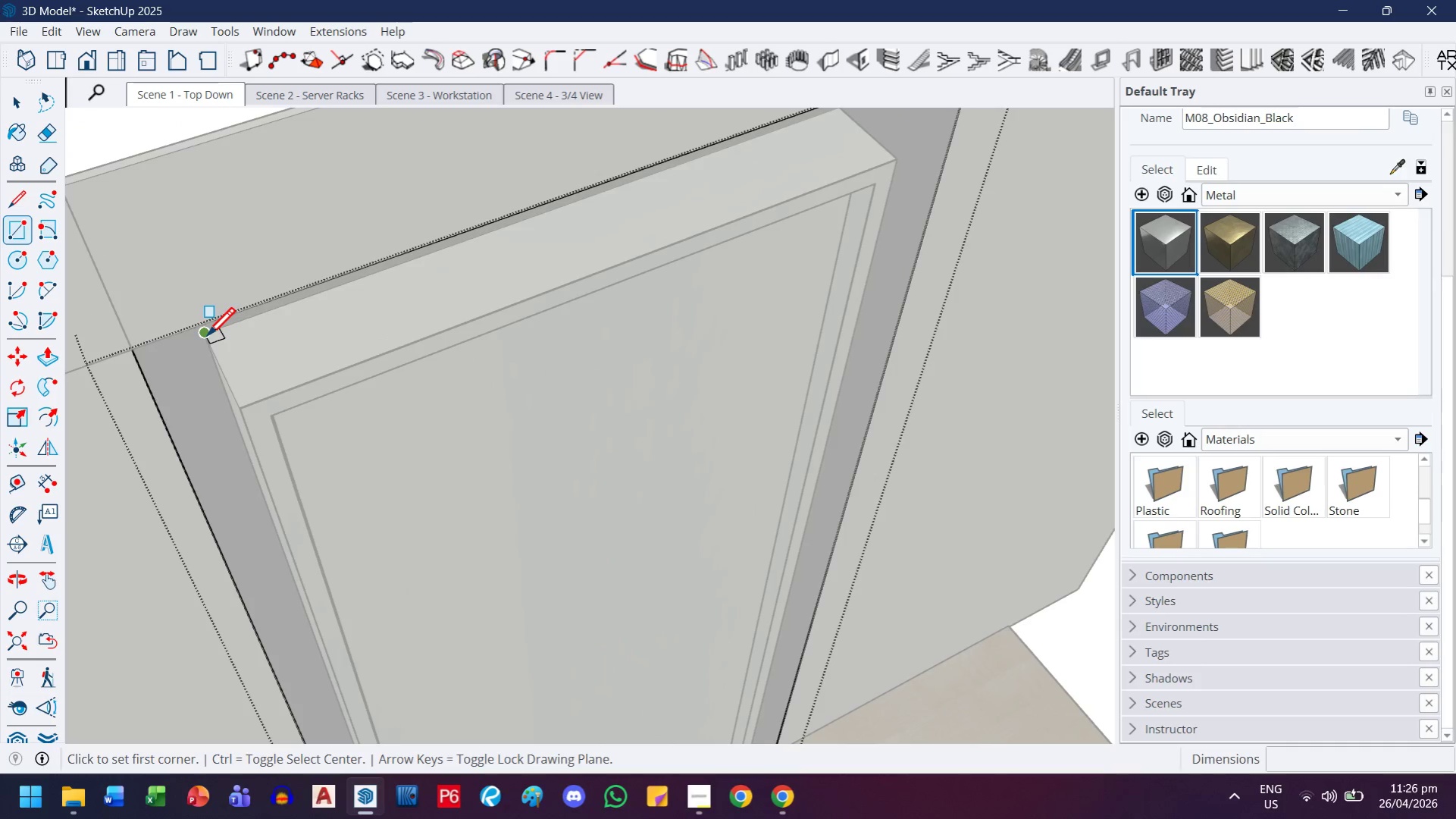 
left_click([206, 338])
 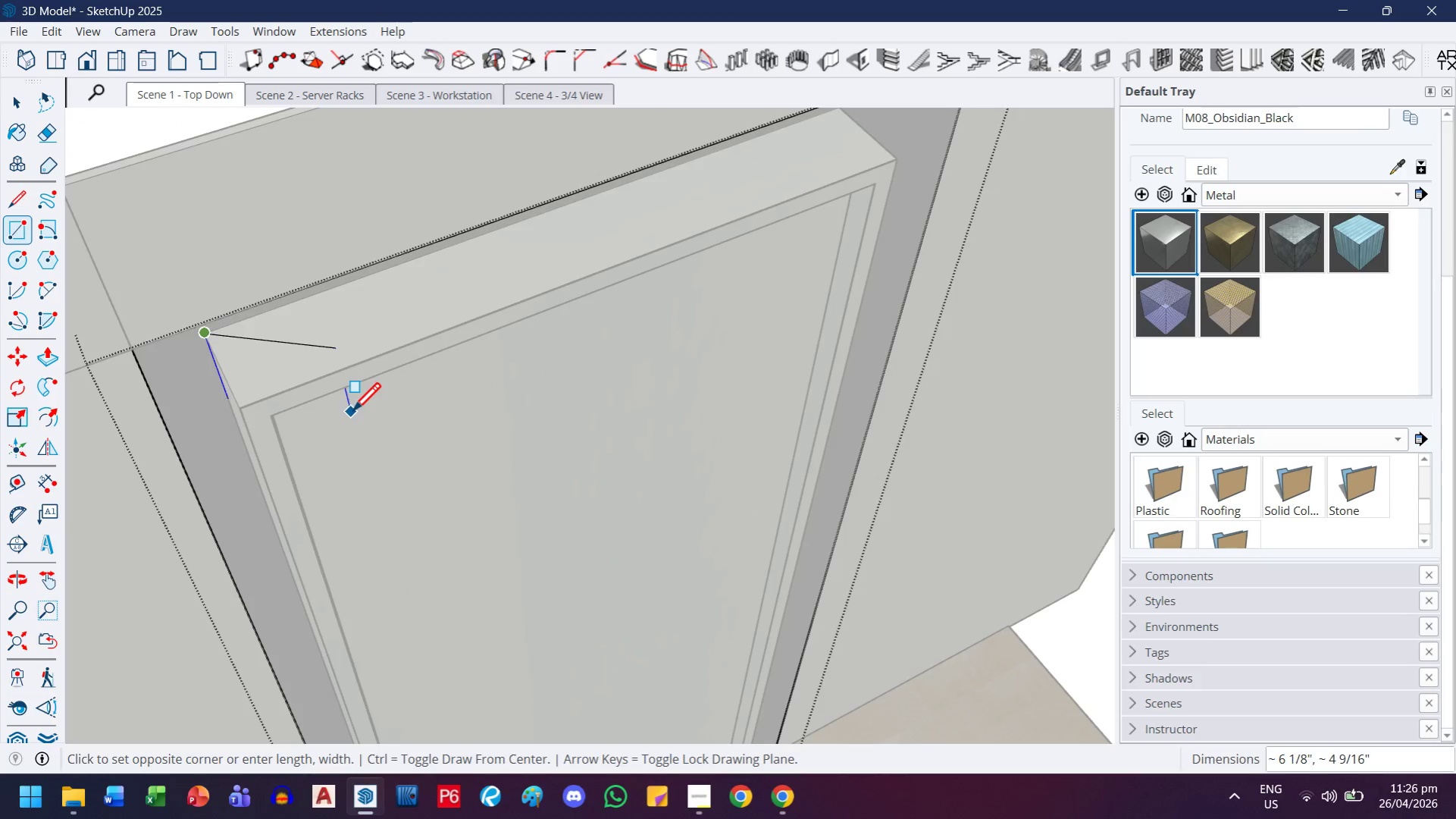 
key(ArrowLeft)
 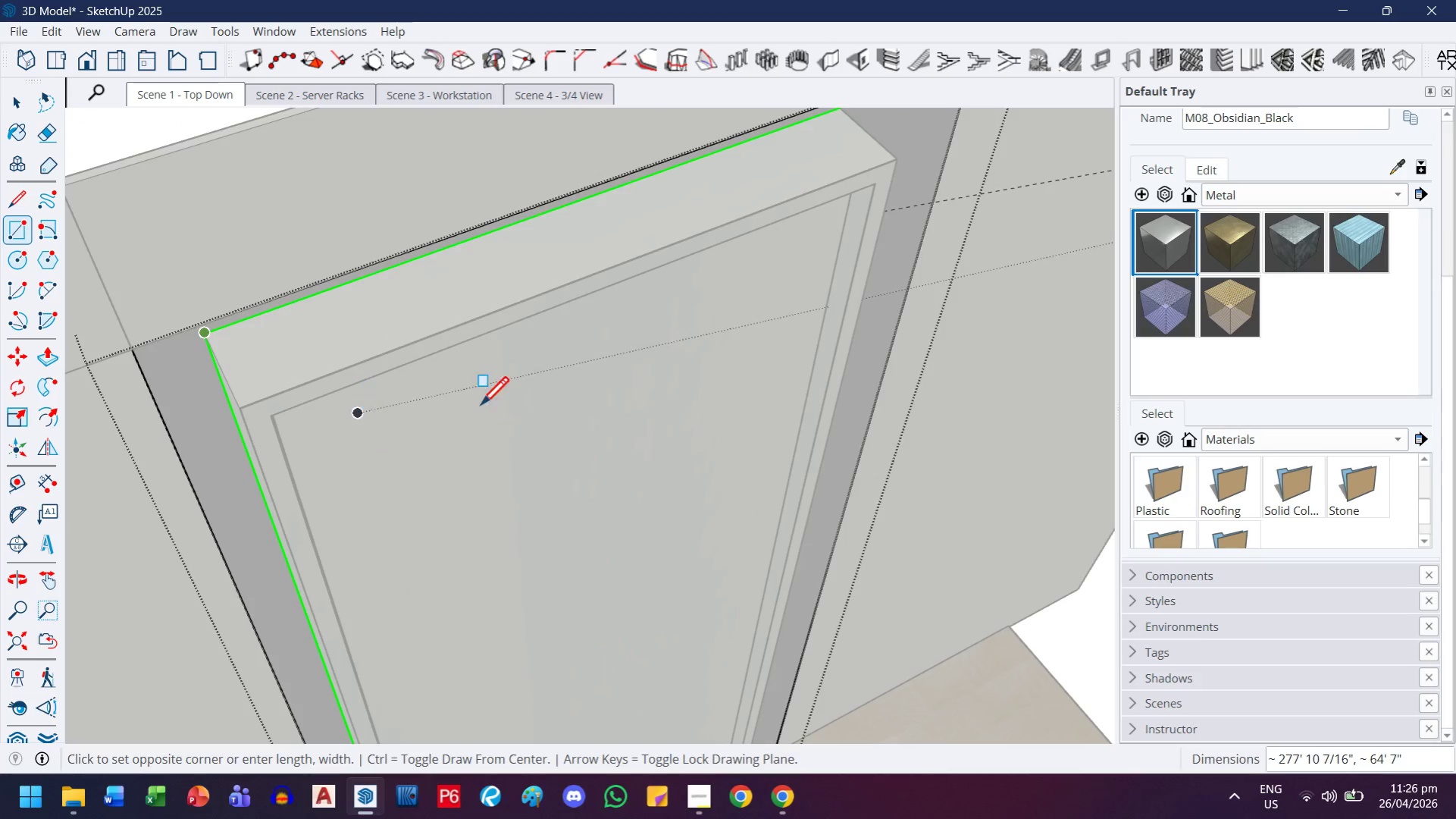 
key(H)
 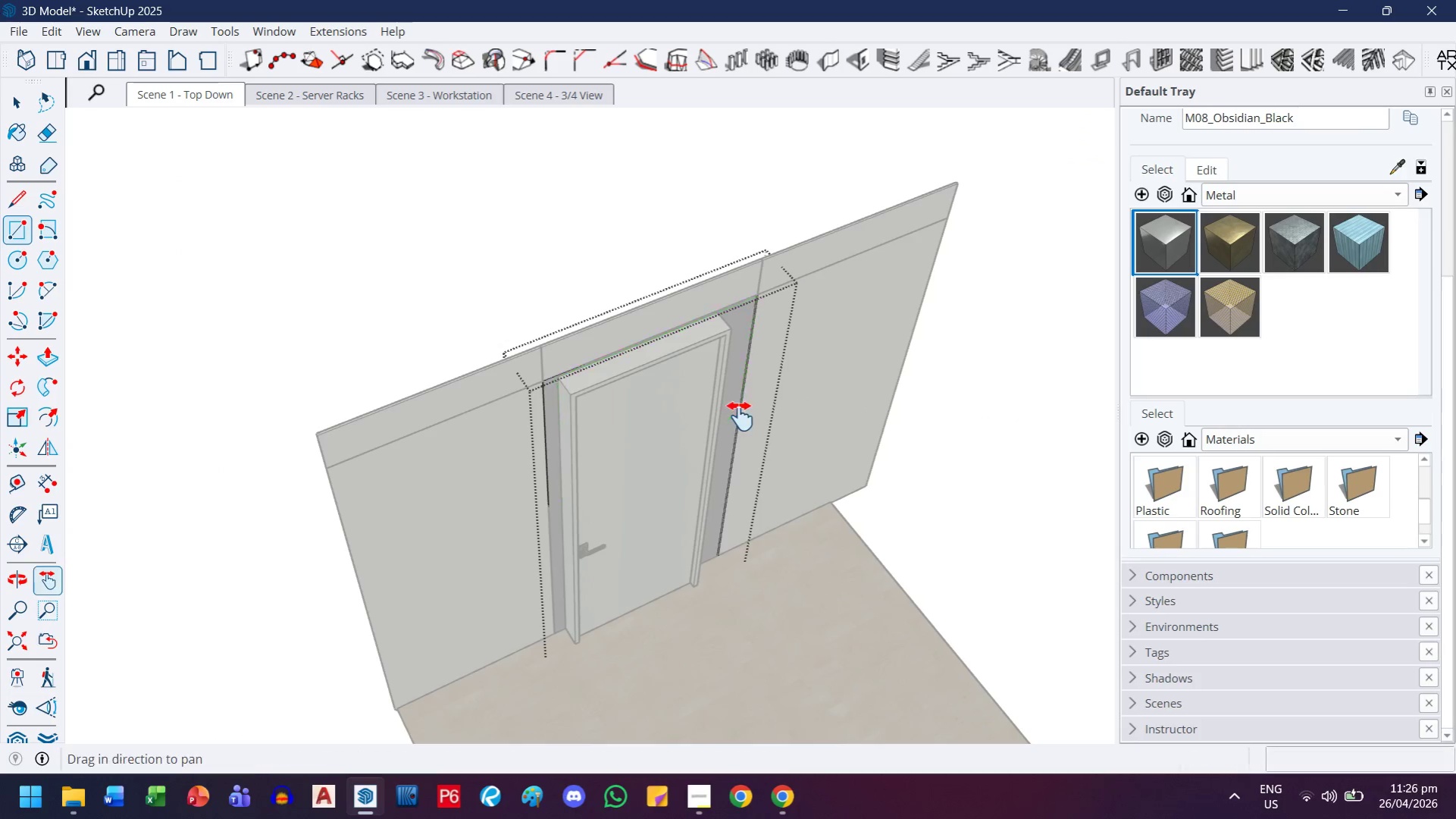 
scroll: coordinate [683, 389], scroll_direction: down, amount: 13.0
 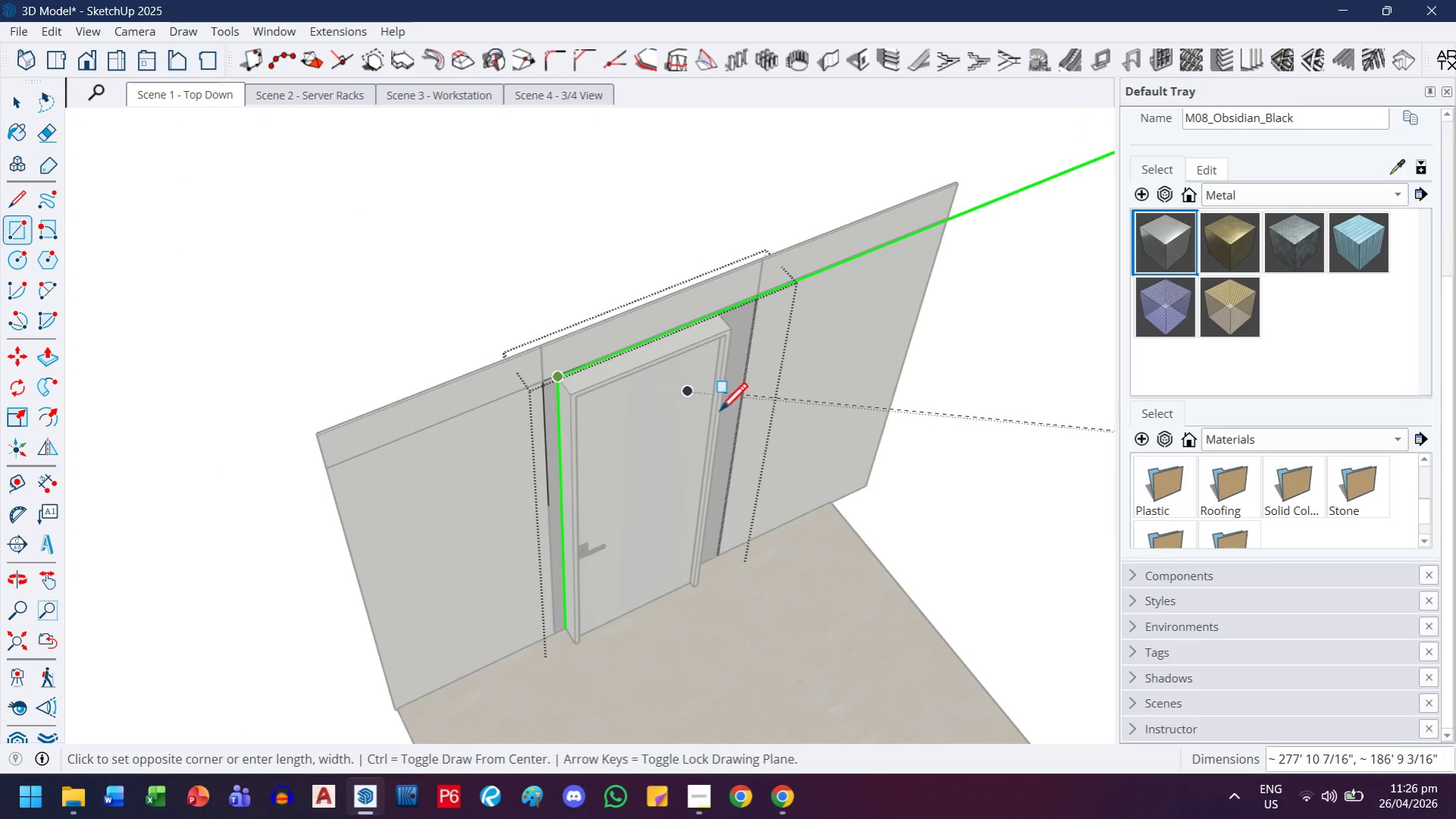 
left_click_drag(start_coordinate=[740, 414], to_coordinate=[558, 403])
 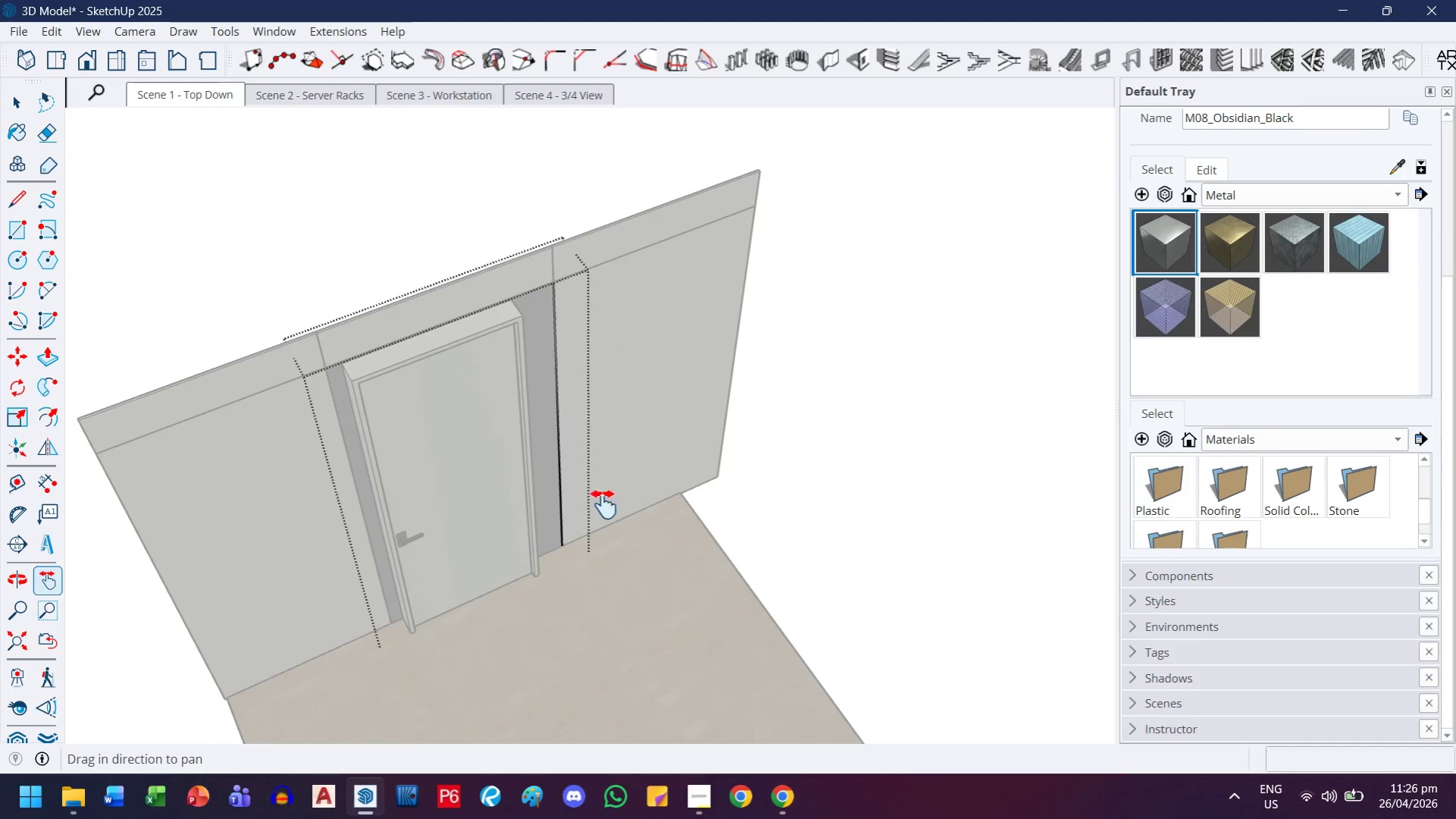 
scroll: coordinate [514, 551], scroll_direction: up, amount: 11.0
 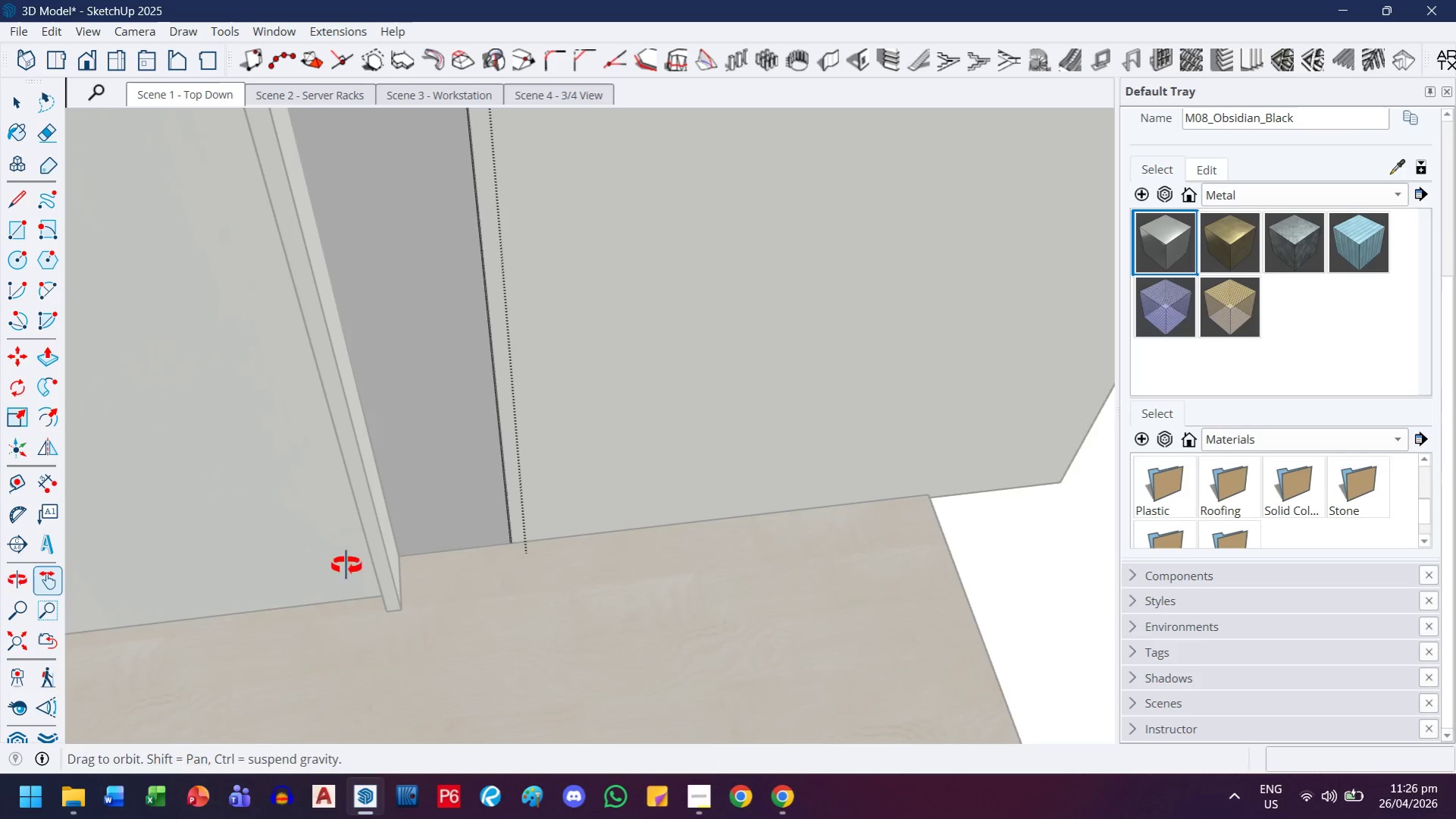 
key(Escape)
 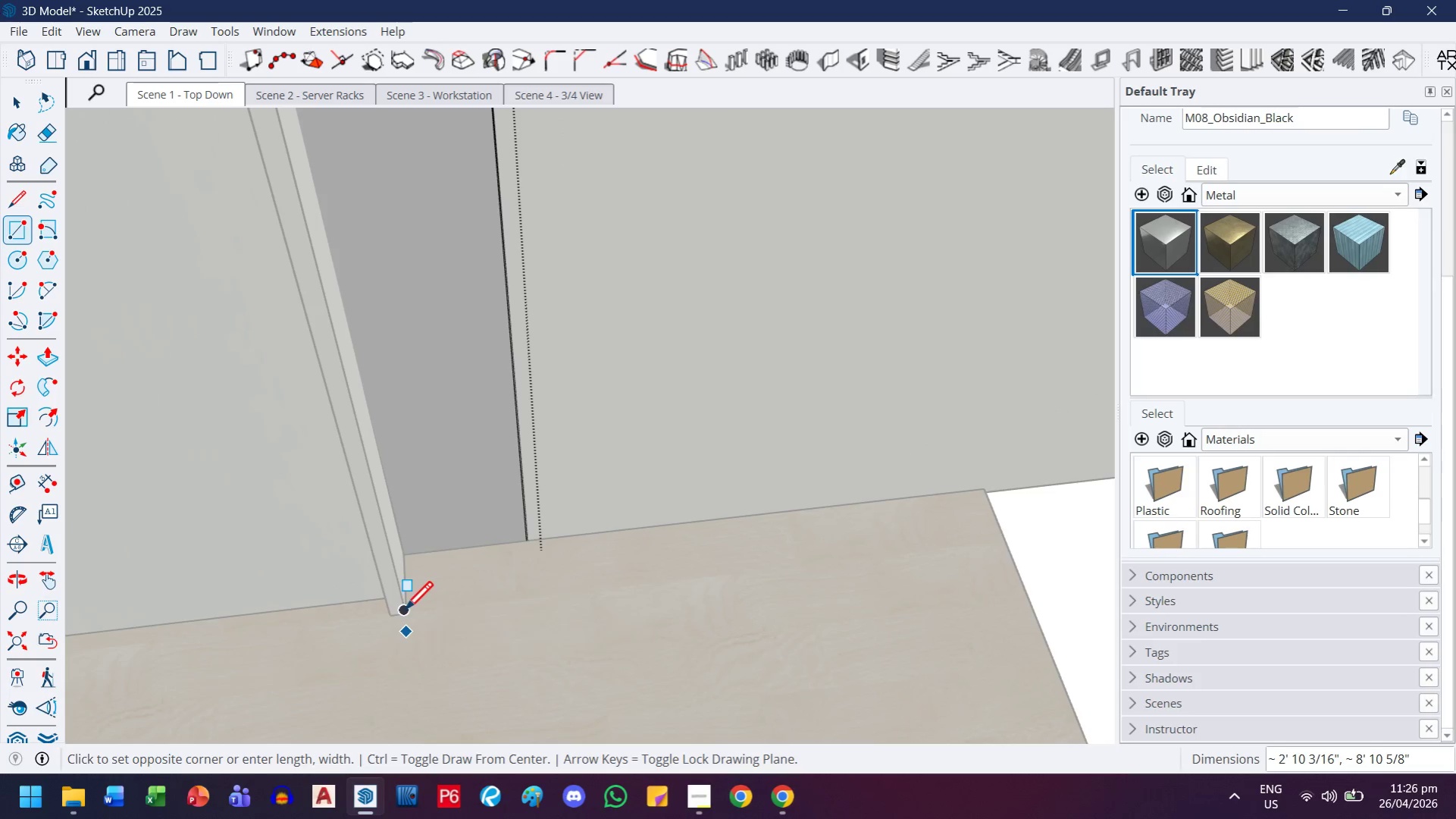 
scroll: coordinate [346, 566], scroll_direction: up, amount: 1.0
 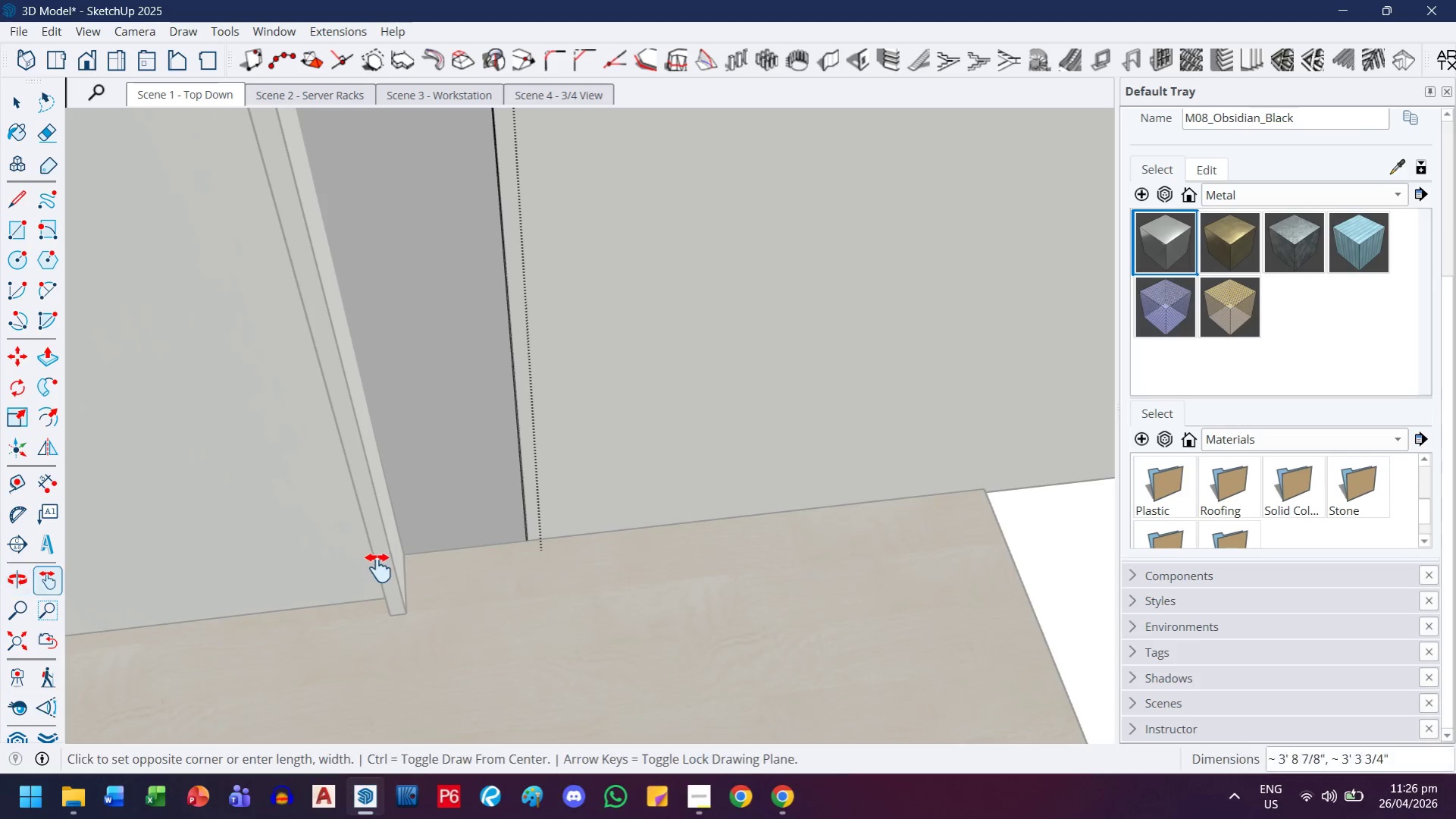 
scroll: coordinate [468, 522], scroll_direction: down, amount: 4.0
 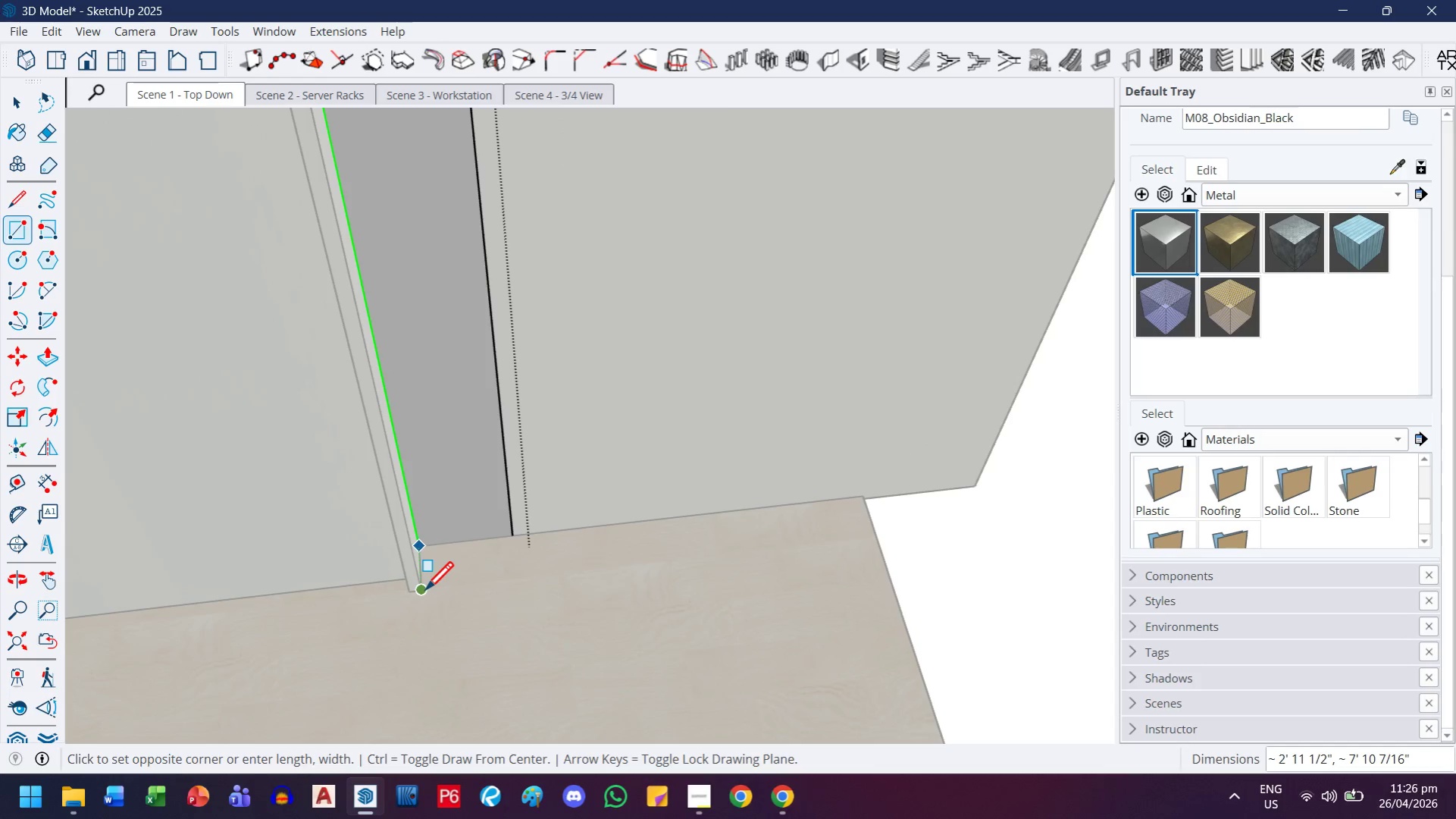 
left_click([424, 593])
 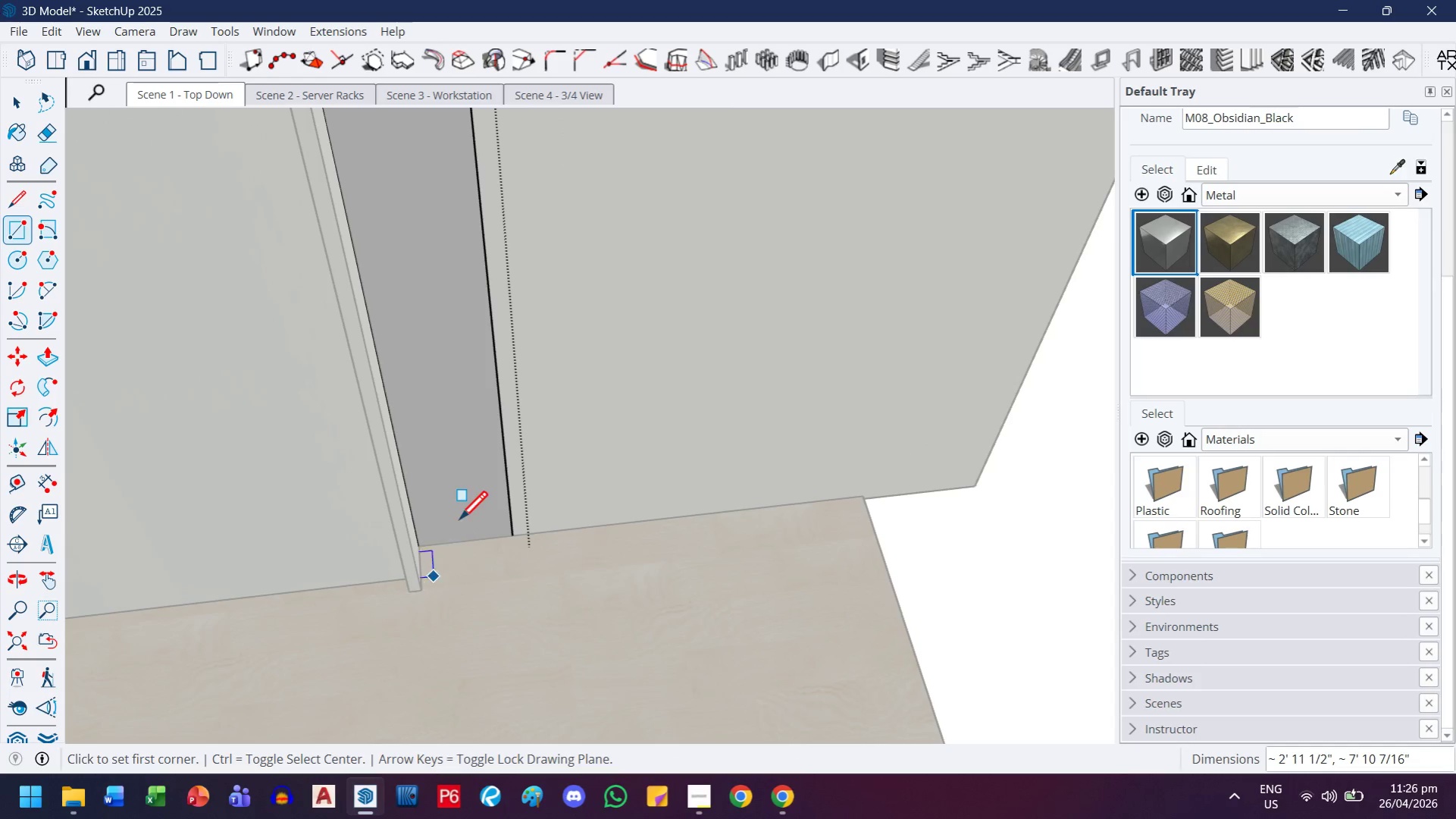 
key(P)
 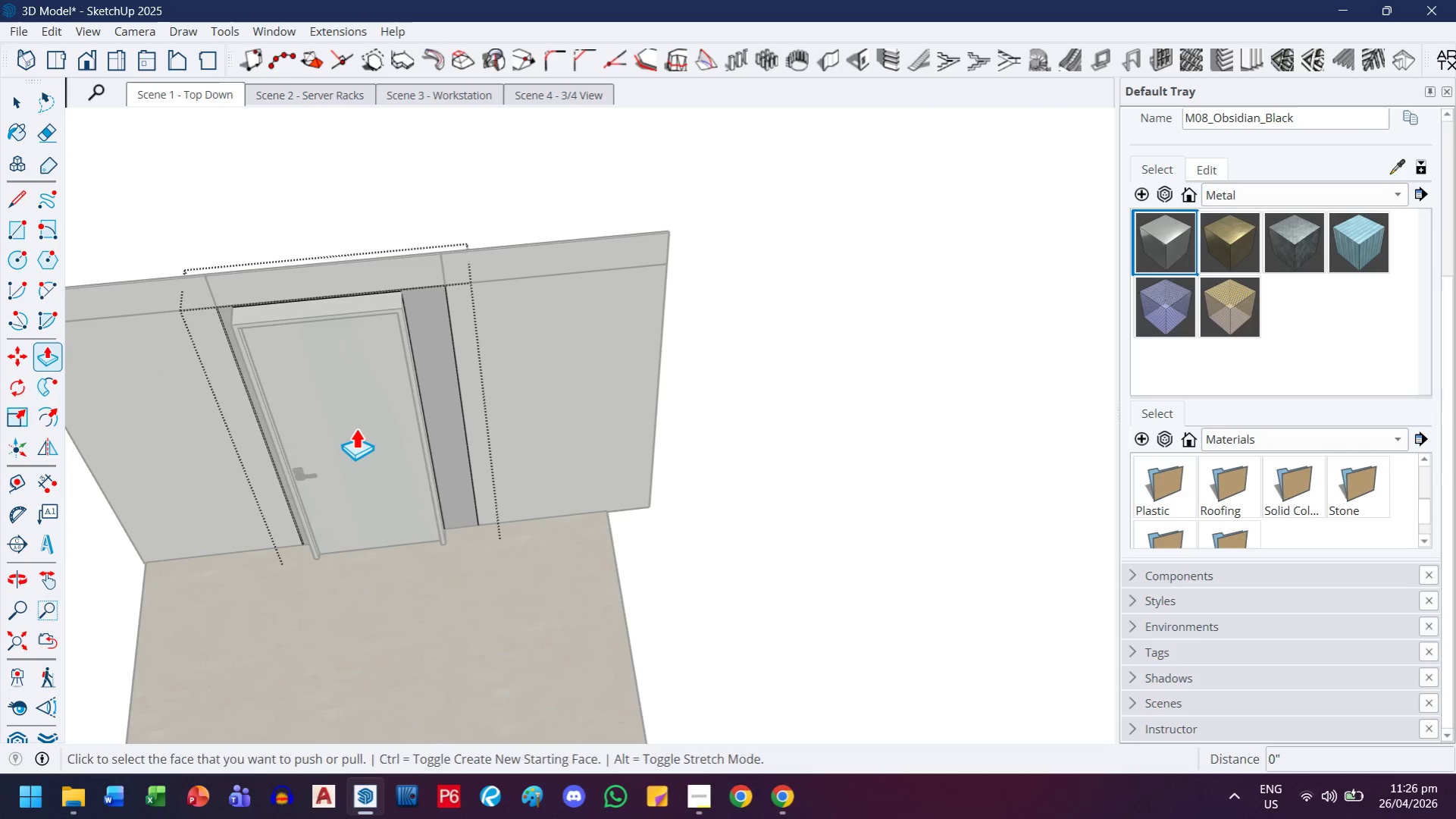 
scroll: coordinate [458, 520], scroll_direction: down, amount: 12.0
 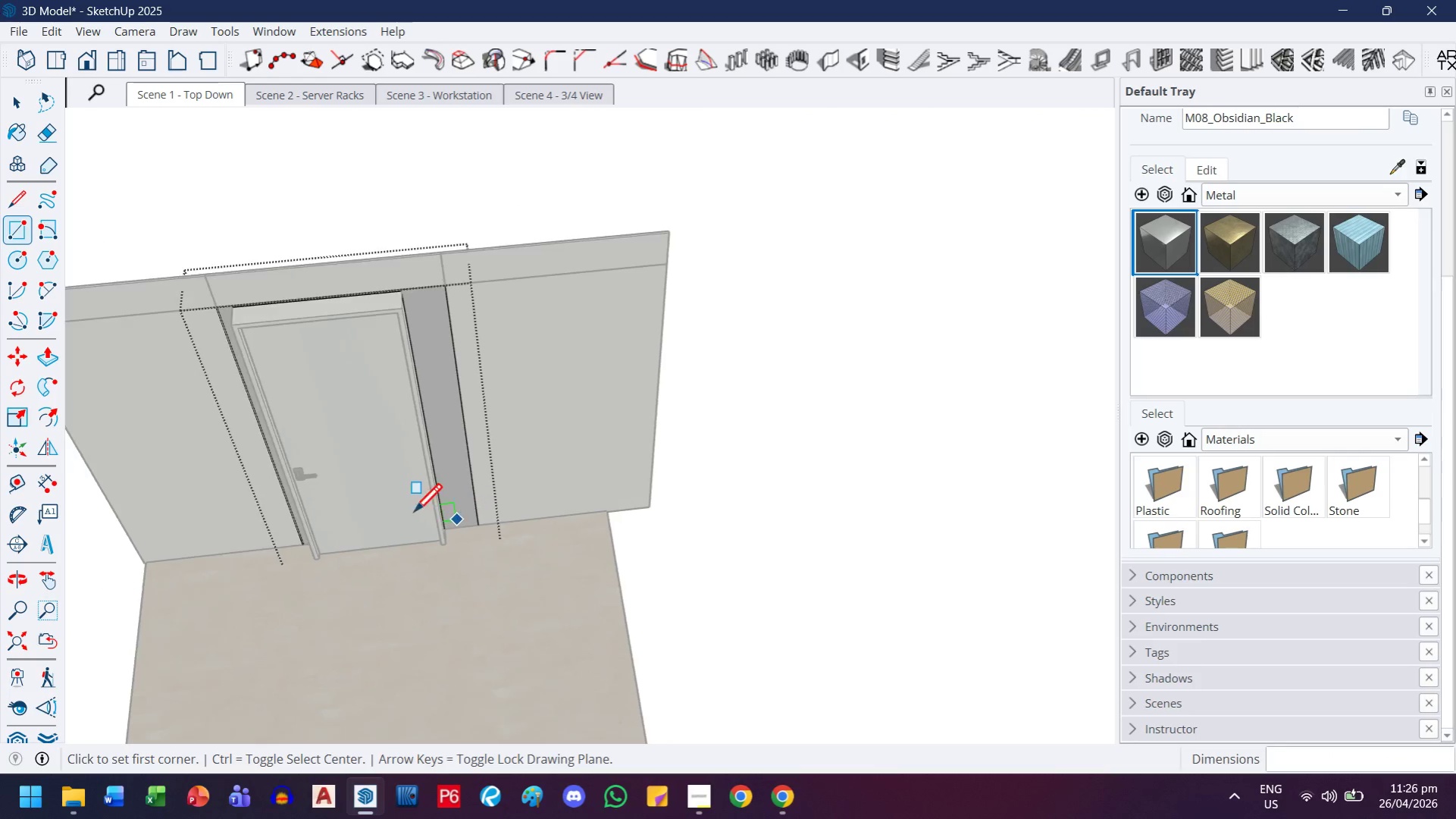 
left_click([355, 428])
 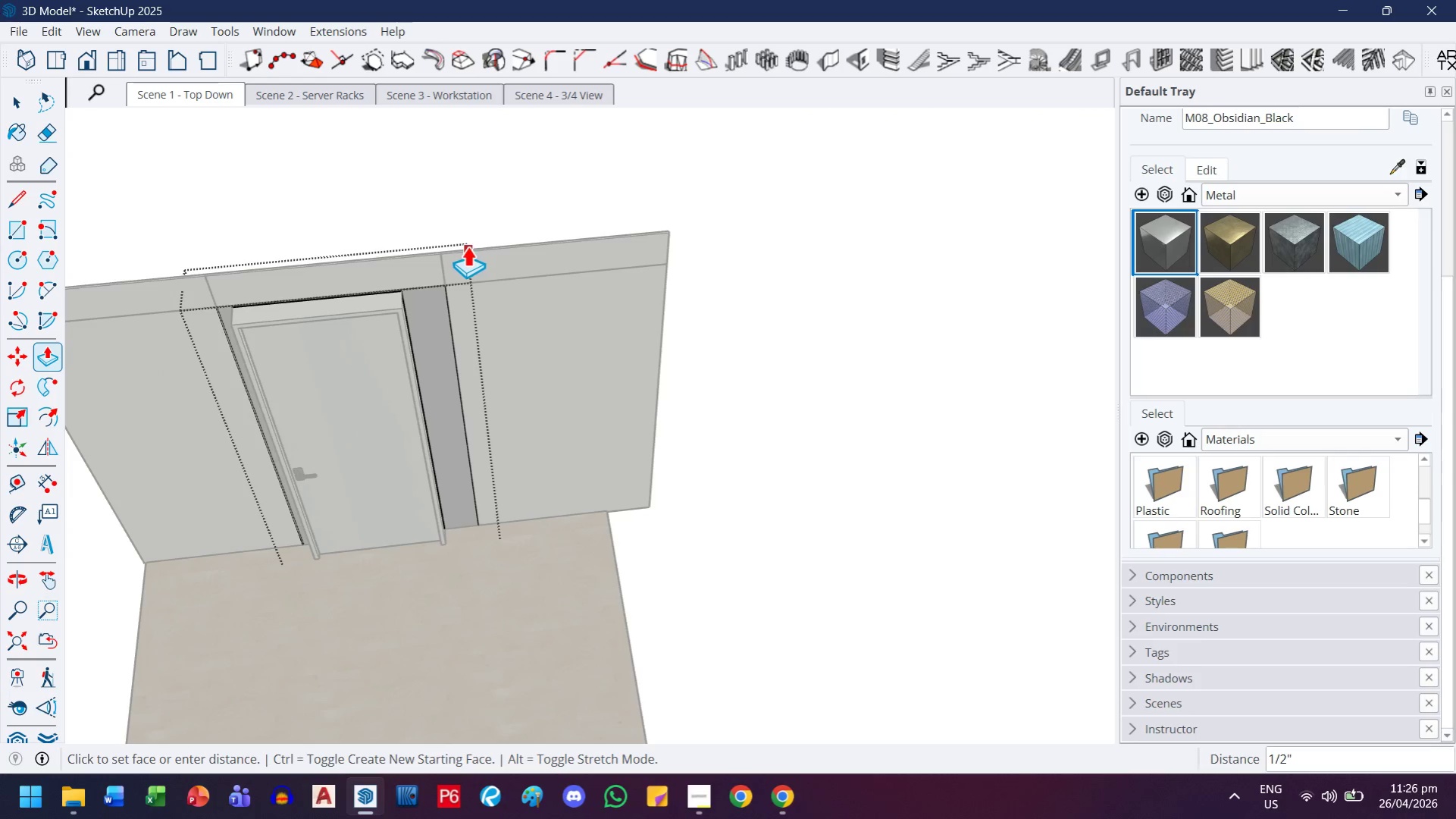 
scroll: coordinate [612, 224], scroll_direction: up, amount: 7.0
 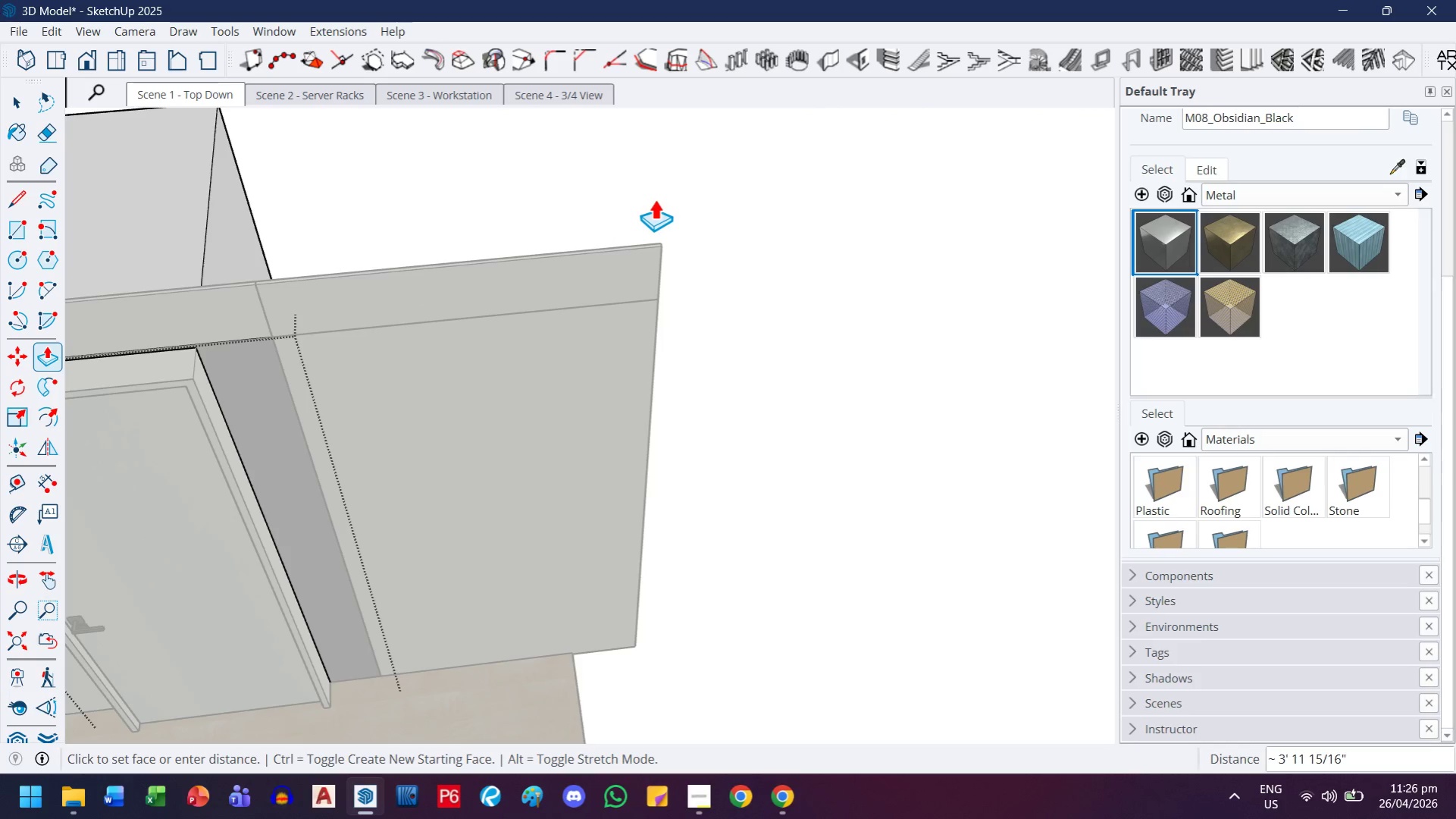 
key(Period)
 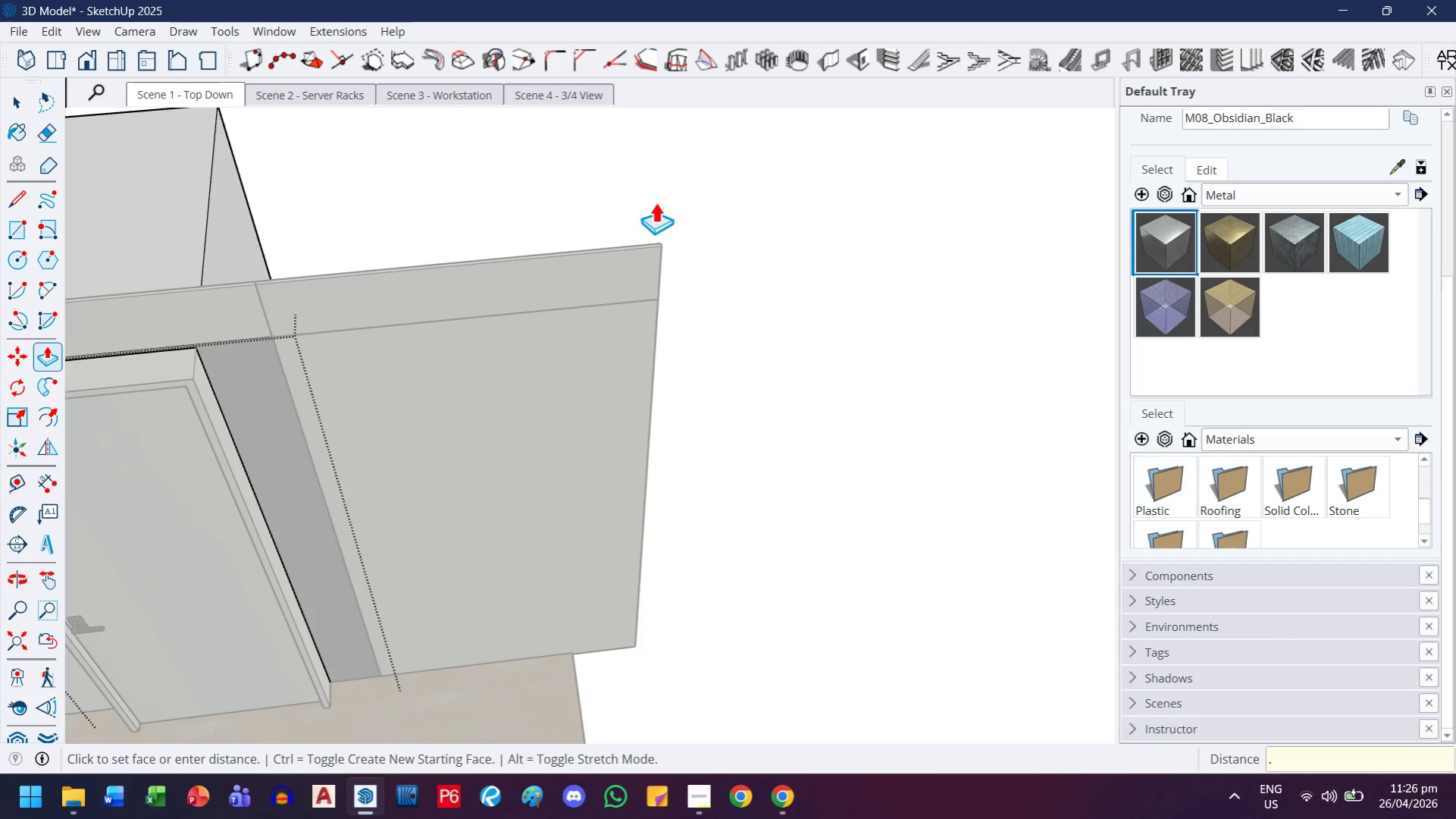 
key(5)
 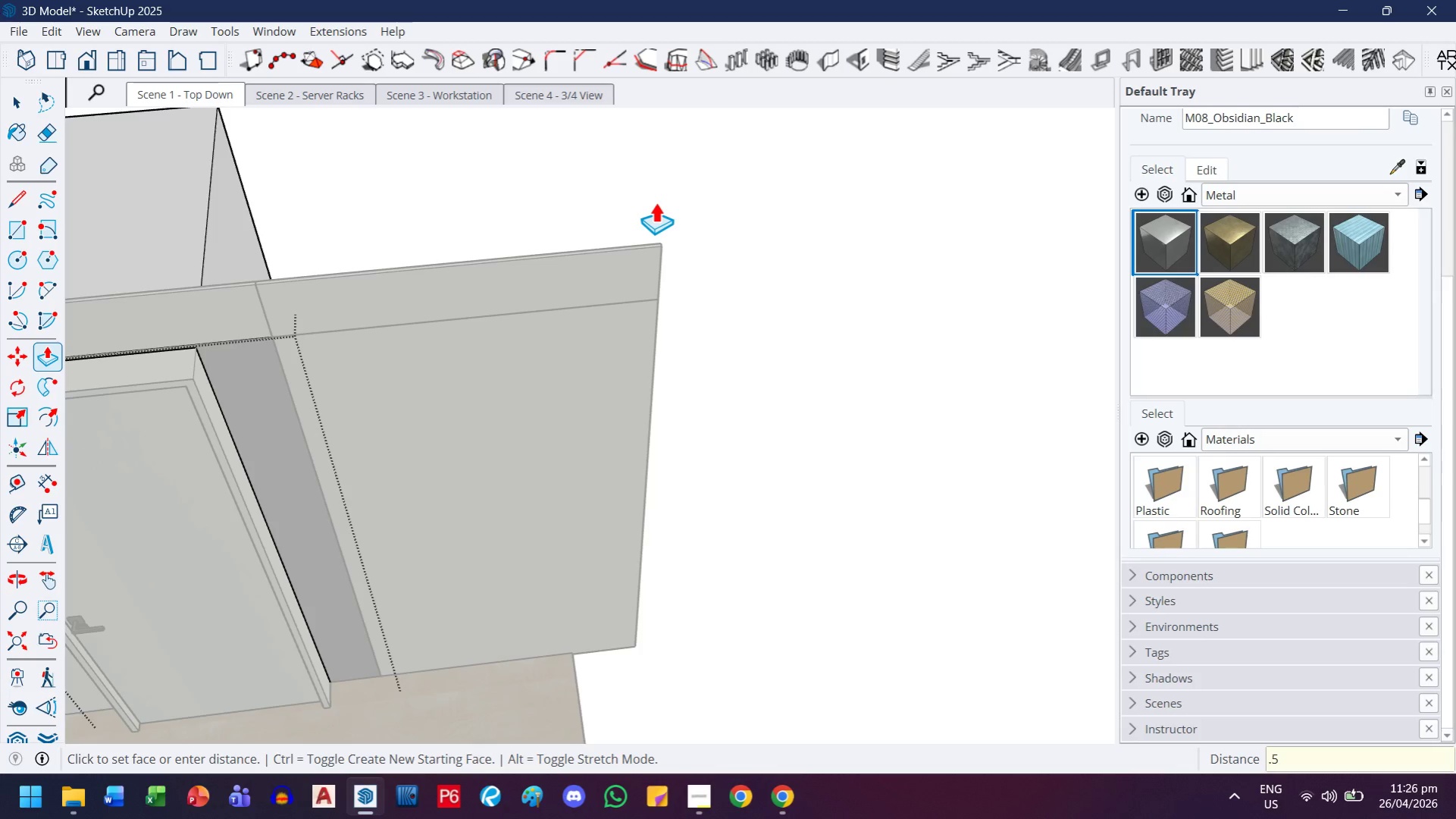 
key(Enter)
 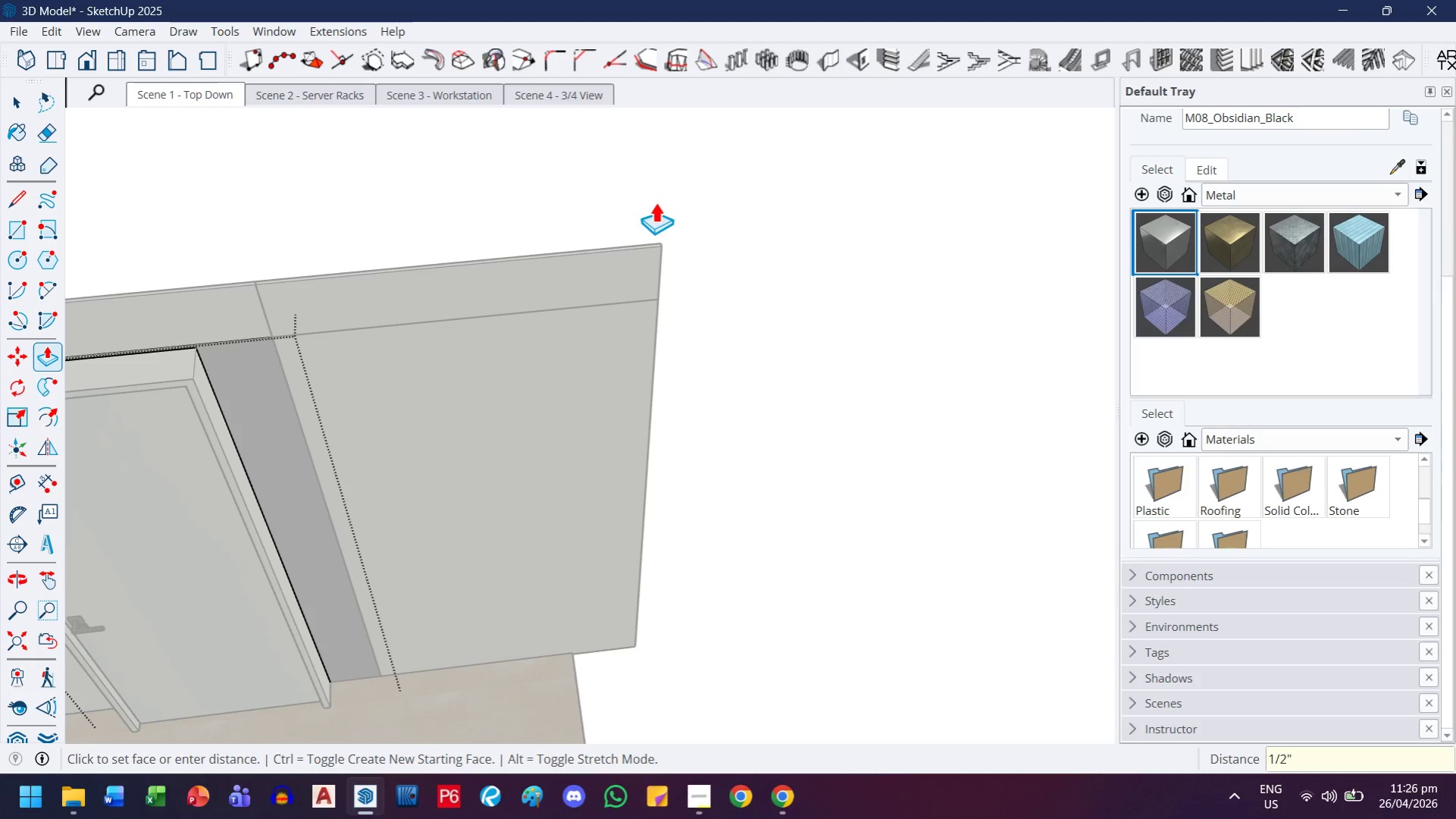 
scroll: coordinate [389, 568], scroll_direction: down, amount: 8.0
 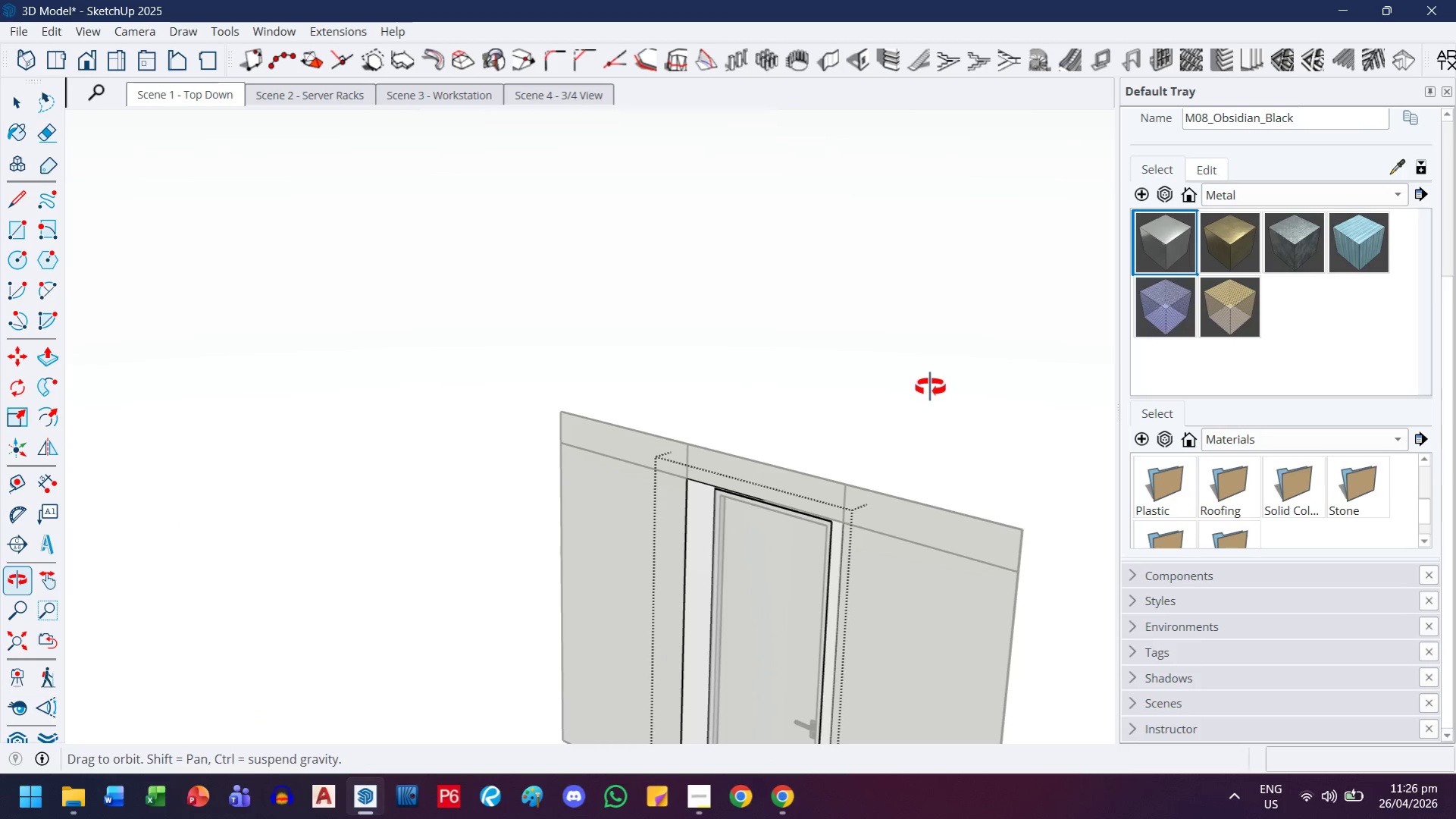 
scroll: coordinate [741, 563], scroll_direction: up, amount: 10.0
 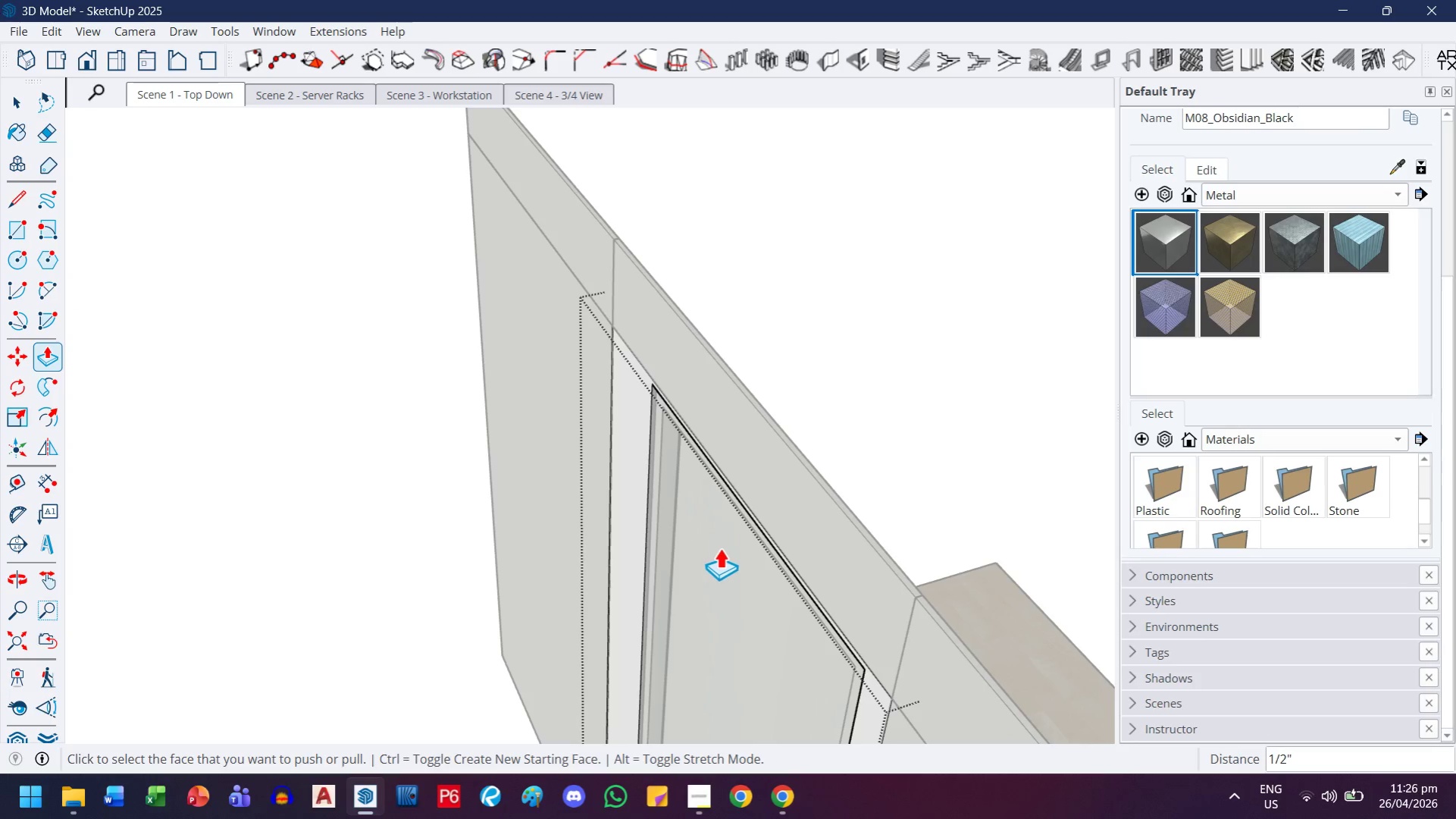 
key(Control+Z)
 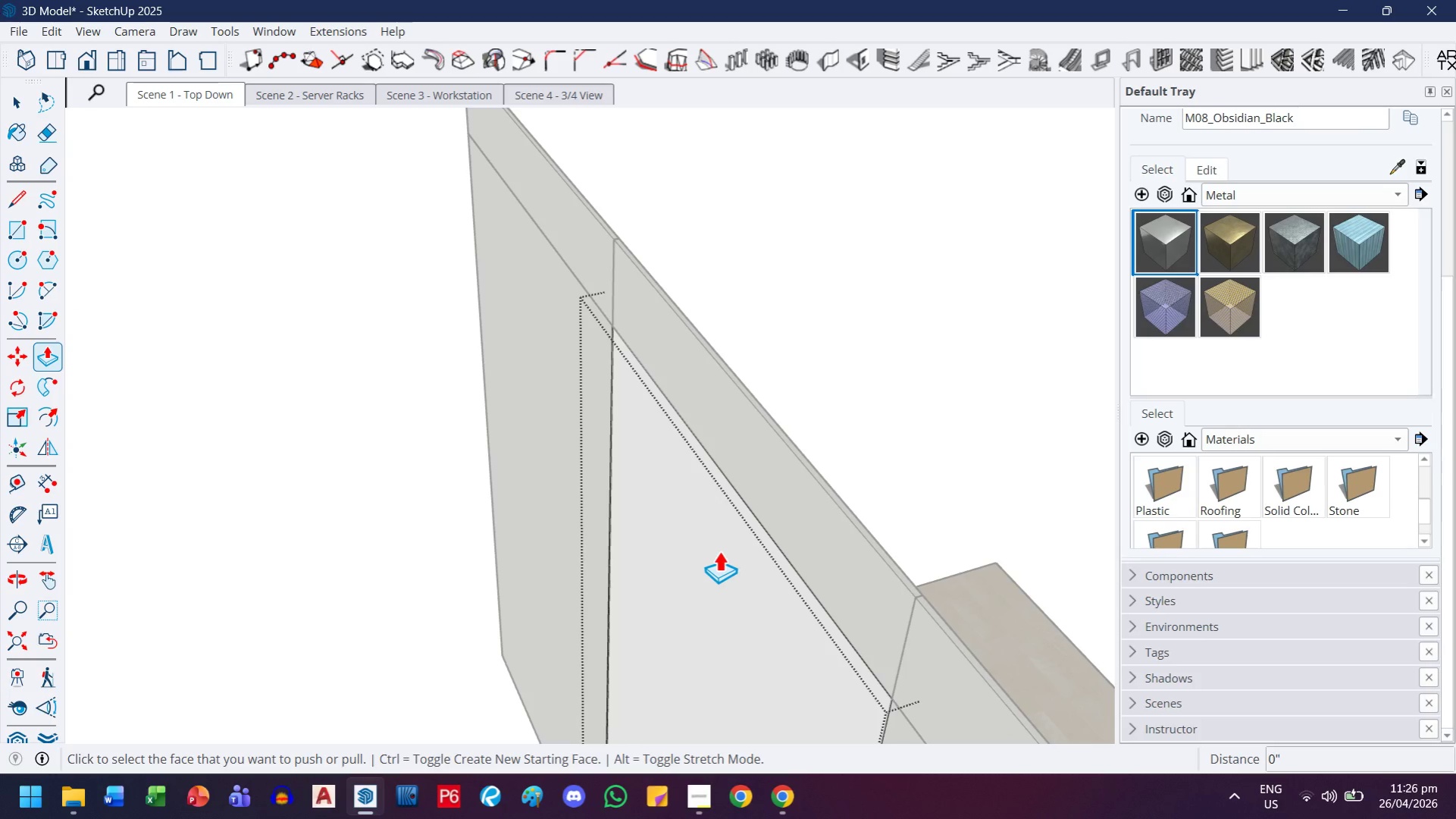 
scroll: coordinate [662, 551], scroll_direction: down, amount: 3.0
 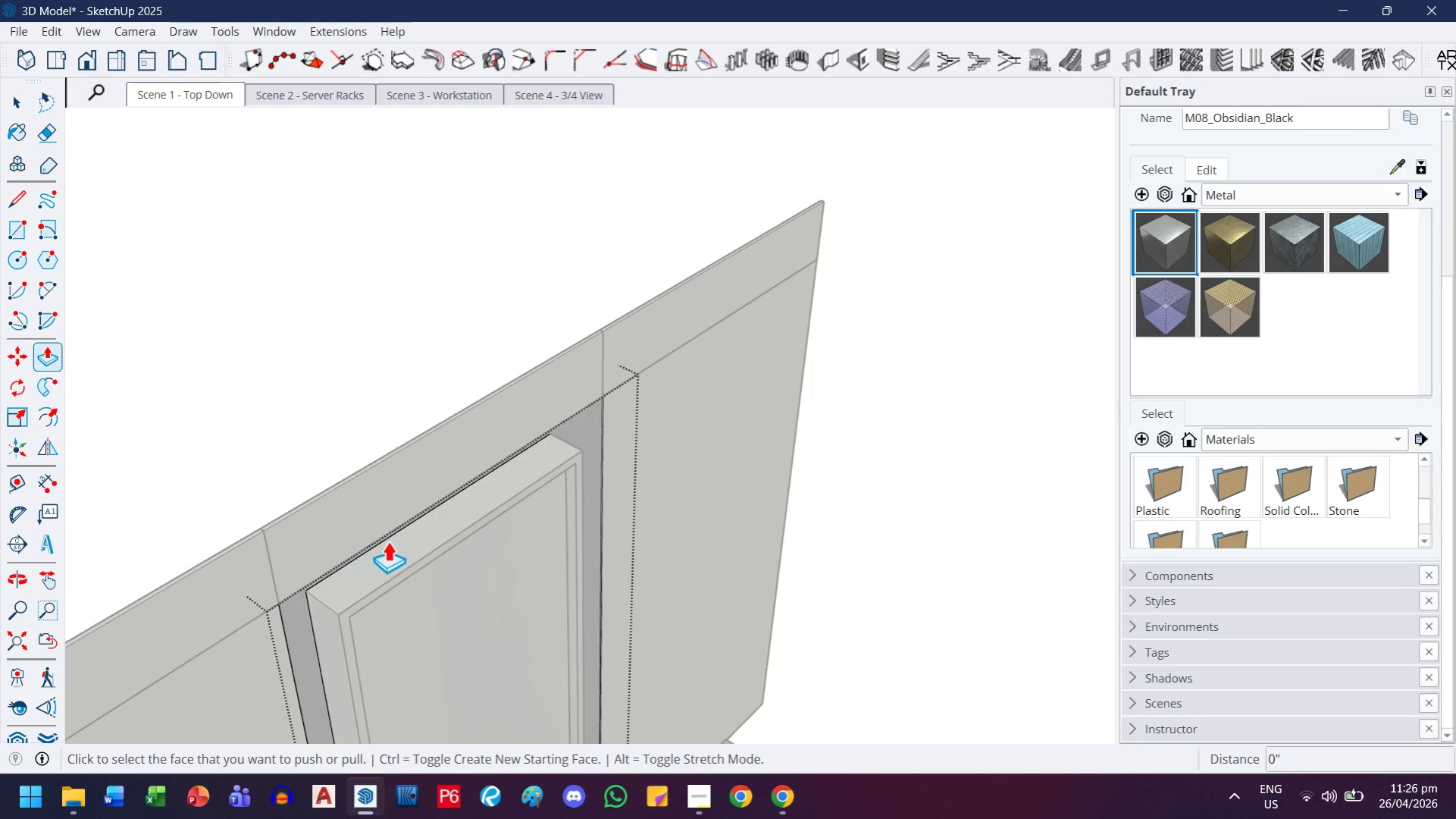 
left_click([380, 592])
 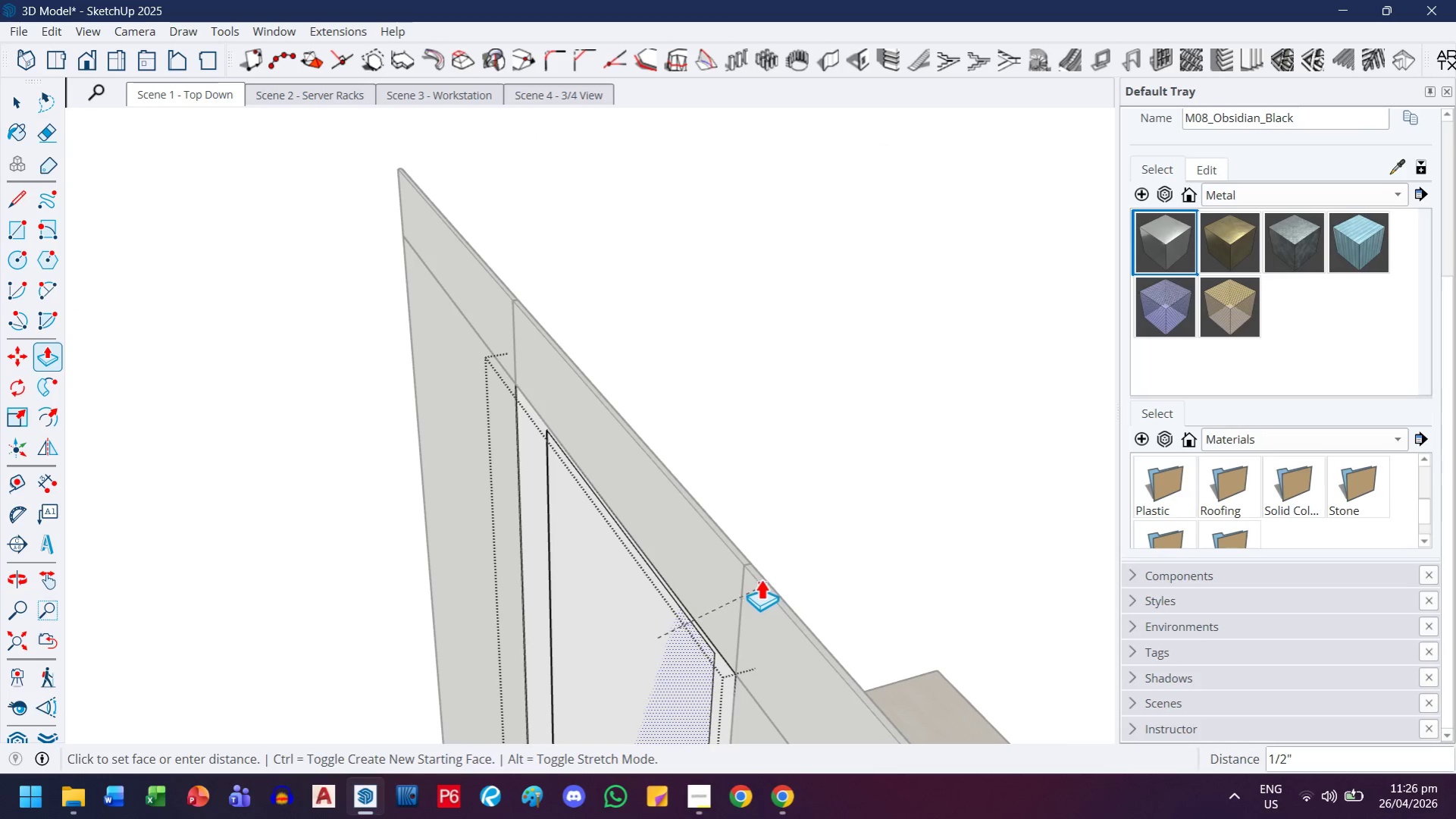 
scroll: coordinate [405, 552], scroll_direction: up, amount: 2.0
 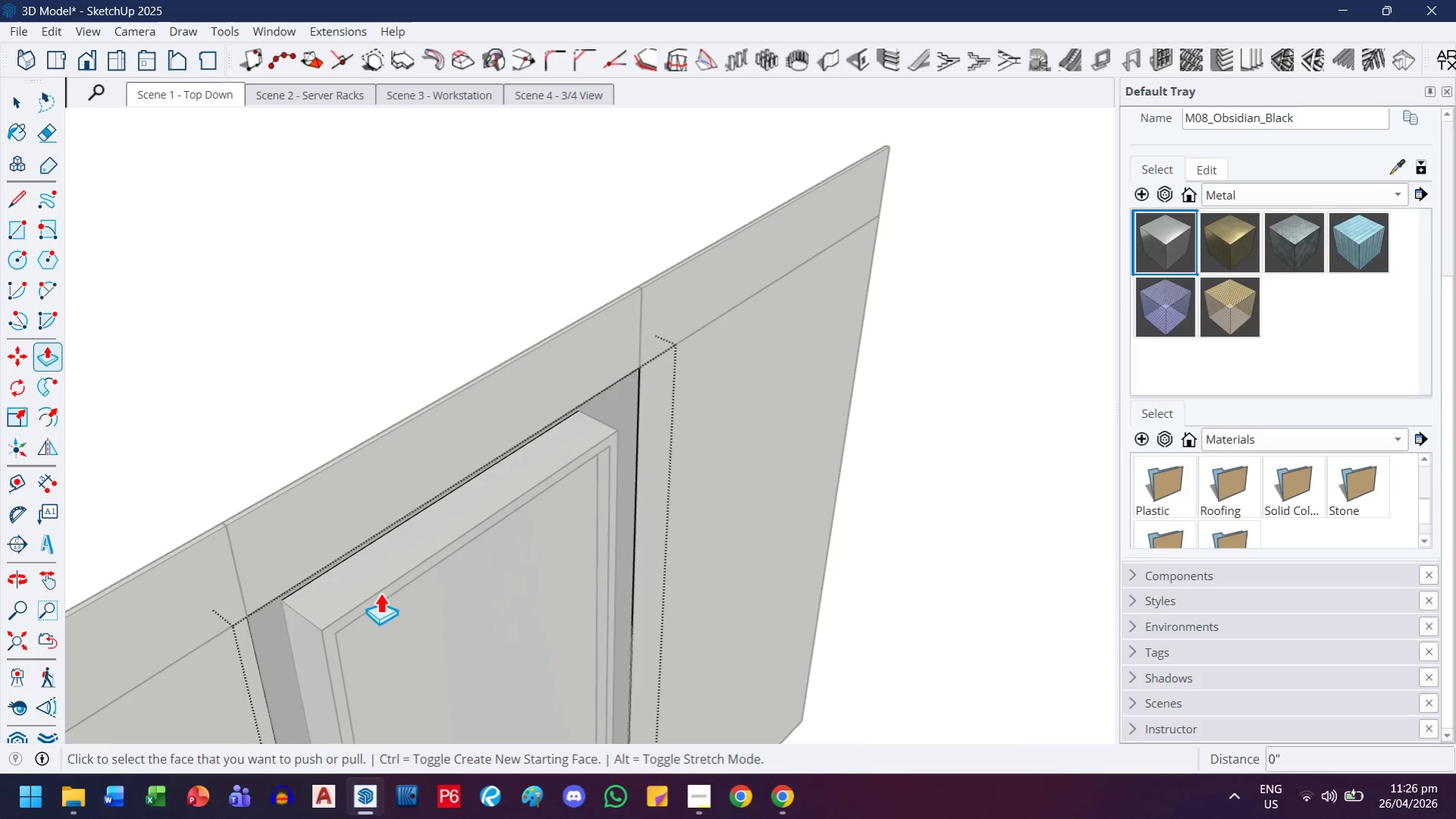 
left_click([744, 566])
 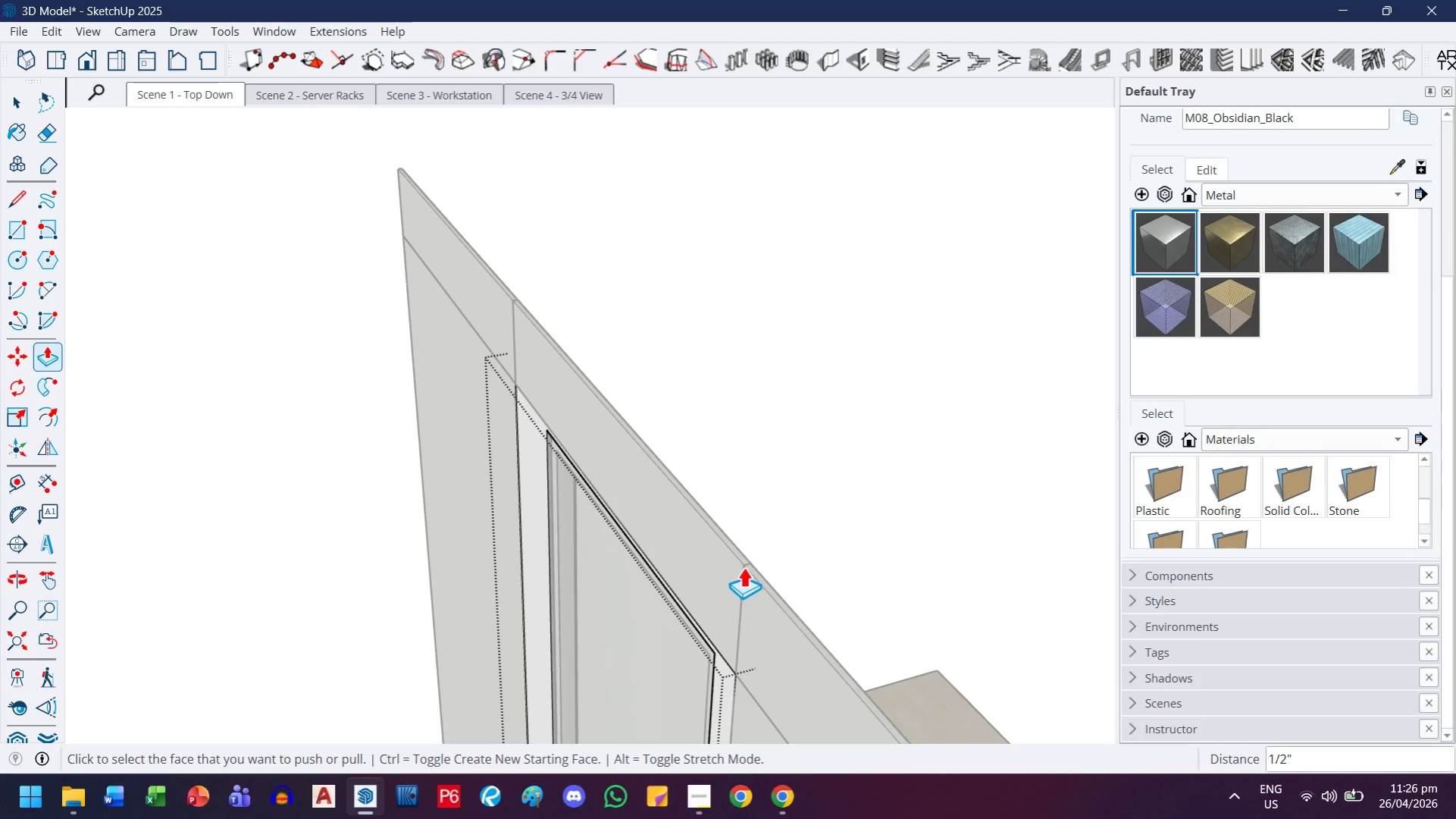 
scroll: coordinate [734, 568], scroll_direction: down, amount: 2.0
 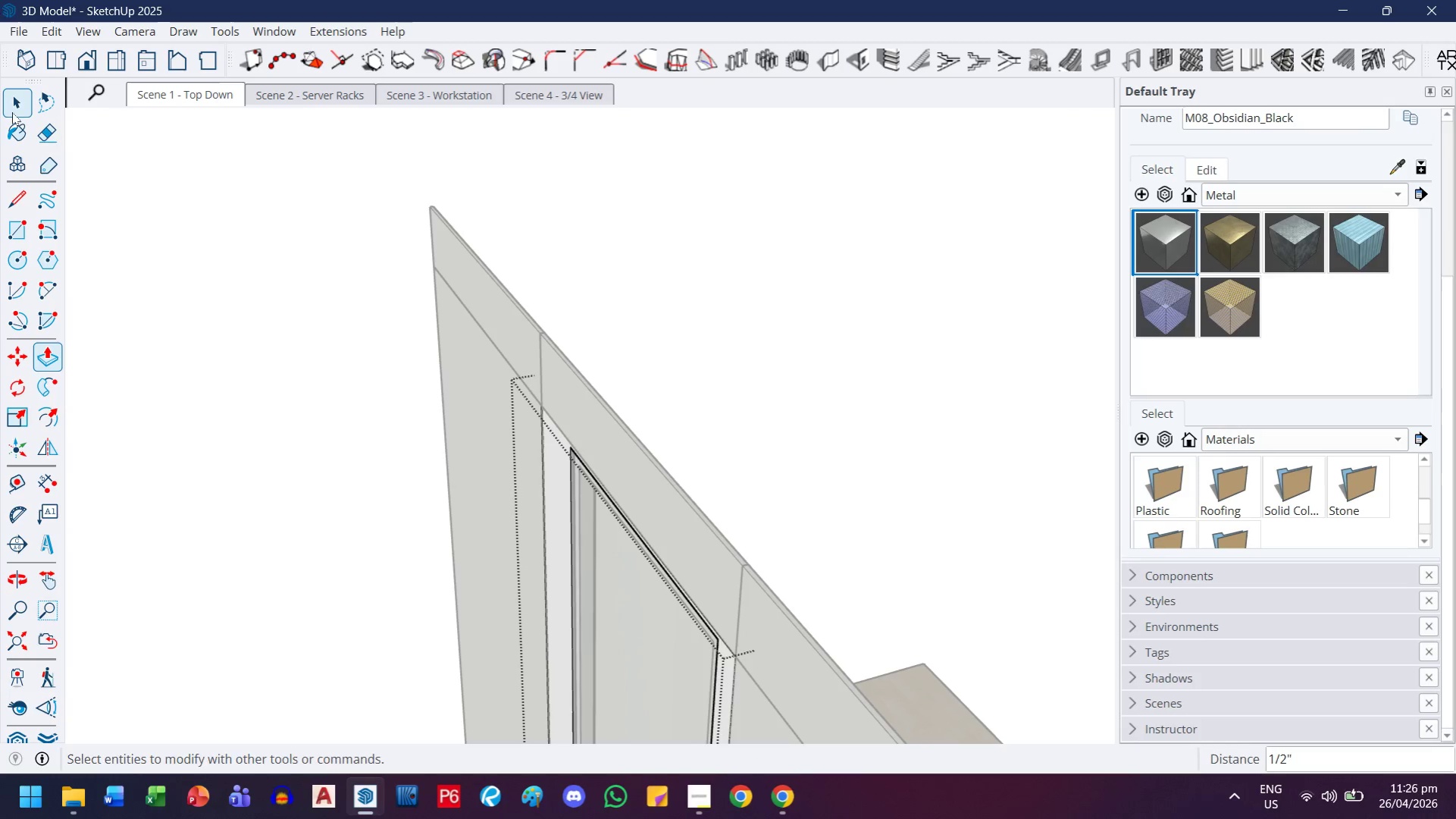 
double_click([750, 341])
 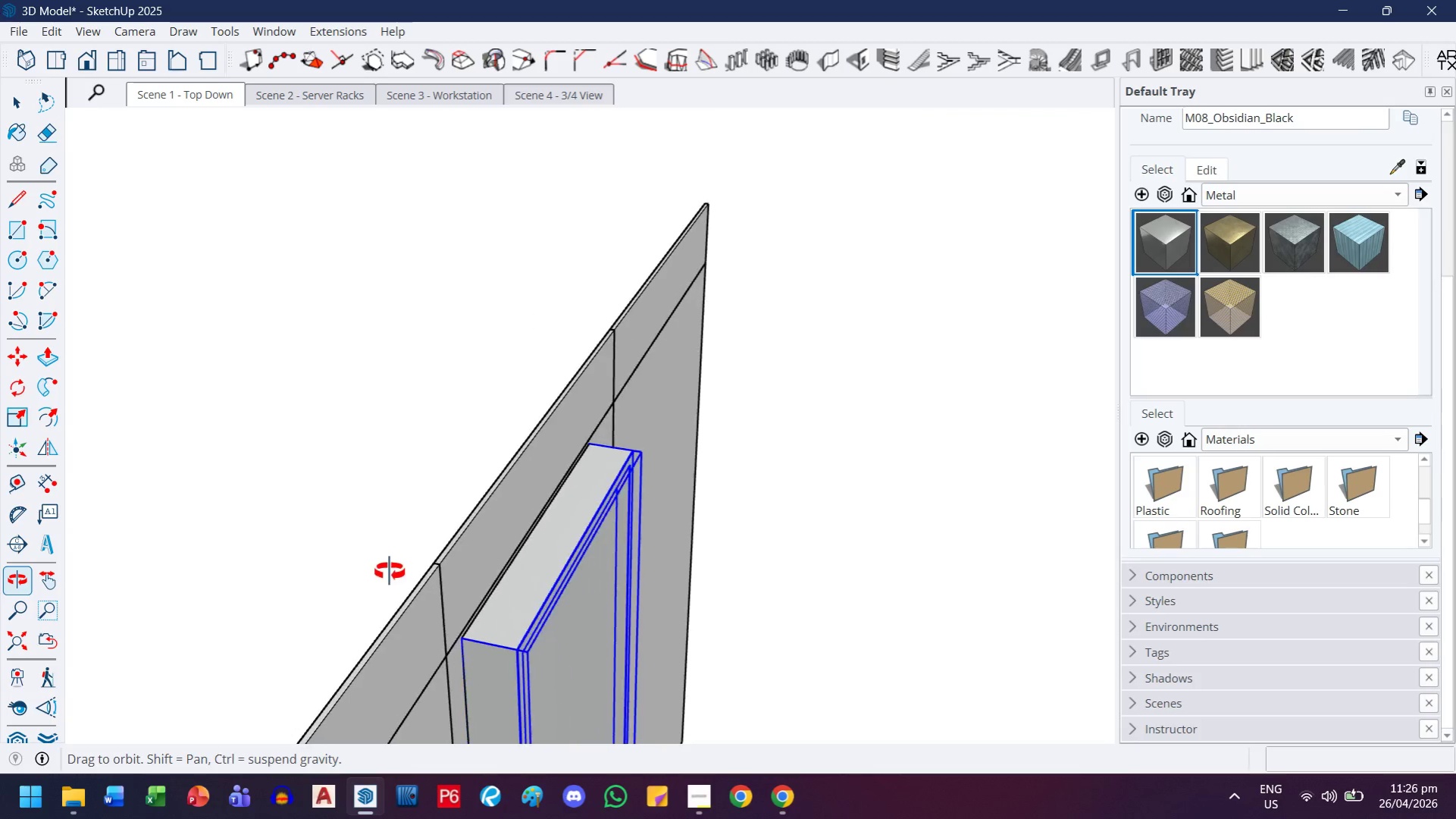 
scroll: coordinate [516, 583], scroll_direction: up, amount: 2.0
 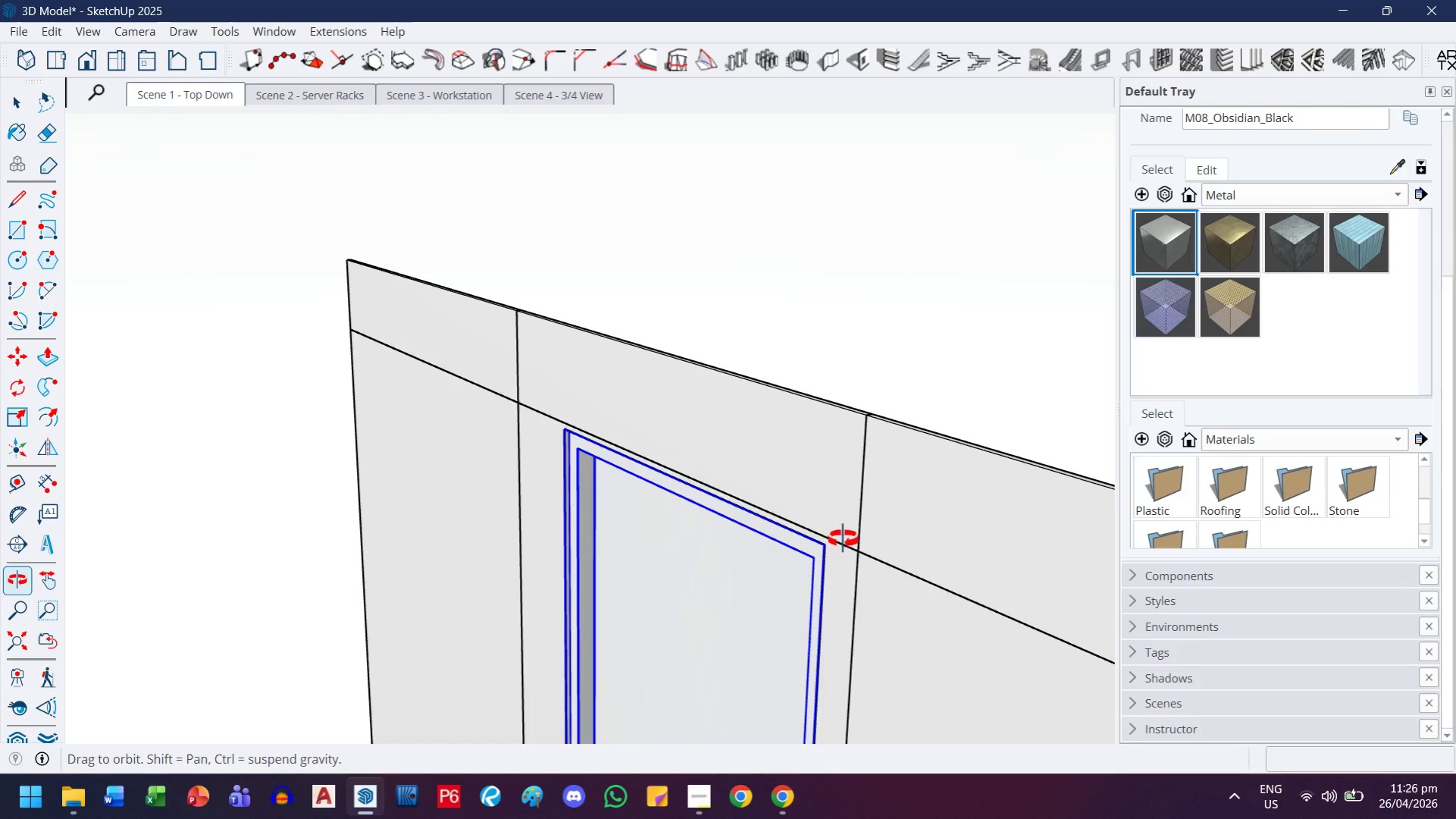 
key(H)
 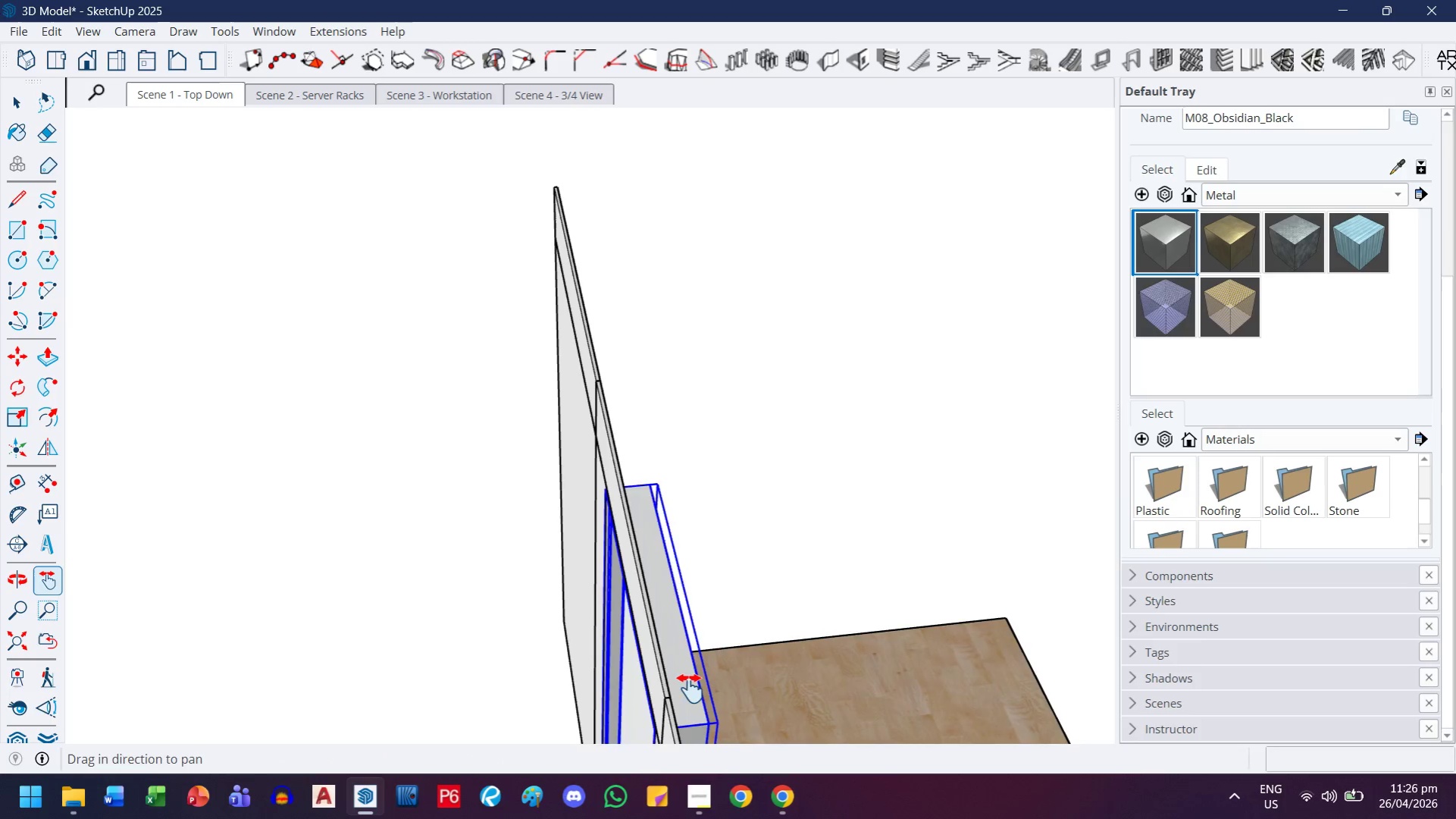 
left_click_drag(start_coordinate=[689, 686], to_coordinate=[672, 460])
 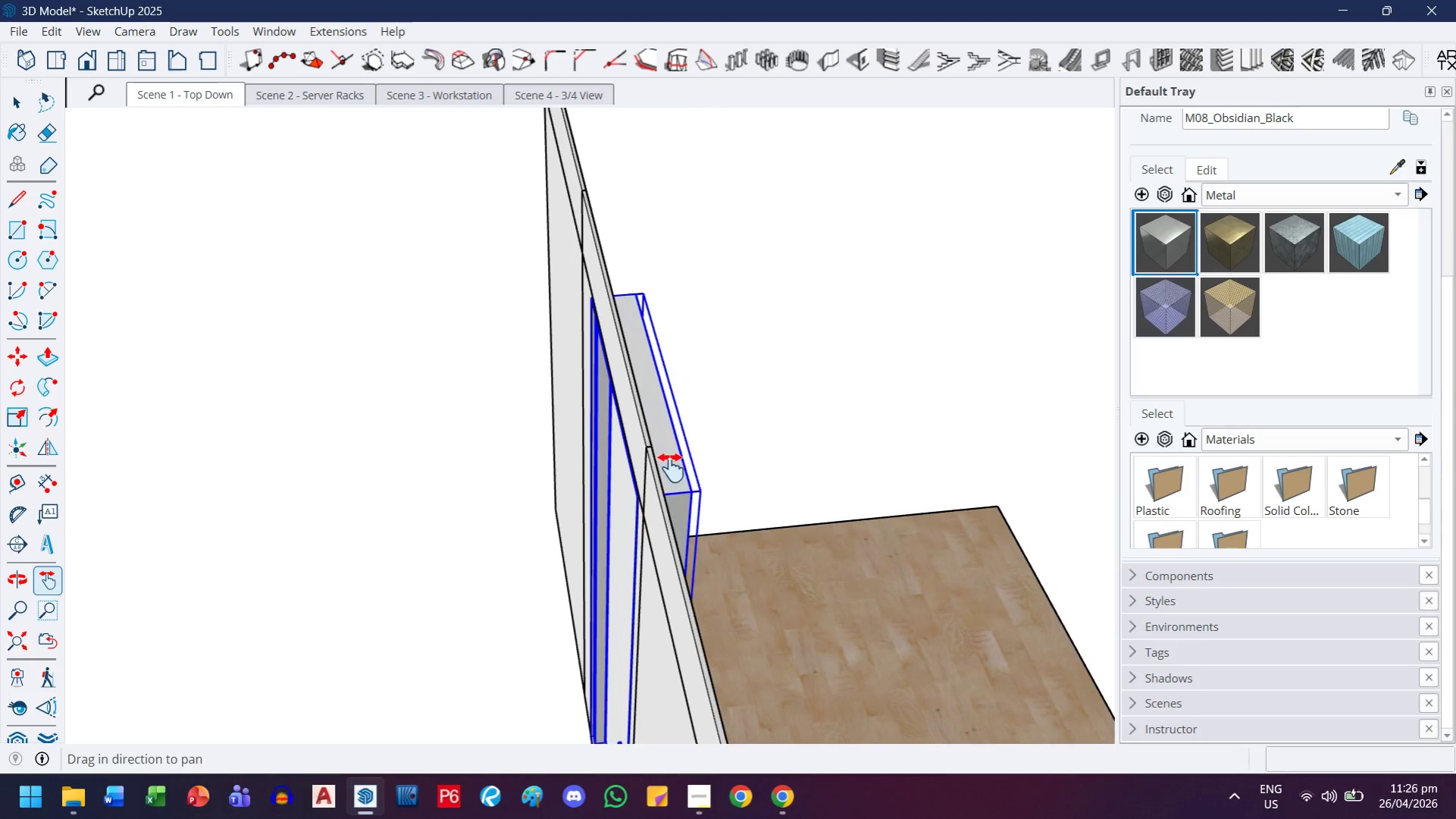 
scroll: coordinate [687, 716], scroll_direction: down, amount: 4.0
 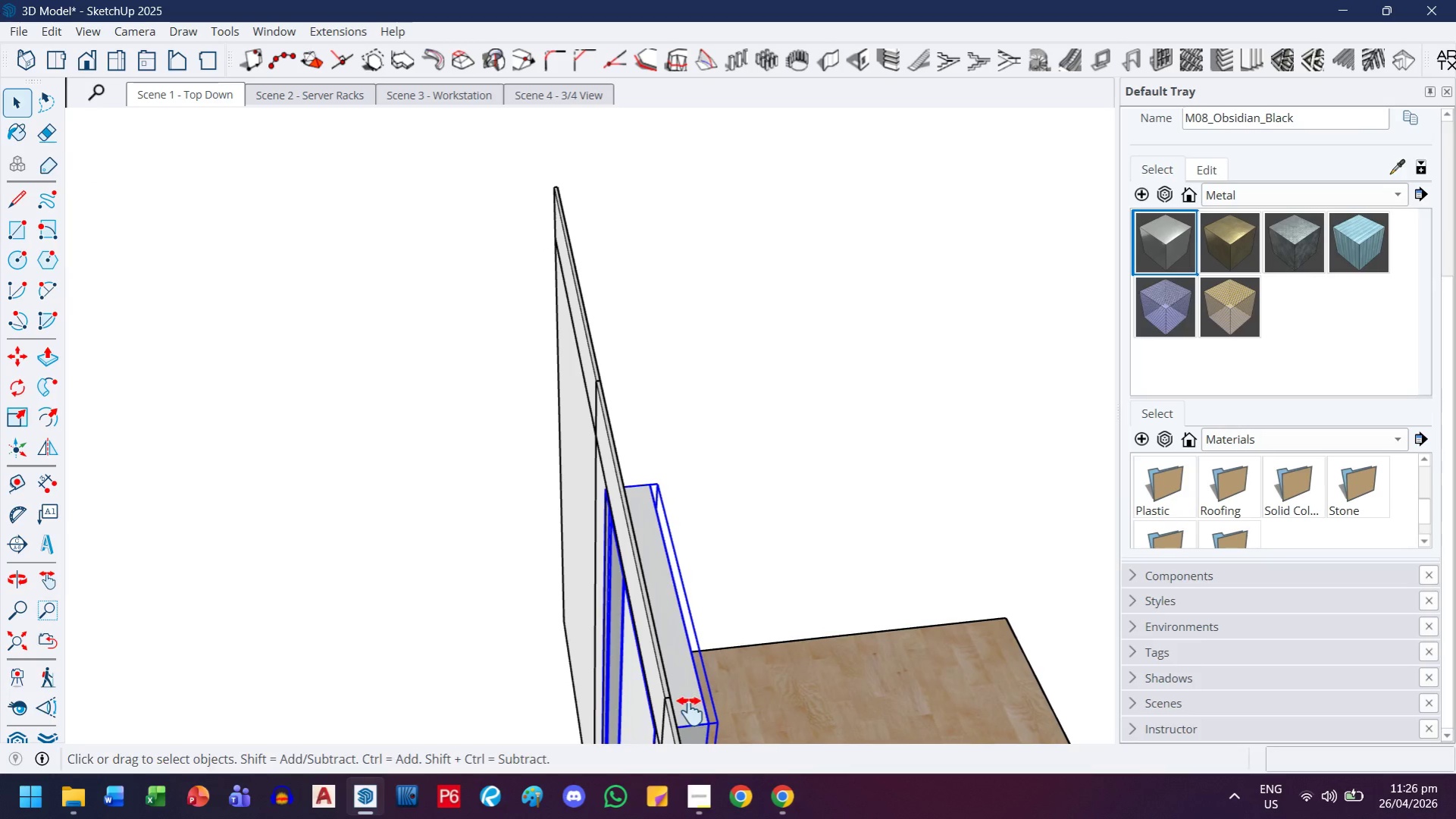 
key(M)
 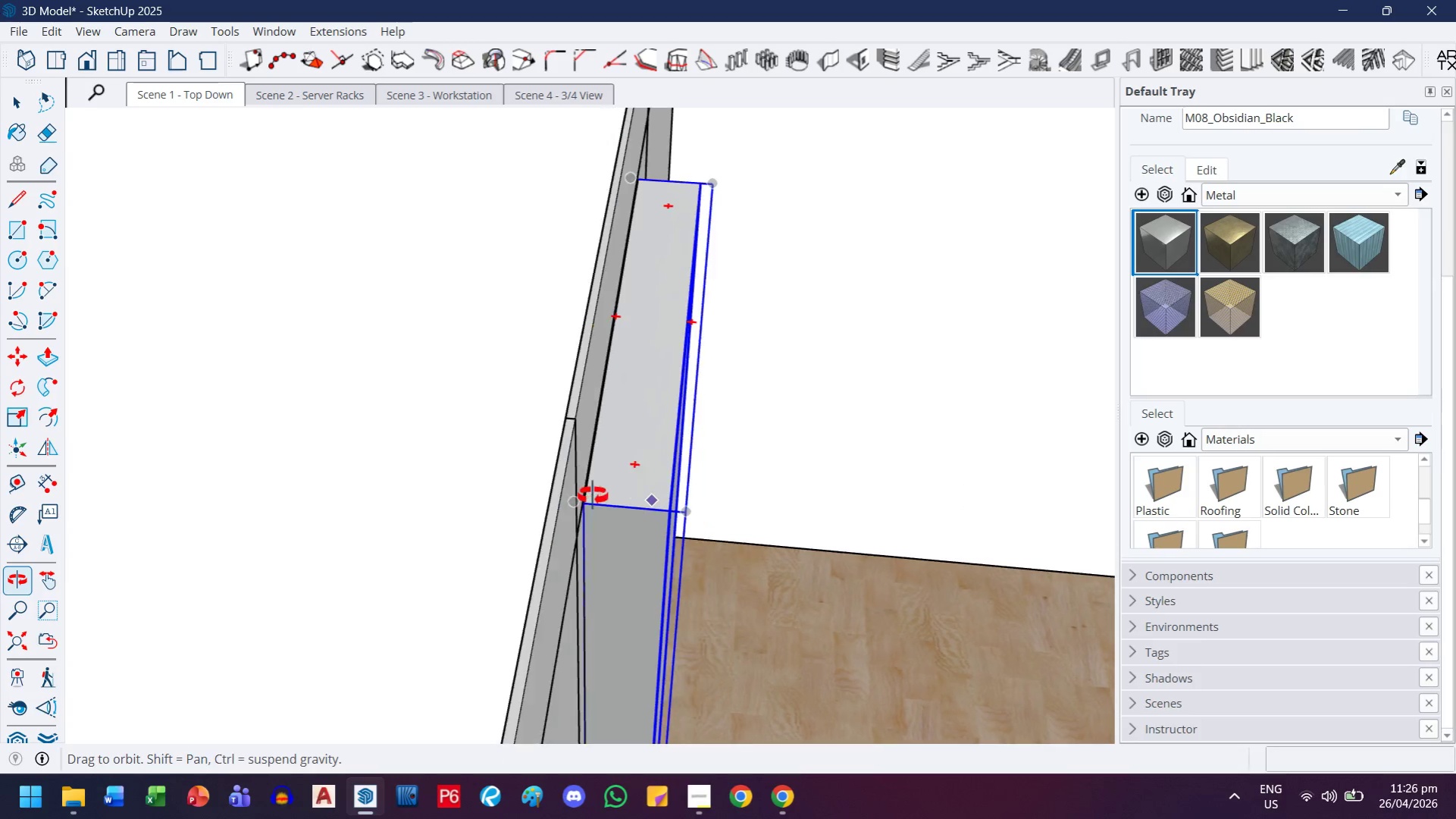 
scroll: coordinate [632, 538], scroll_direction: up, amount: 10.0
 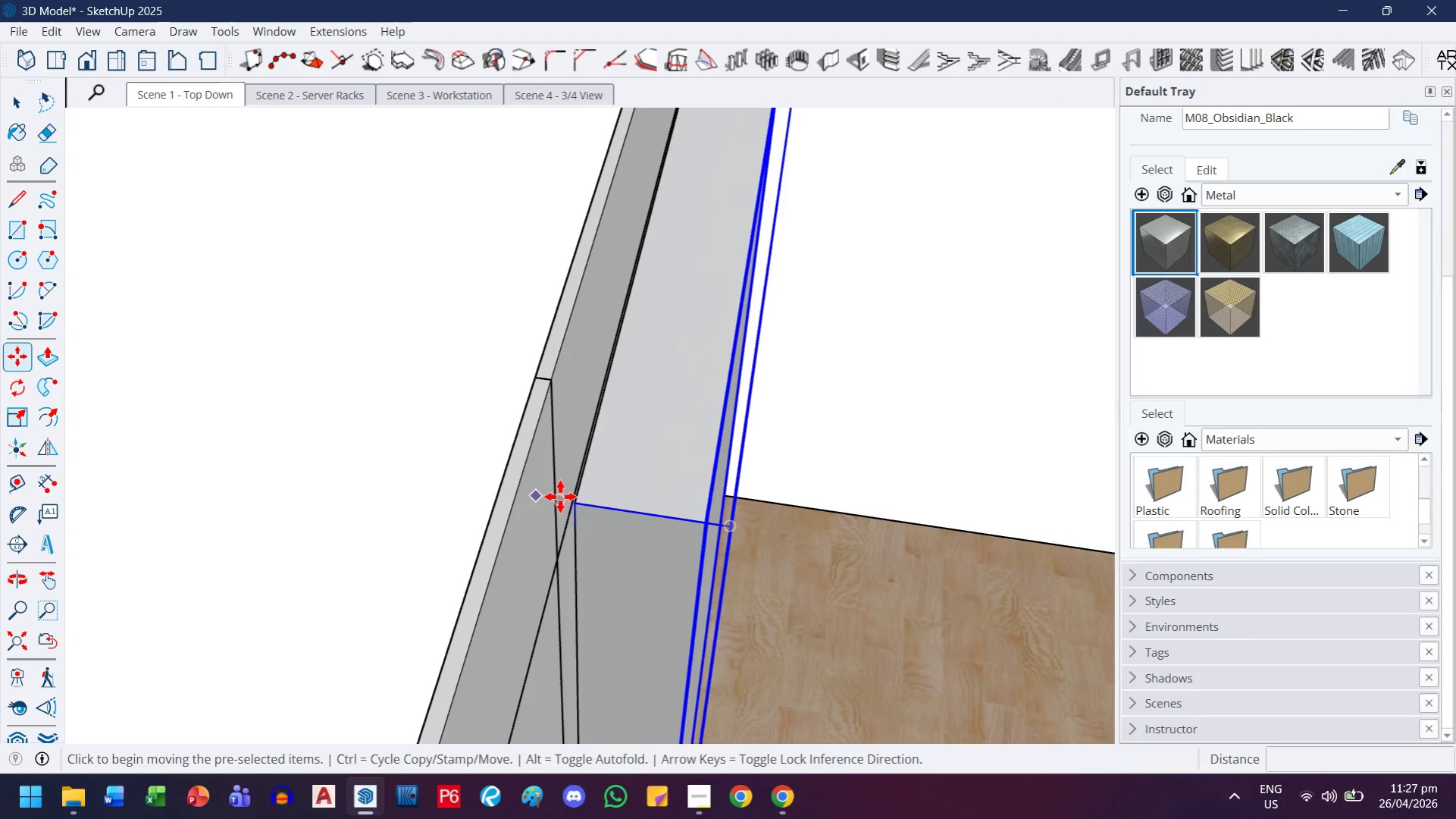 
mouse_move([585, 498])
 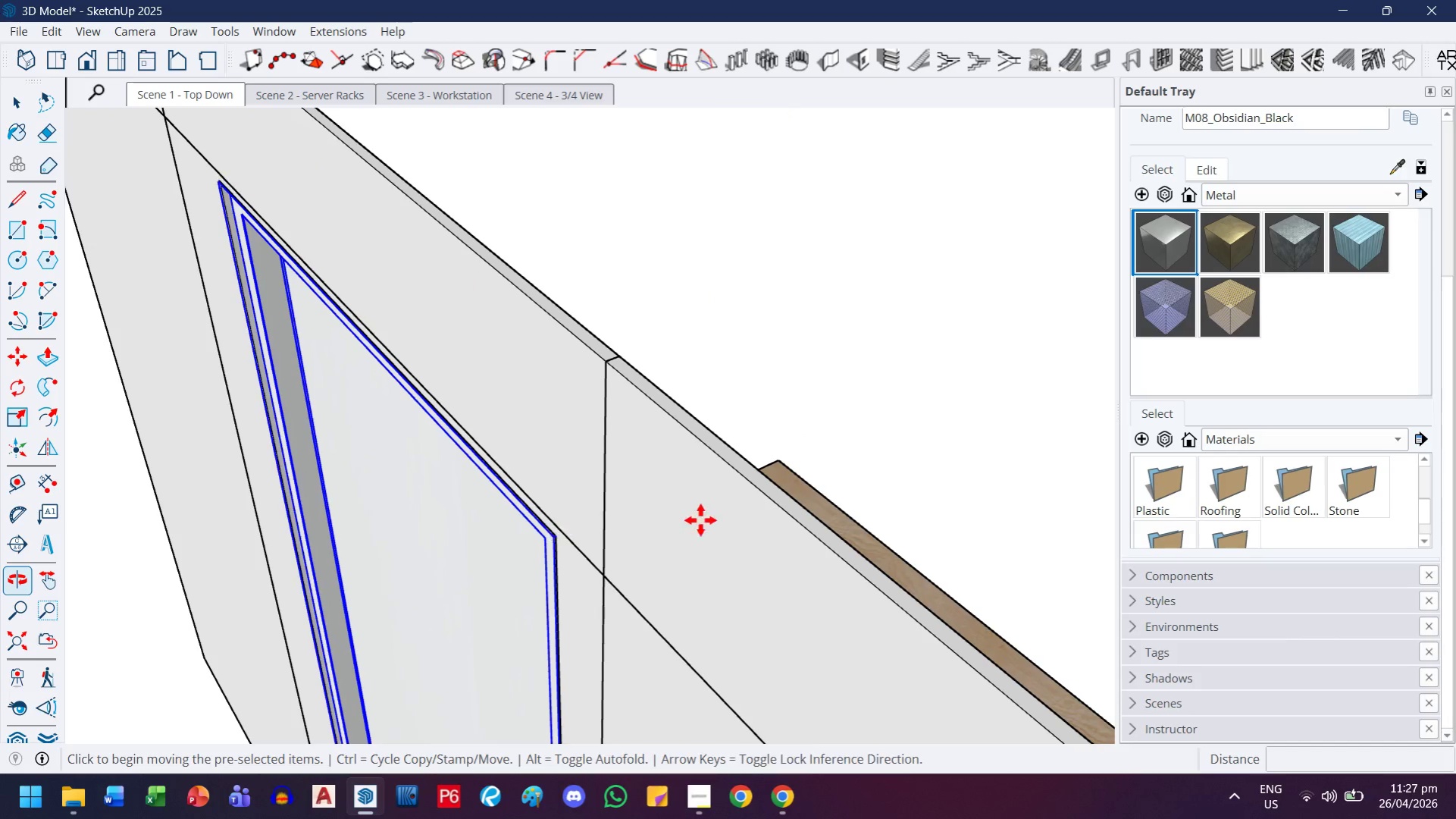 
scroll: coordinate [570, 529], scroll_direction: up, amount: 4.0
 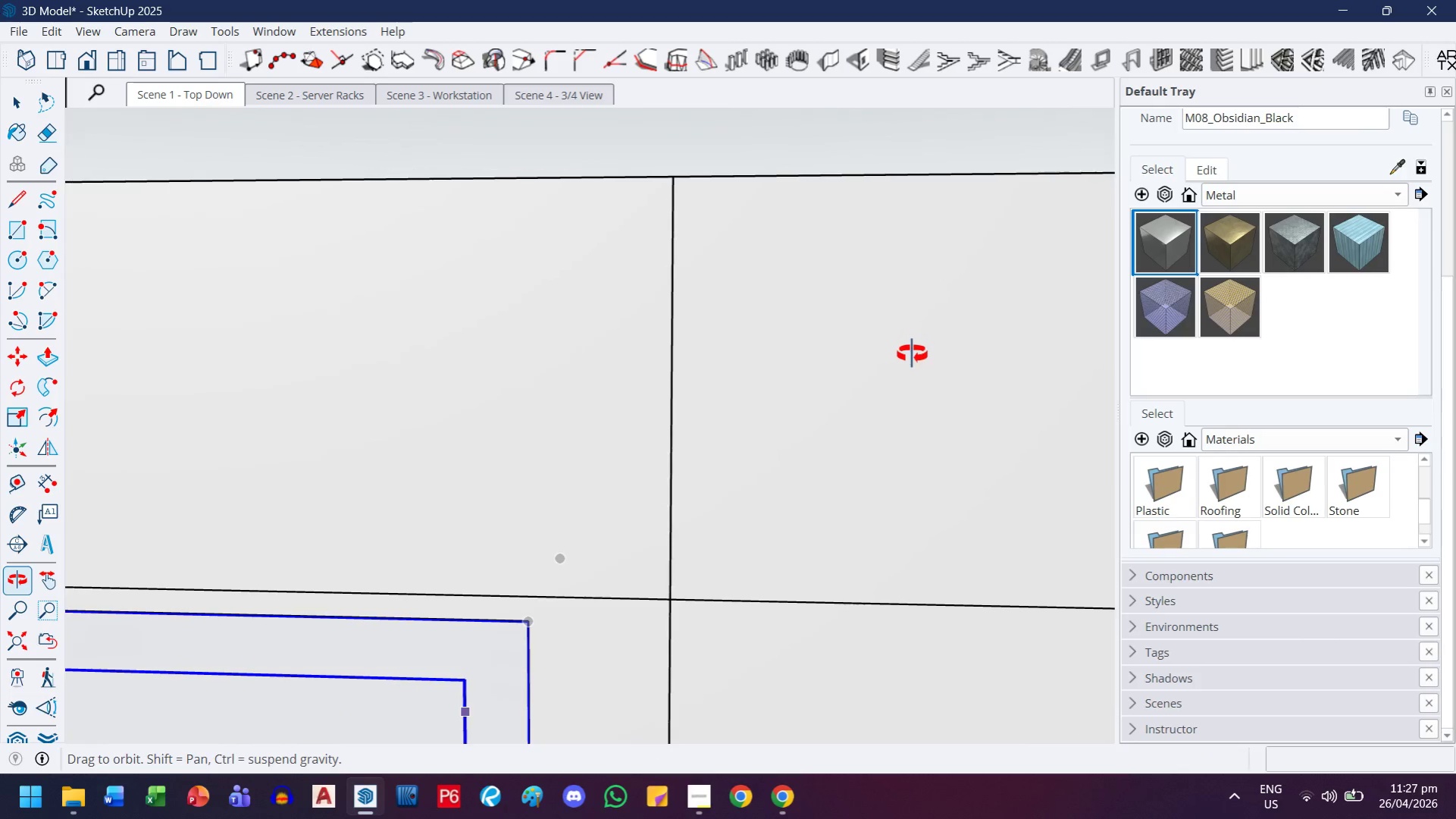 
key(H)
 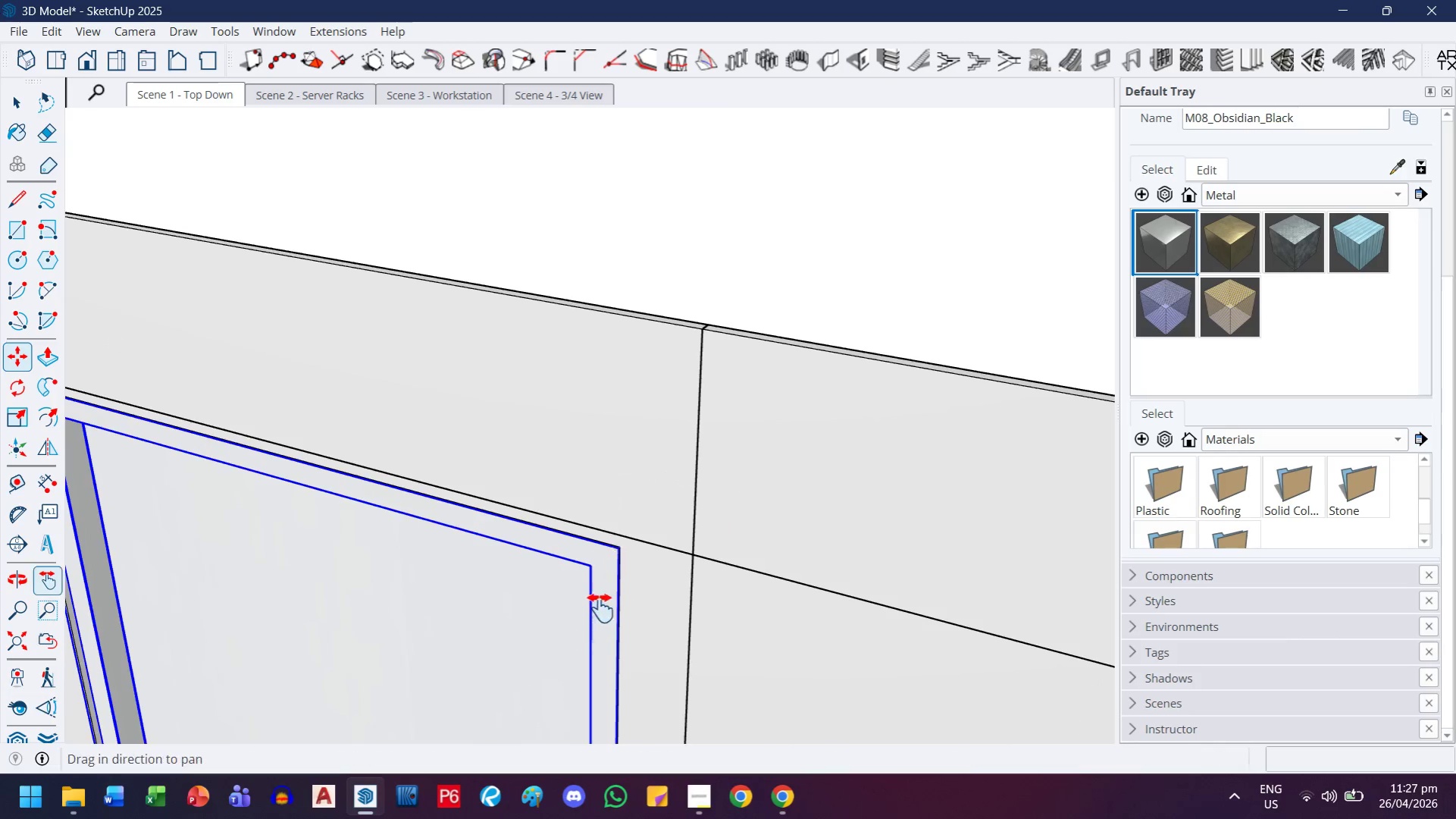 
left_click_drag(start_coordinate=[596, 624], to_coordinate=[794, 332])
 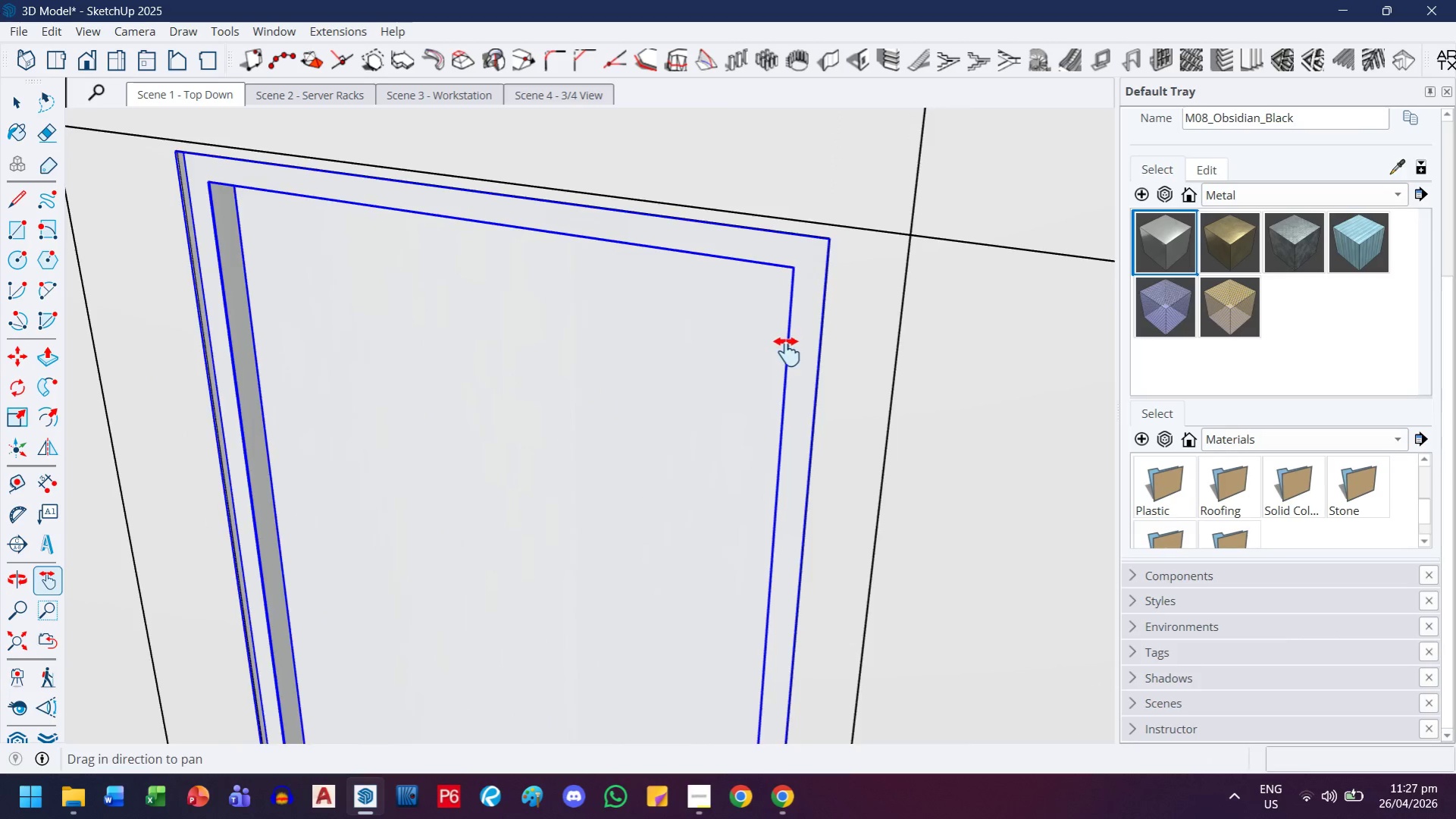 
scroll: coordinate [778, 362], scroll_direction: down, amount: 9.0
 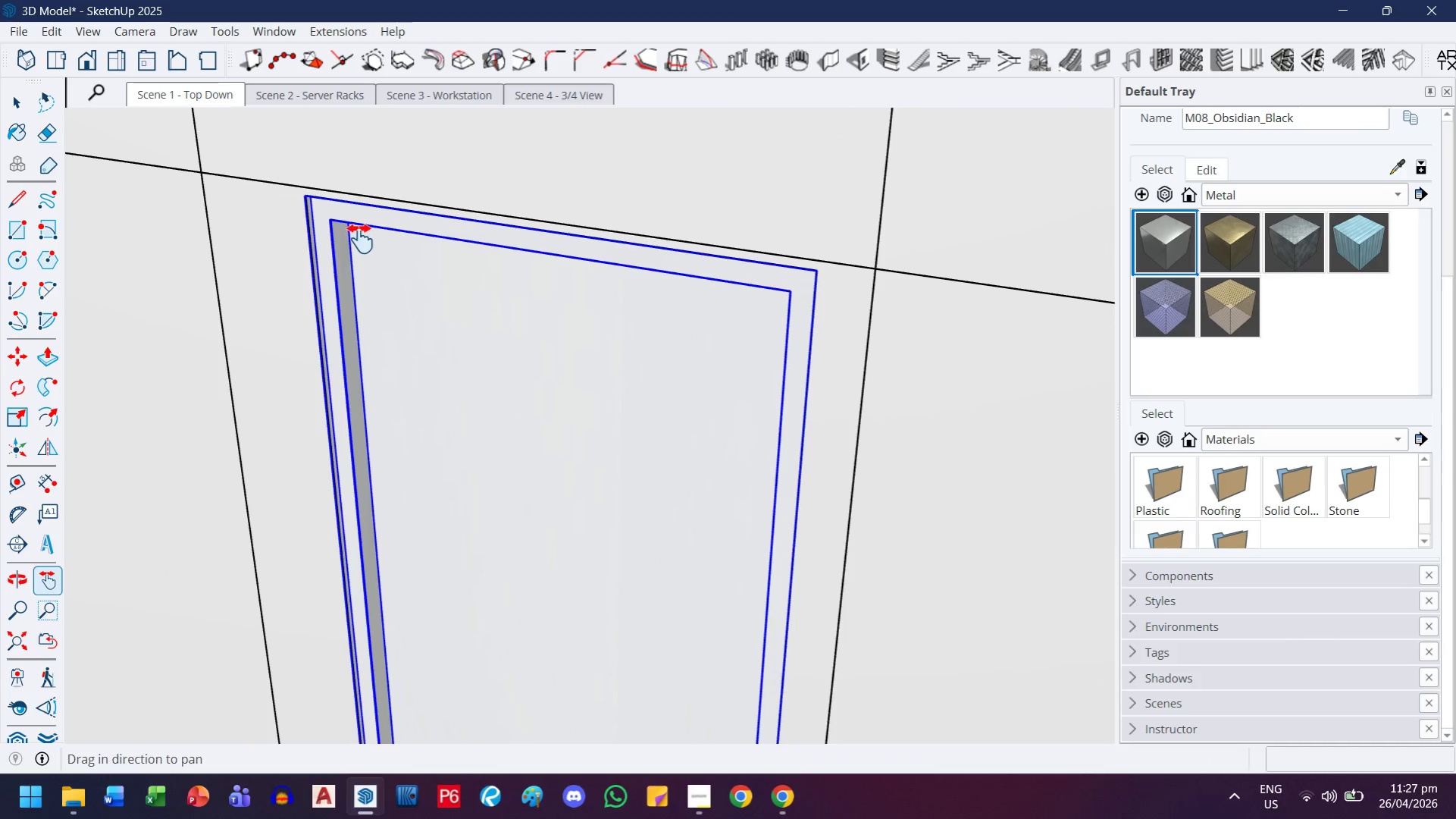 
scroll: coordinate [198, 0], scroll_direction: up, amount: 3.0
 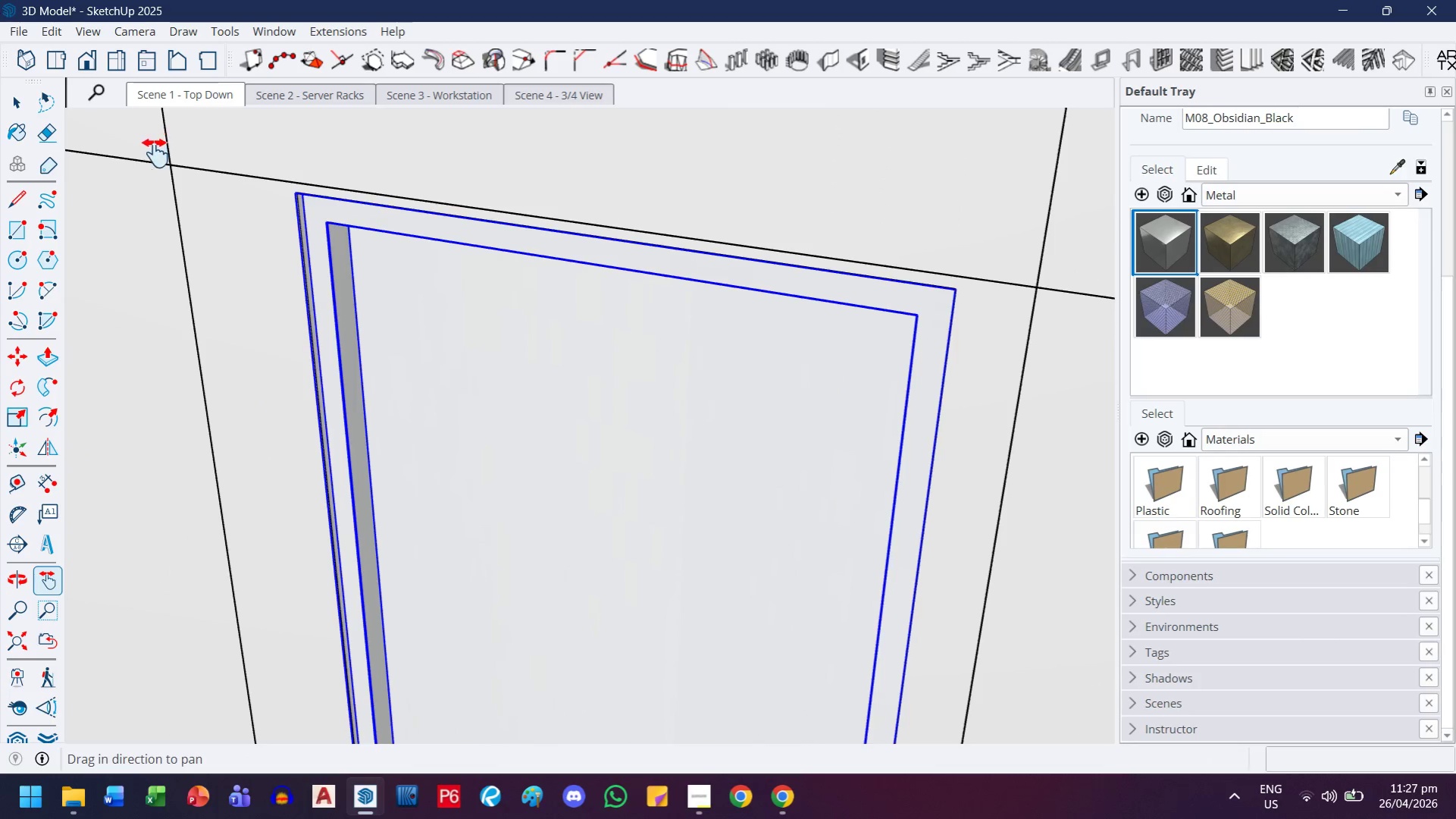 
left_click_drag(start_coordinate=[154, 168], to_coordinate=[216, 309])
 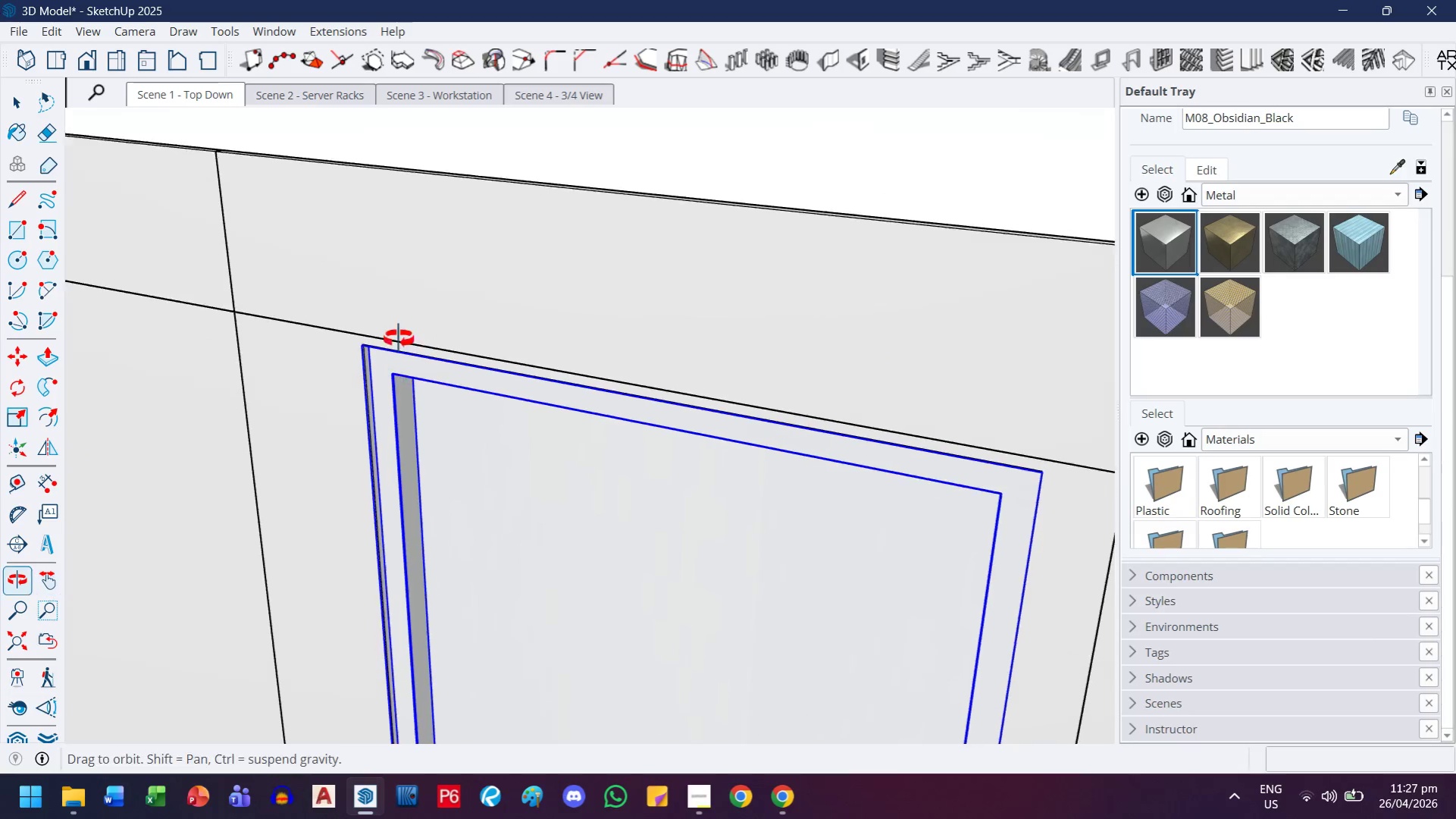 
key(M)
 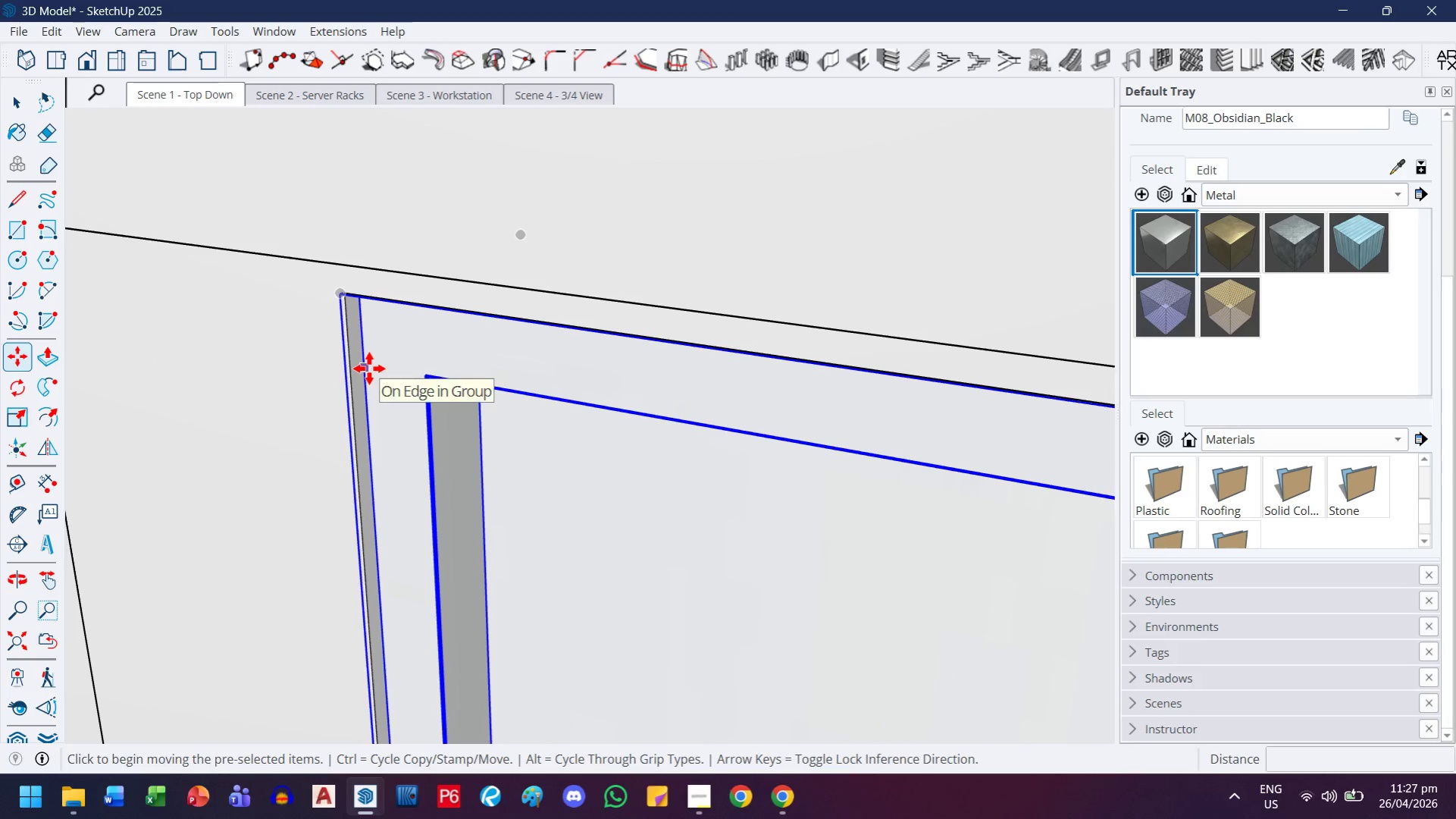 
scroll: coordinate [375, 400], scroll_direction: up, amount: 10.0
 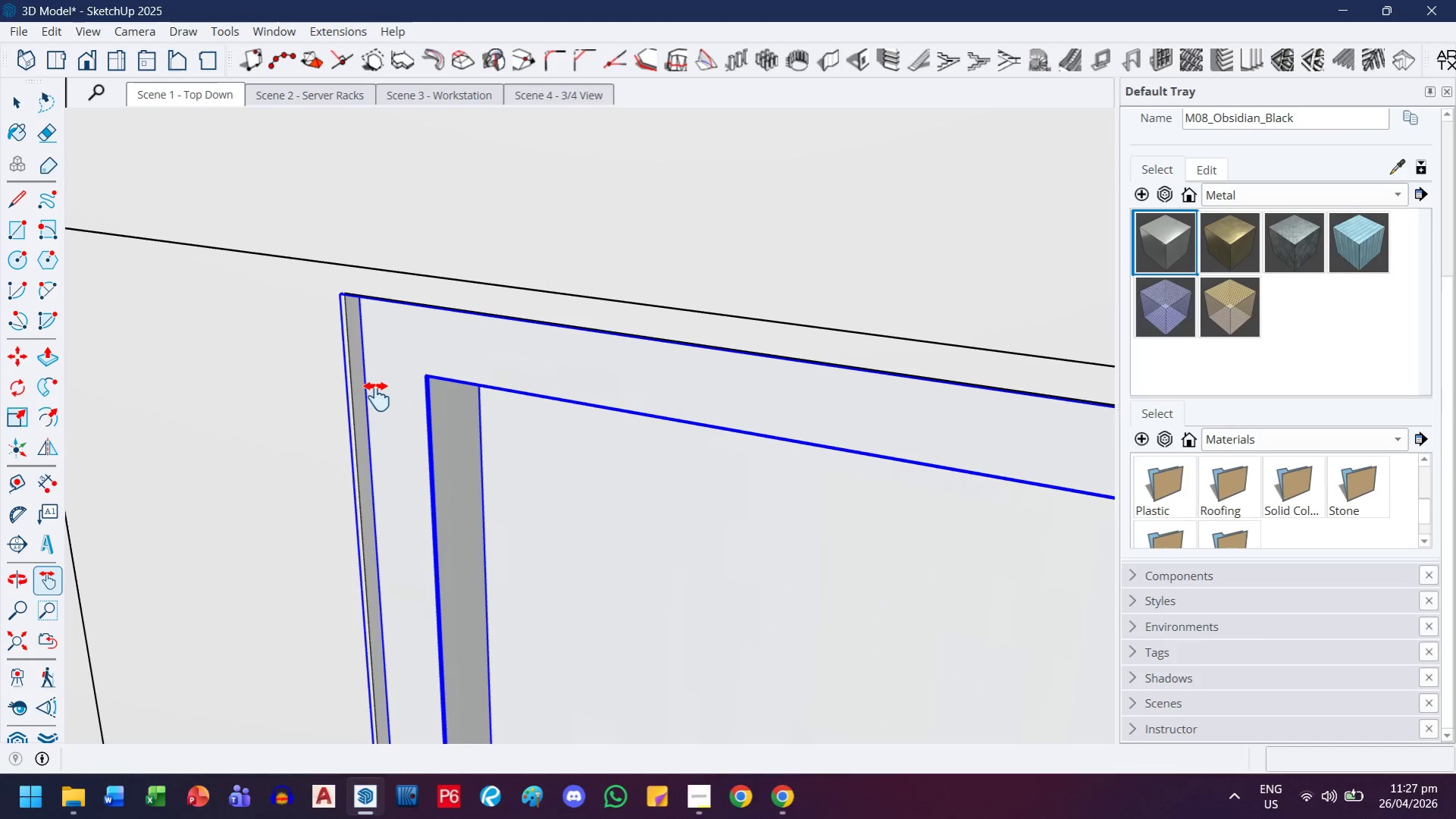 
left_click([369, 368])
 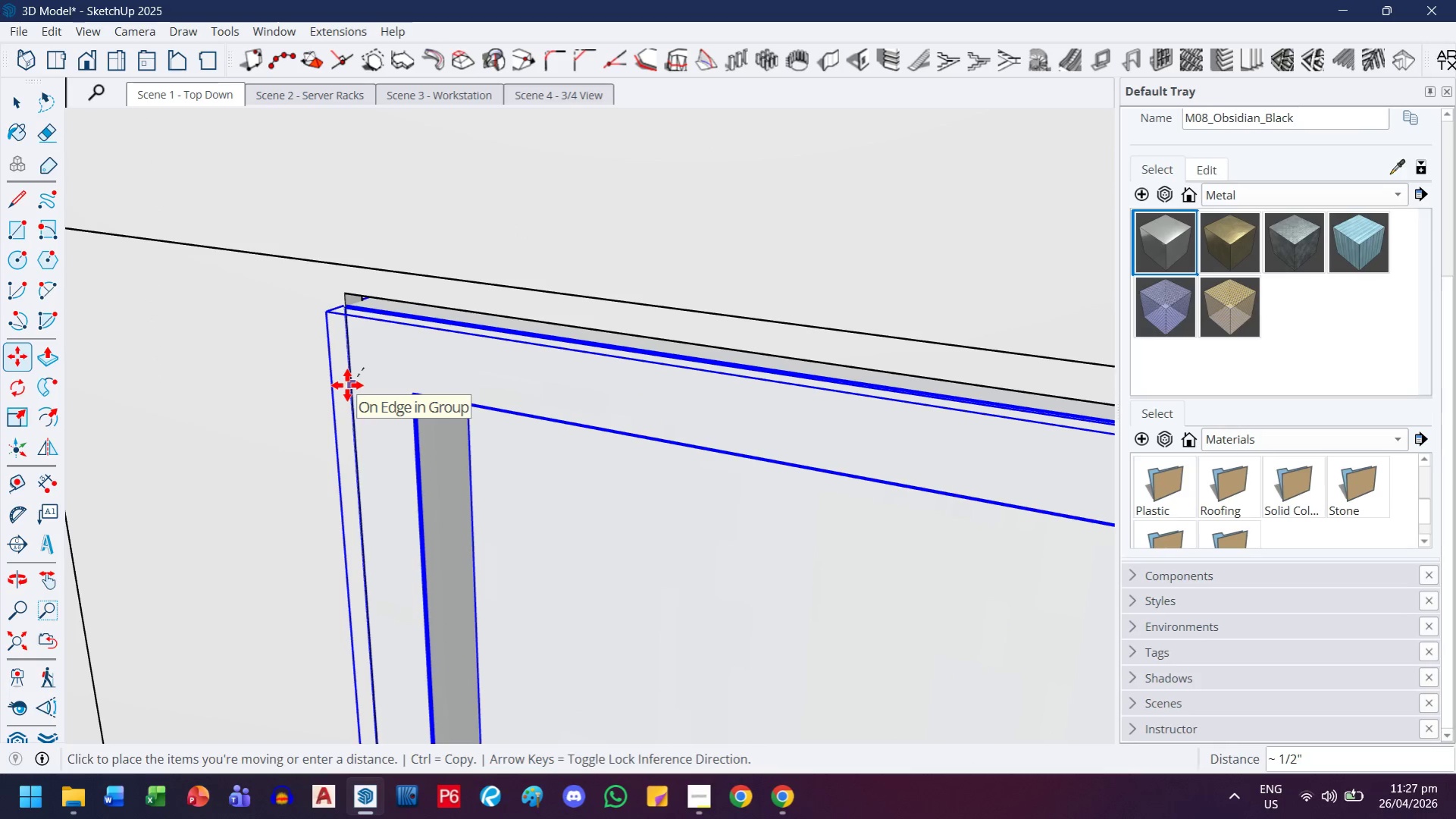 
key(ArrowLeft)
 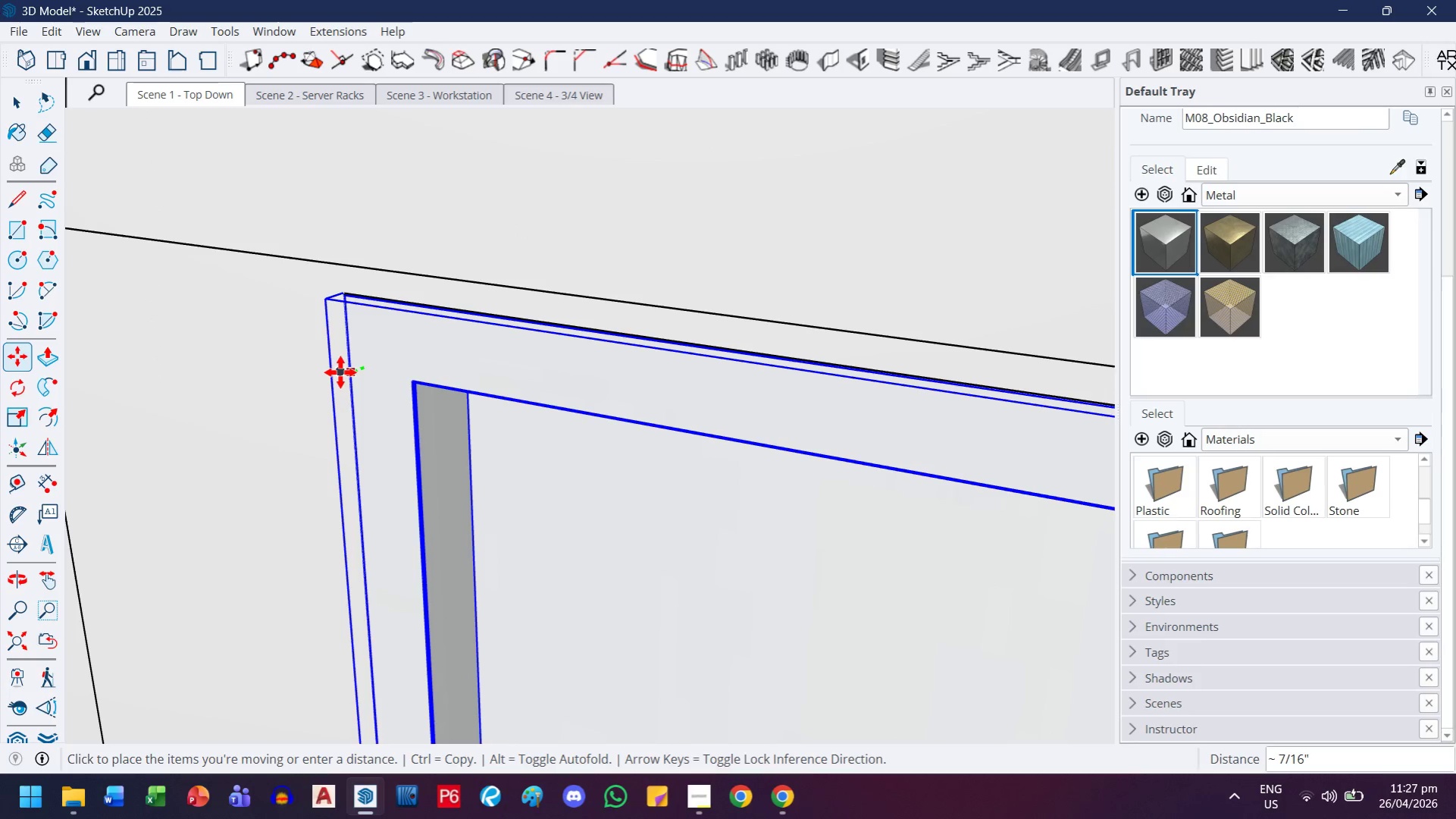 
left_click([347, 366])
 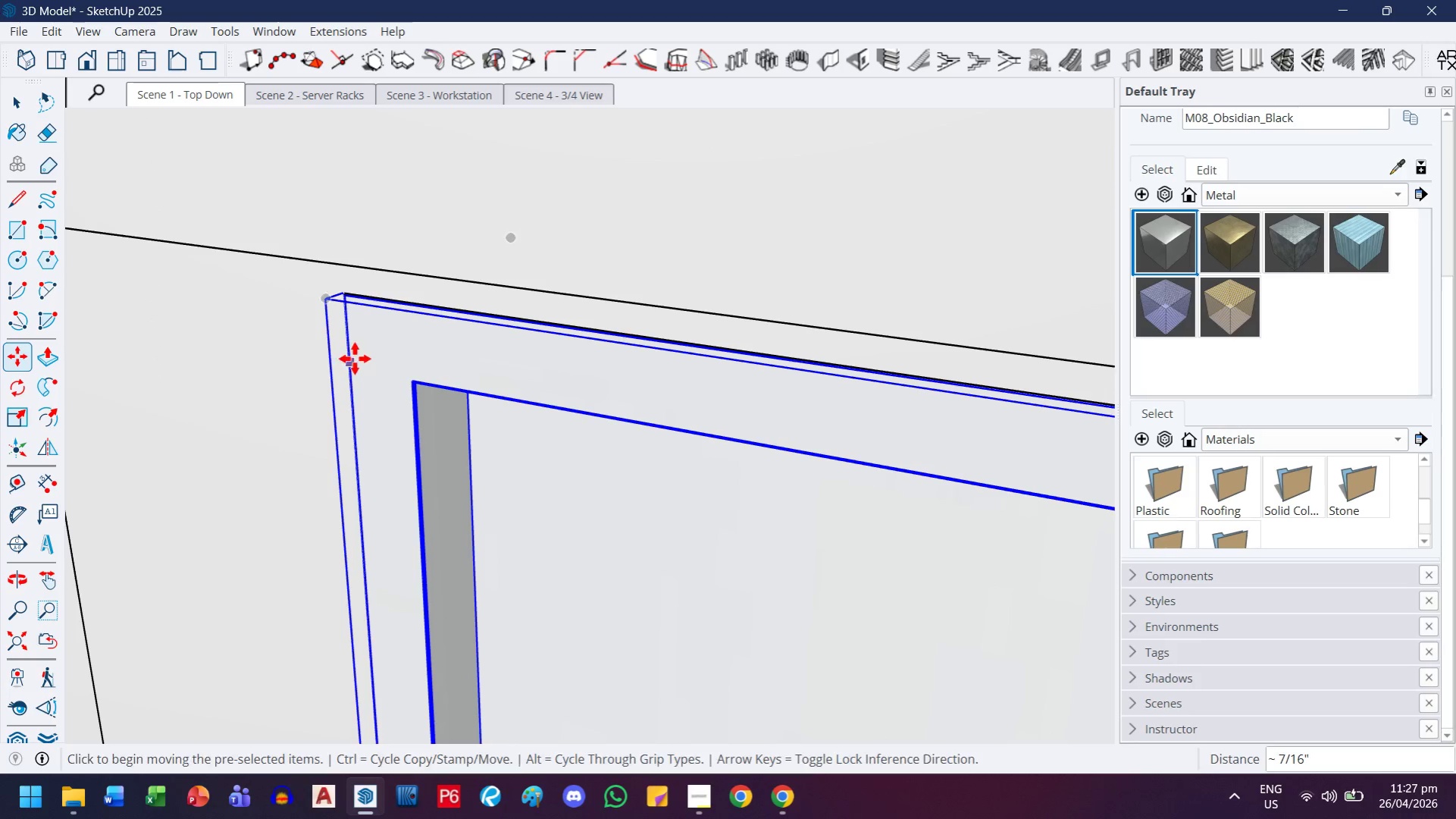 
key(H)
 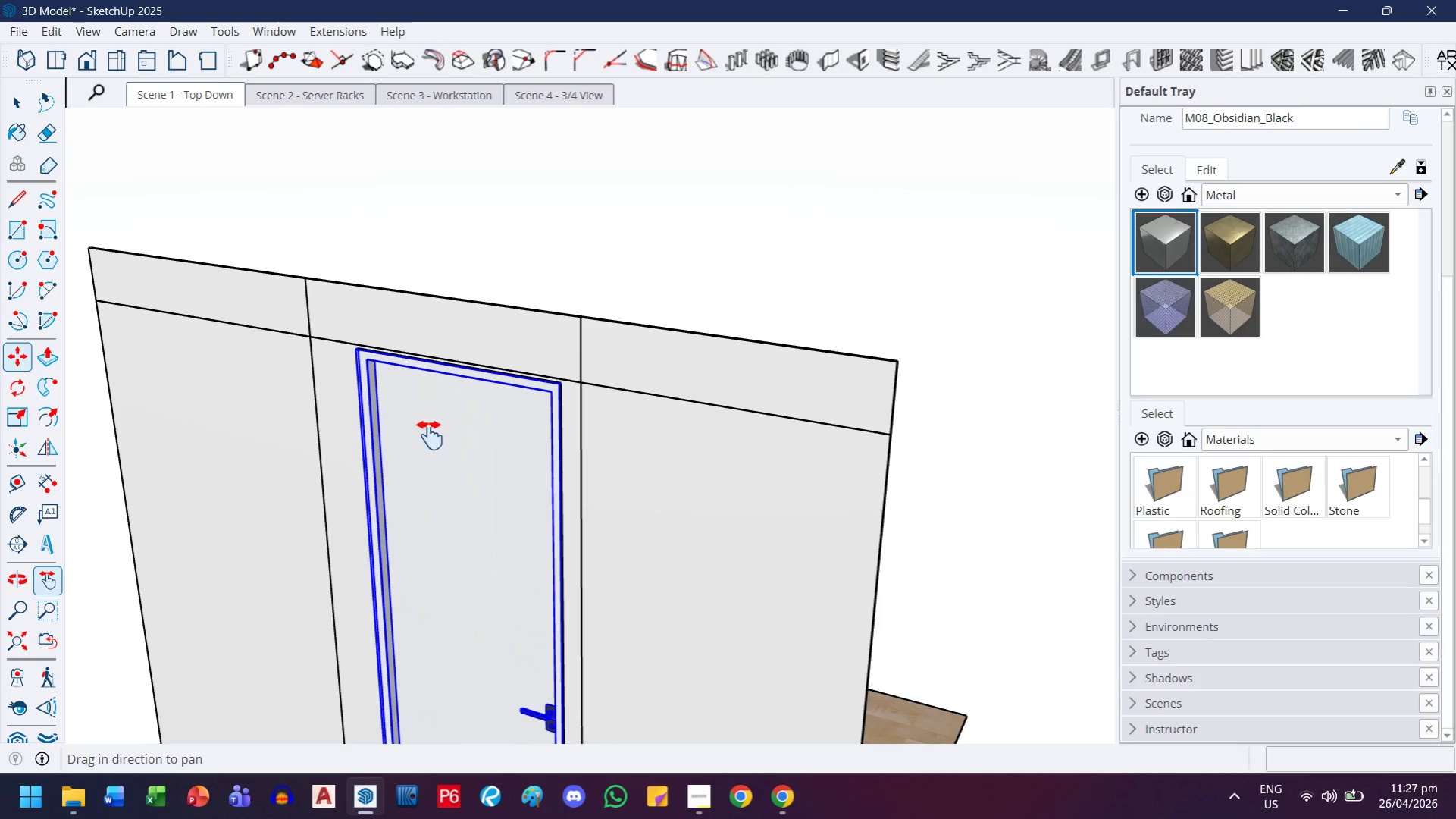 
scroll: coordinate [362, 355], scroll_direction: down, amount: 22.0
 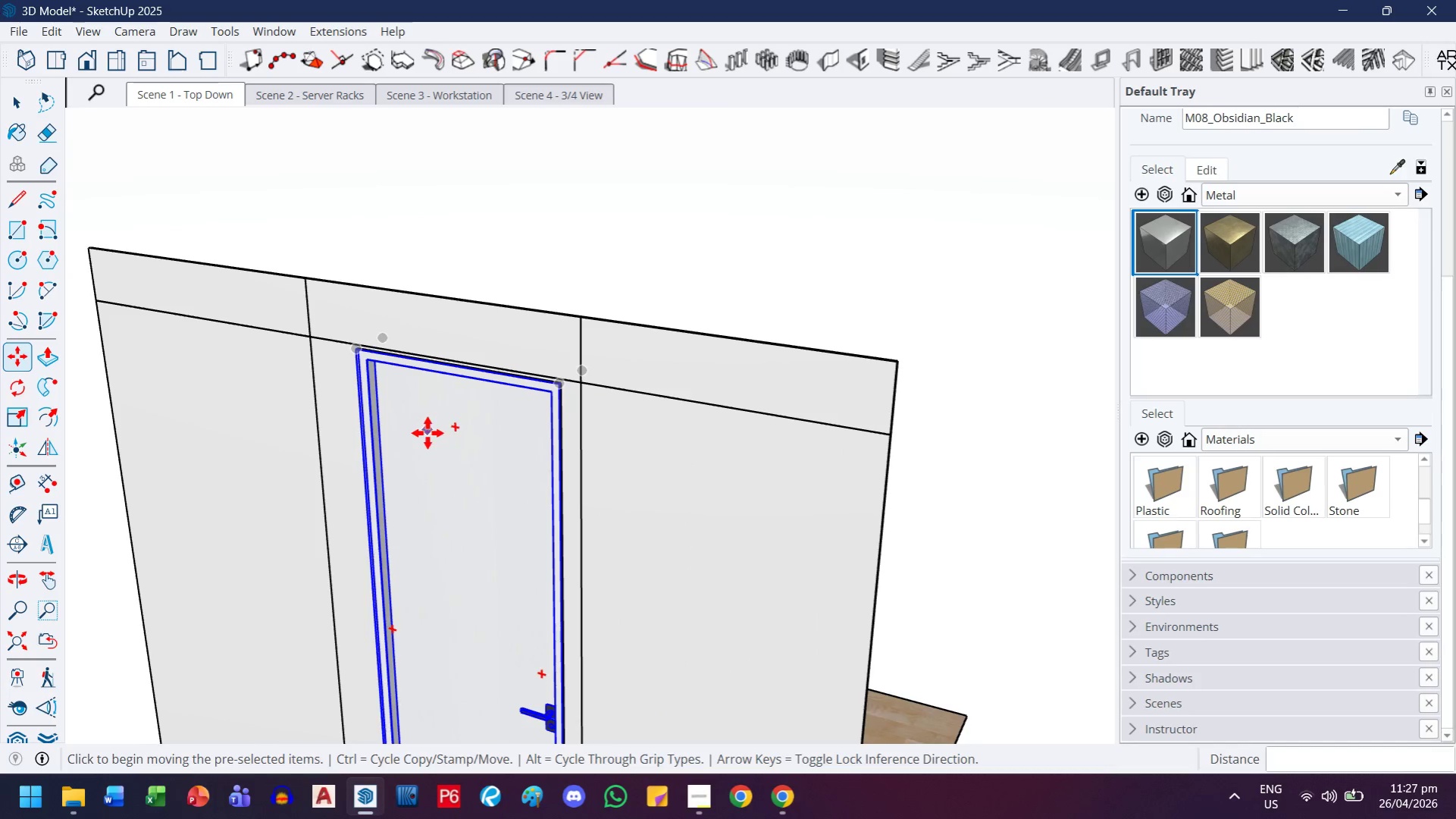 
left_click_drag(start_coordinate=[430, 425], to_coordinate=[524, 198])
 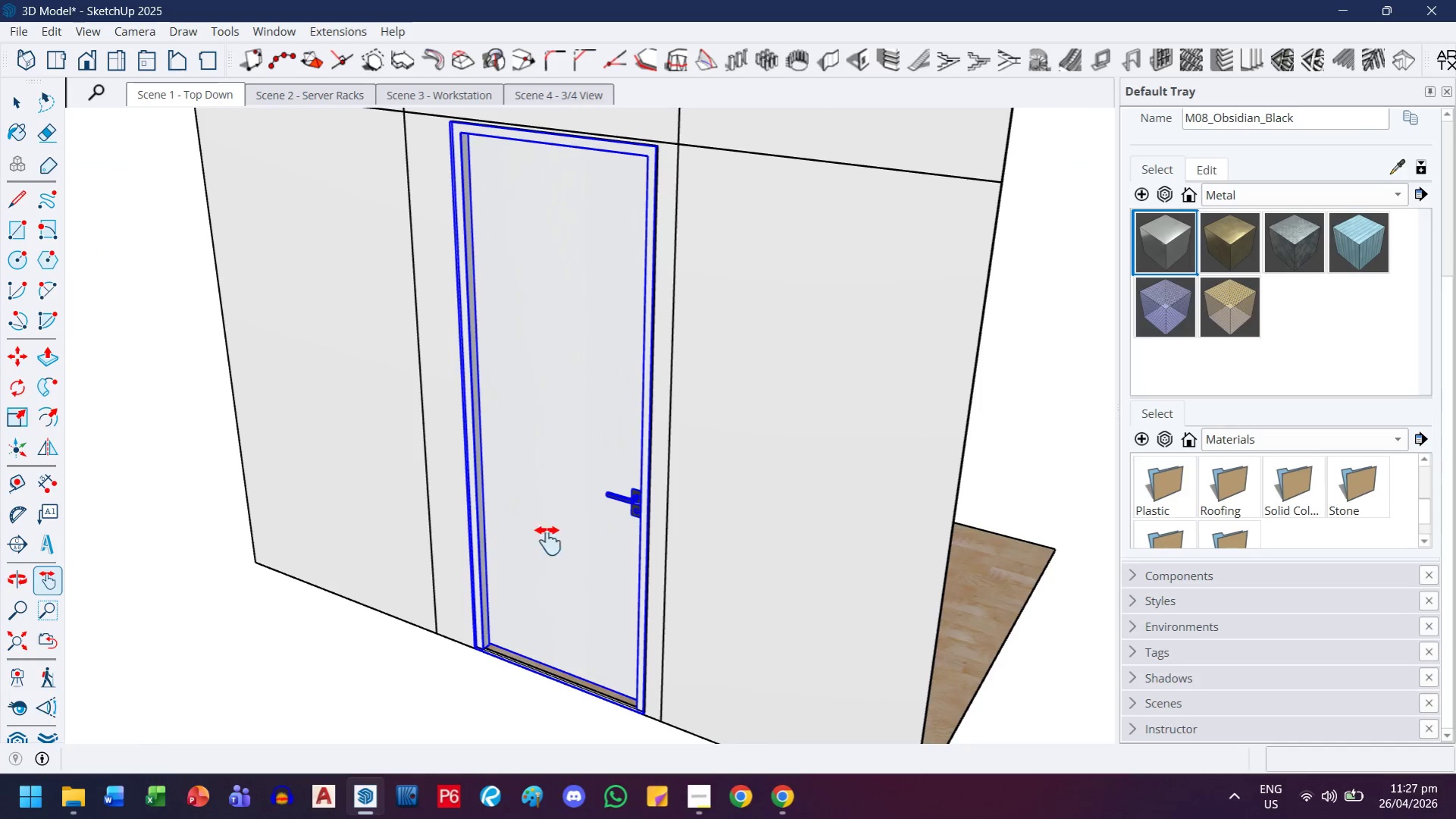 
scroll: coordinate [481, 623], scroll_direction: up, amount: 15.0
 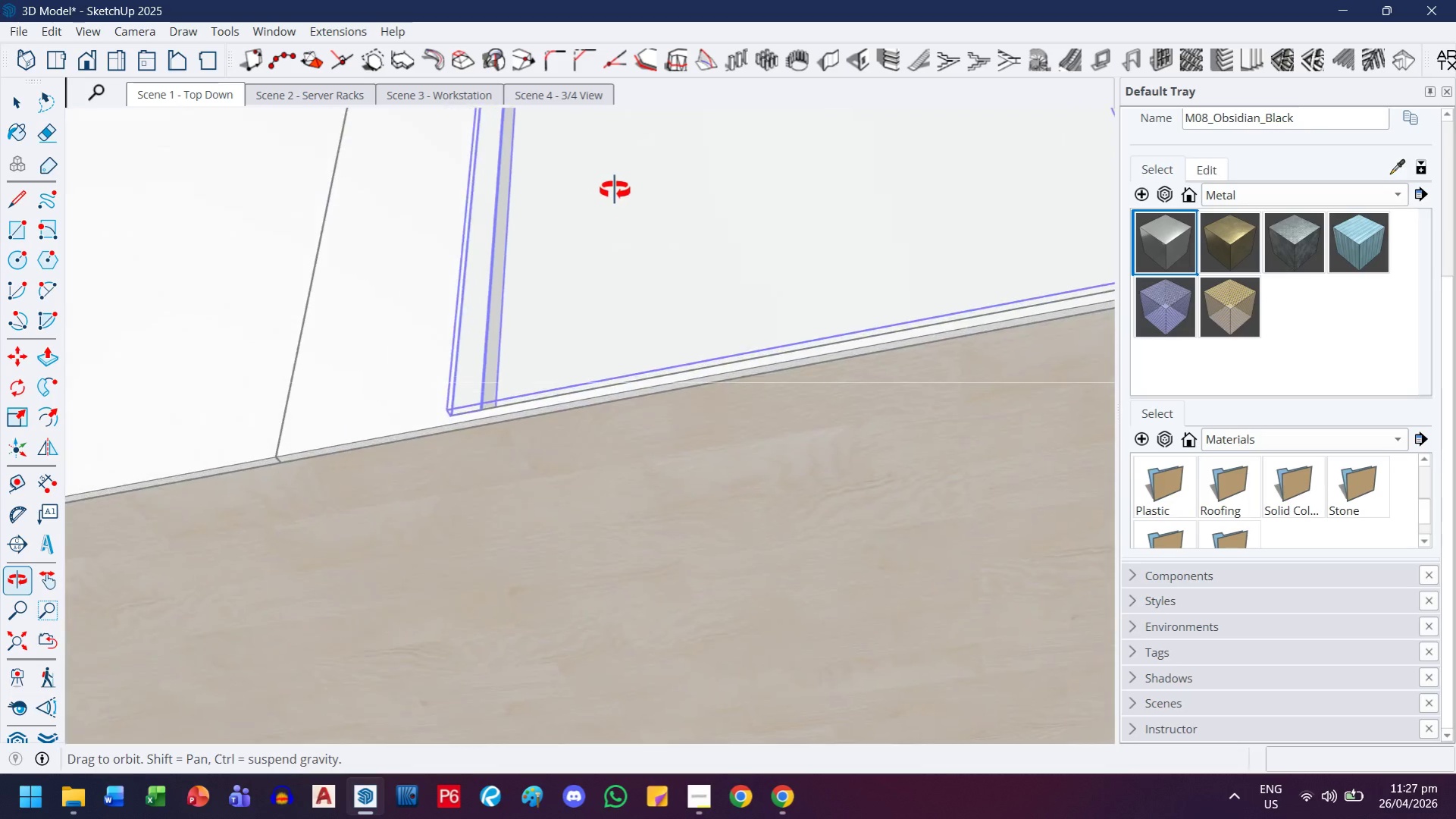 
scroll: coordinate [543, 480], scroll_direction: down, amount: 15.0
 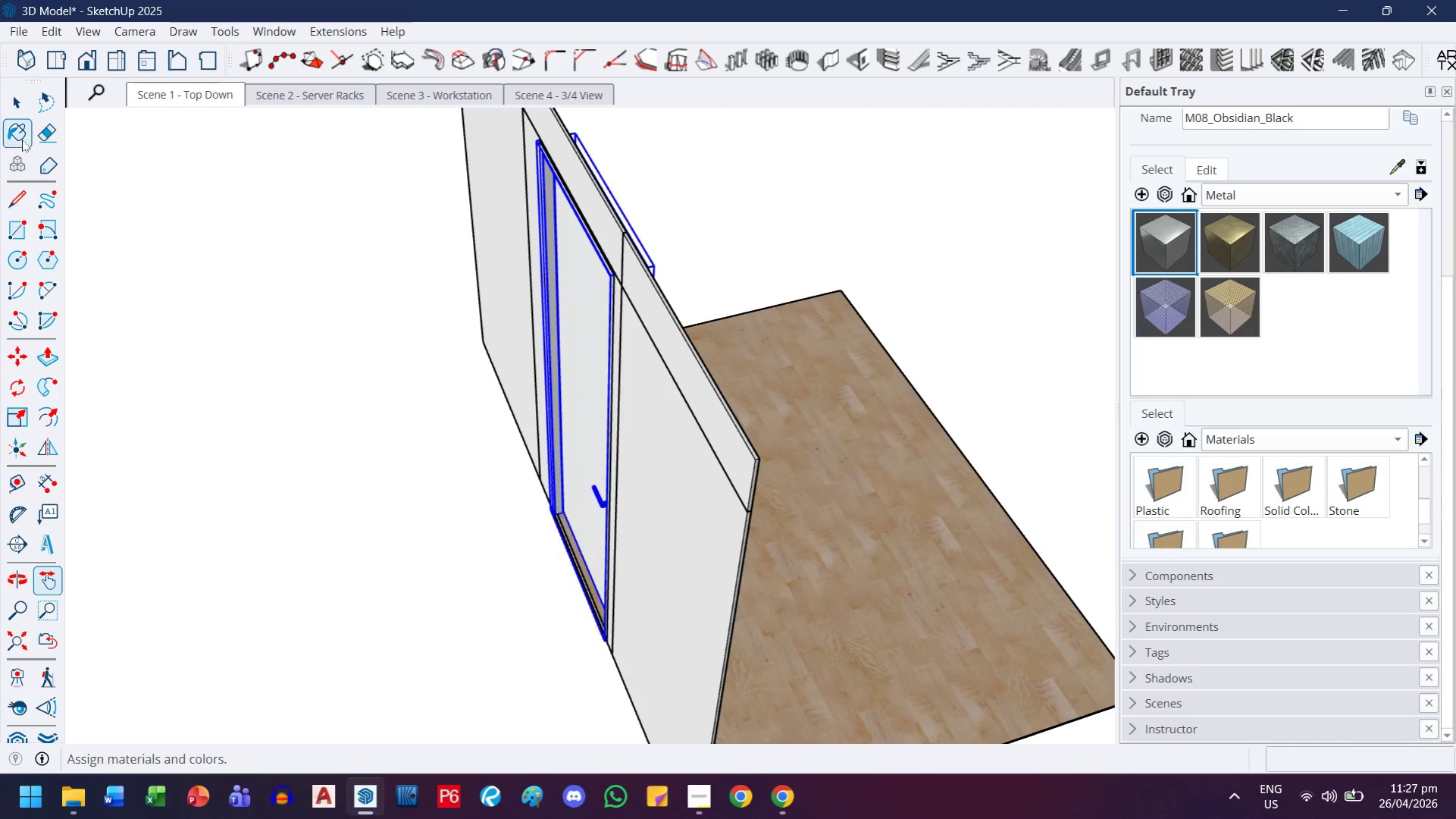 
left_click([30, 109])
 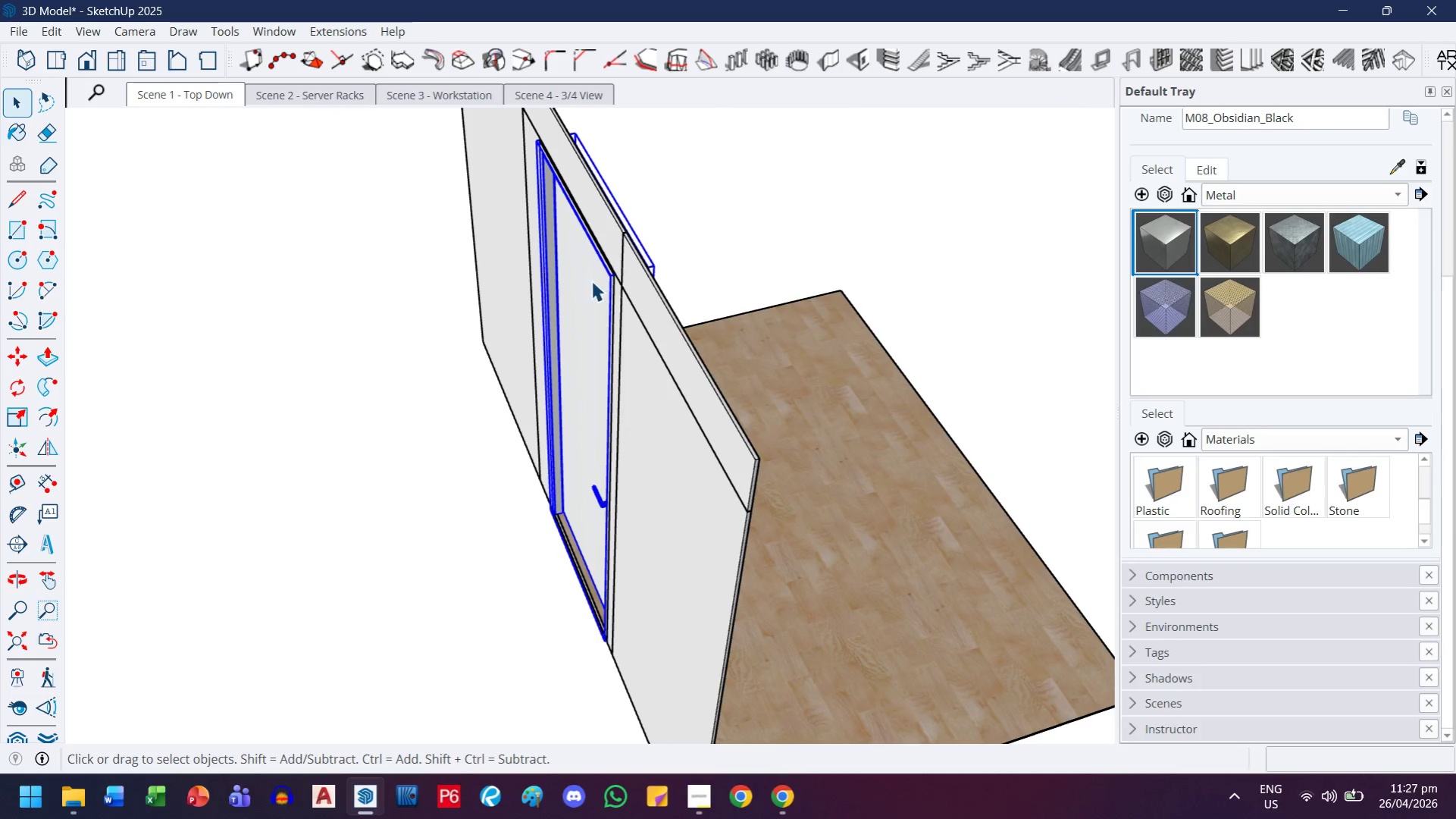 
double_click([584, 275])
 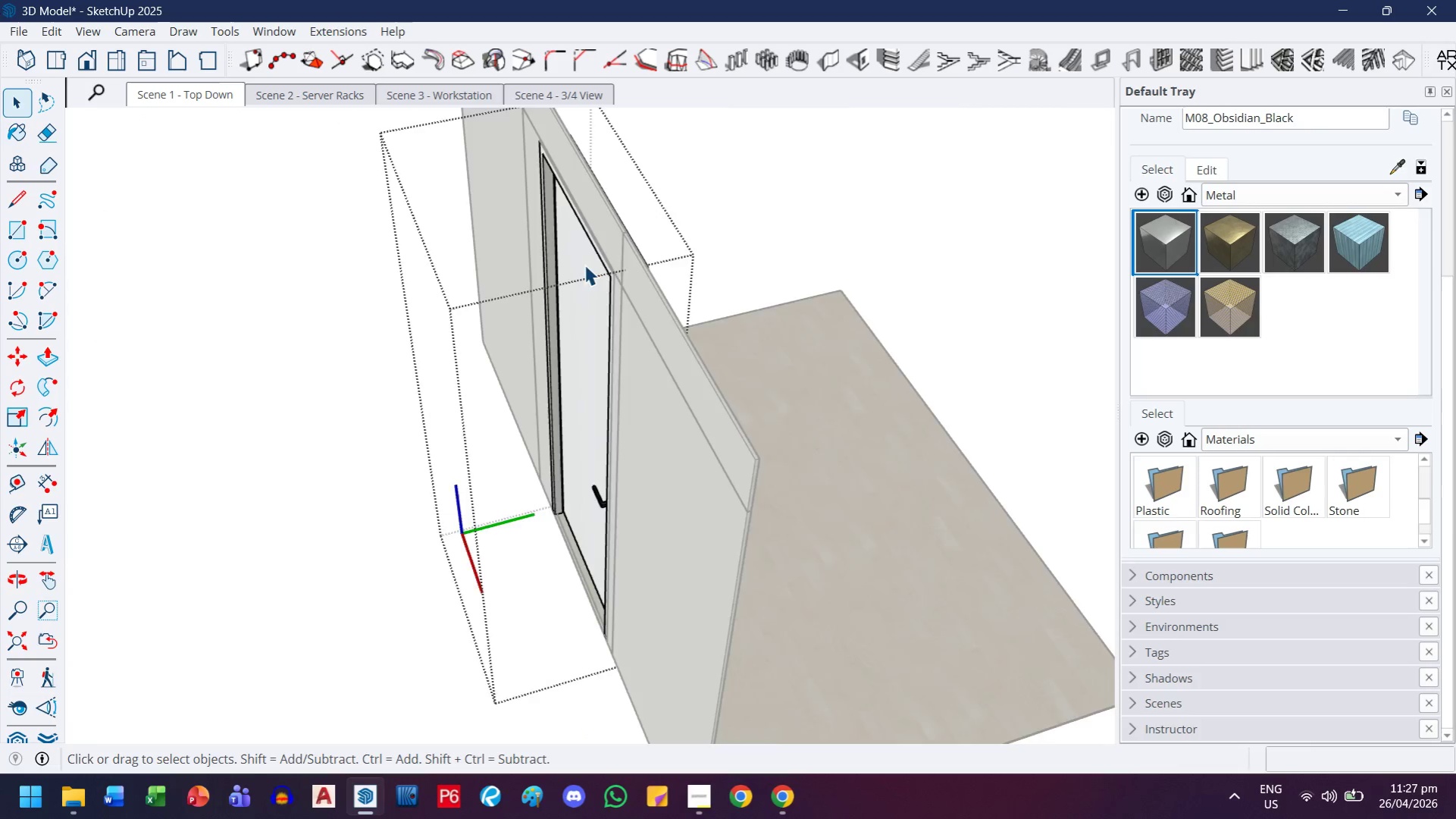 
key(H)
 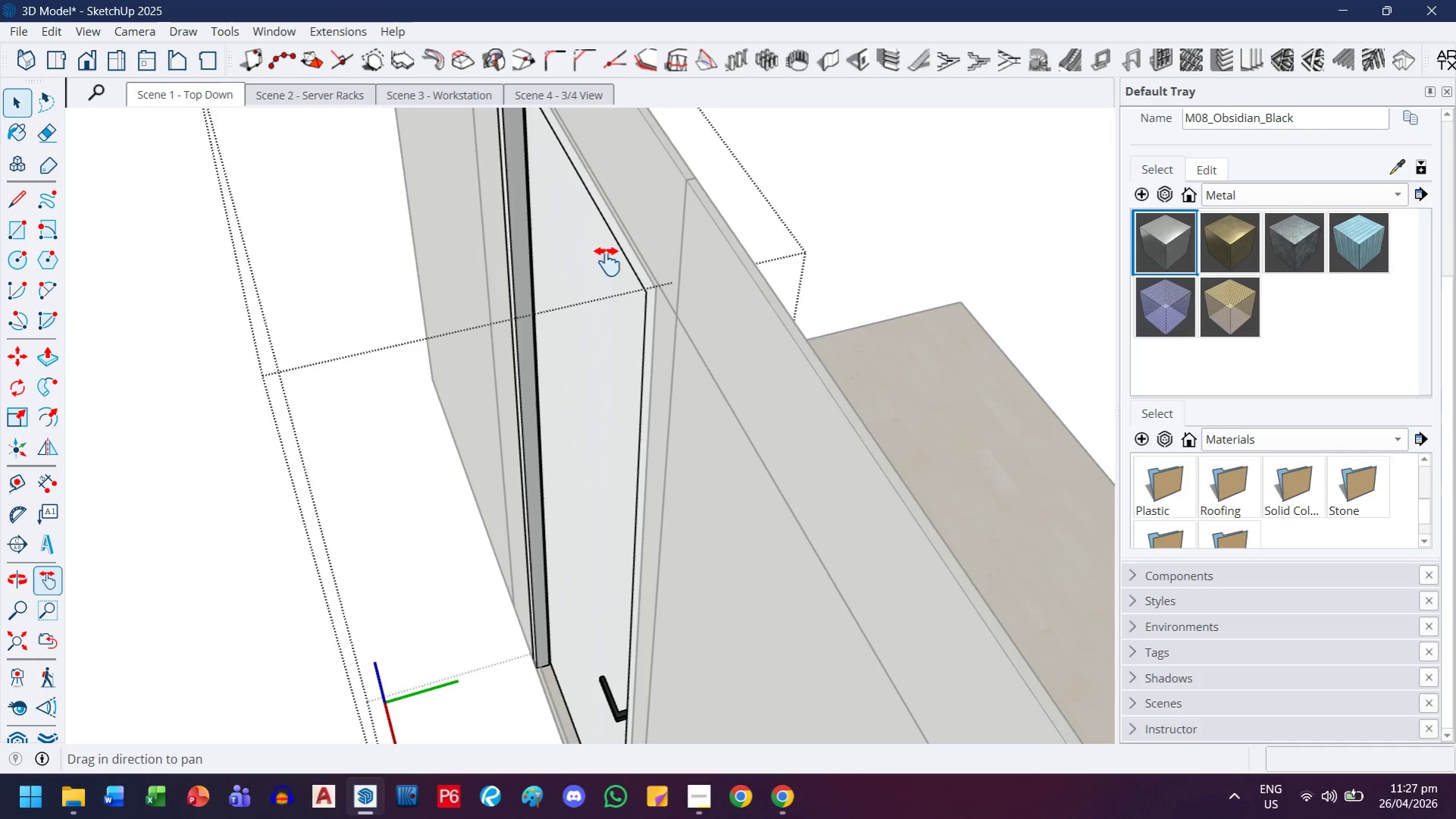 
left_click_drag(start_coordinate=[607, 252], to_coordinate=[602, 400])
 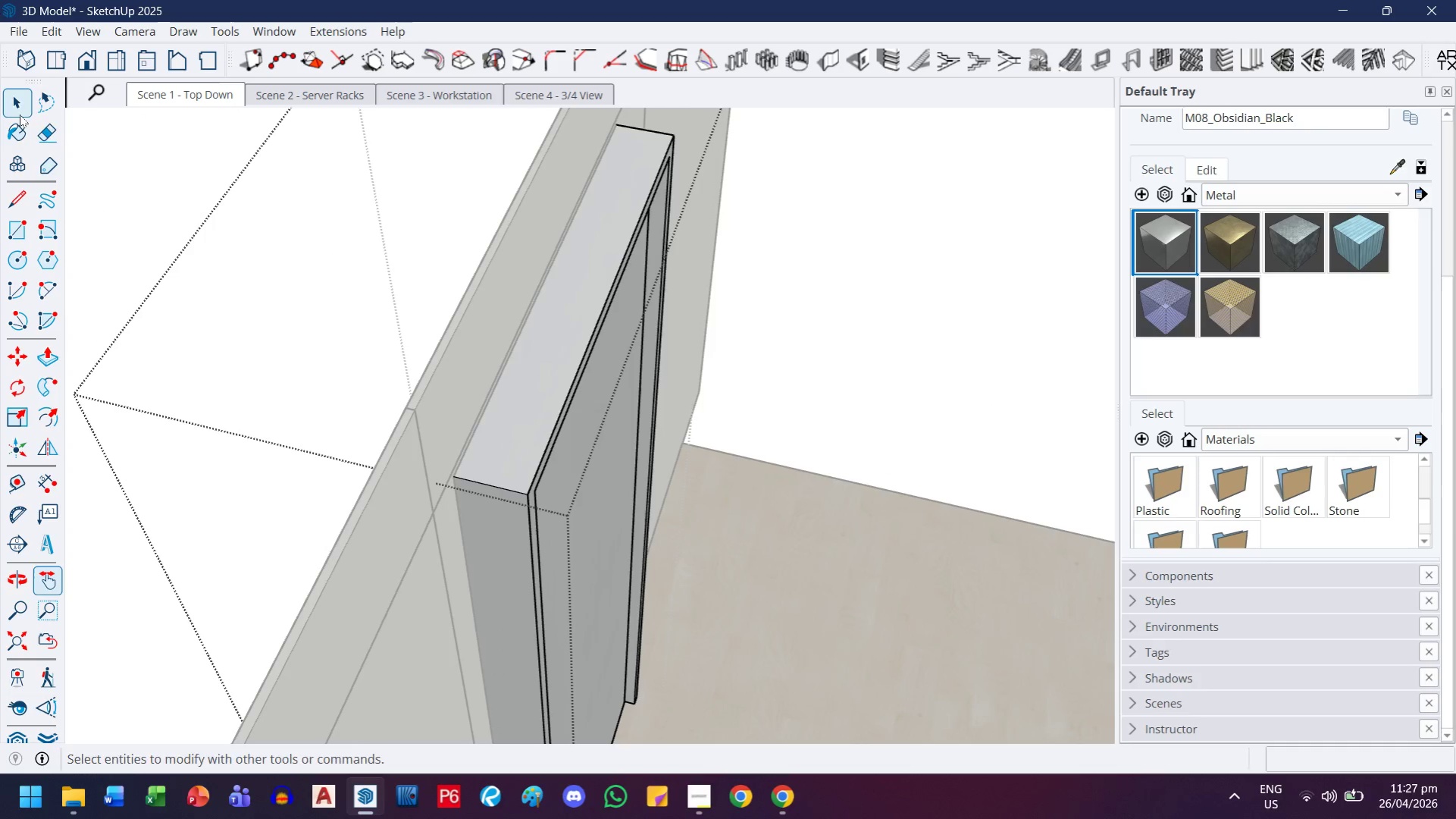 
scroll: coordinate [584, 265], scroll_direction: up, amount: 7.0
 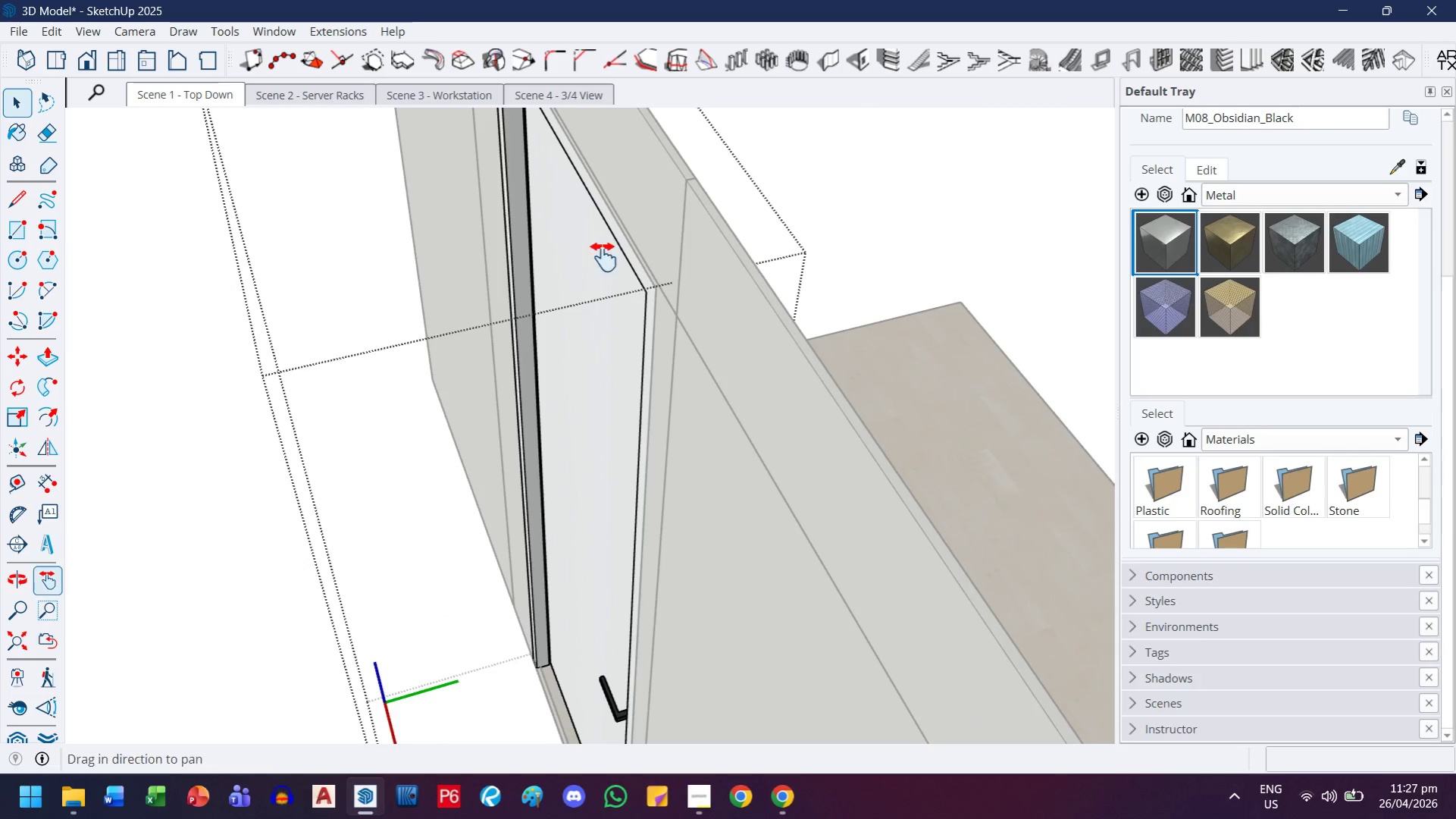 
left_click([565, 384])
 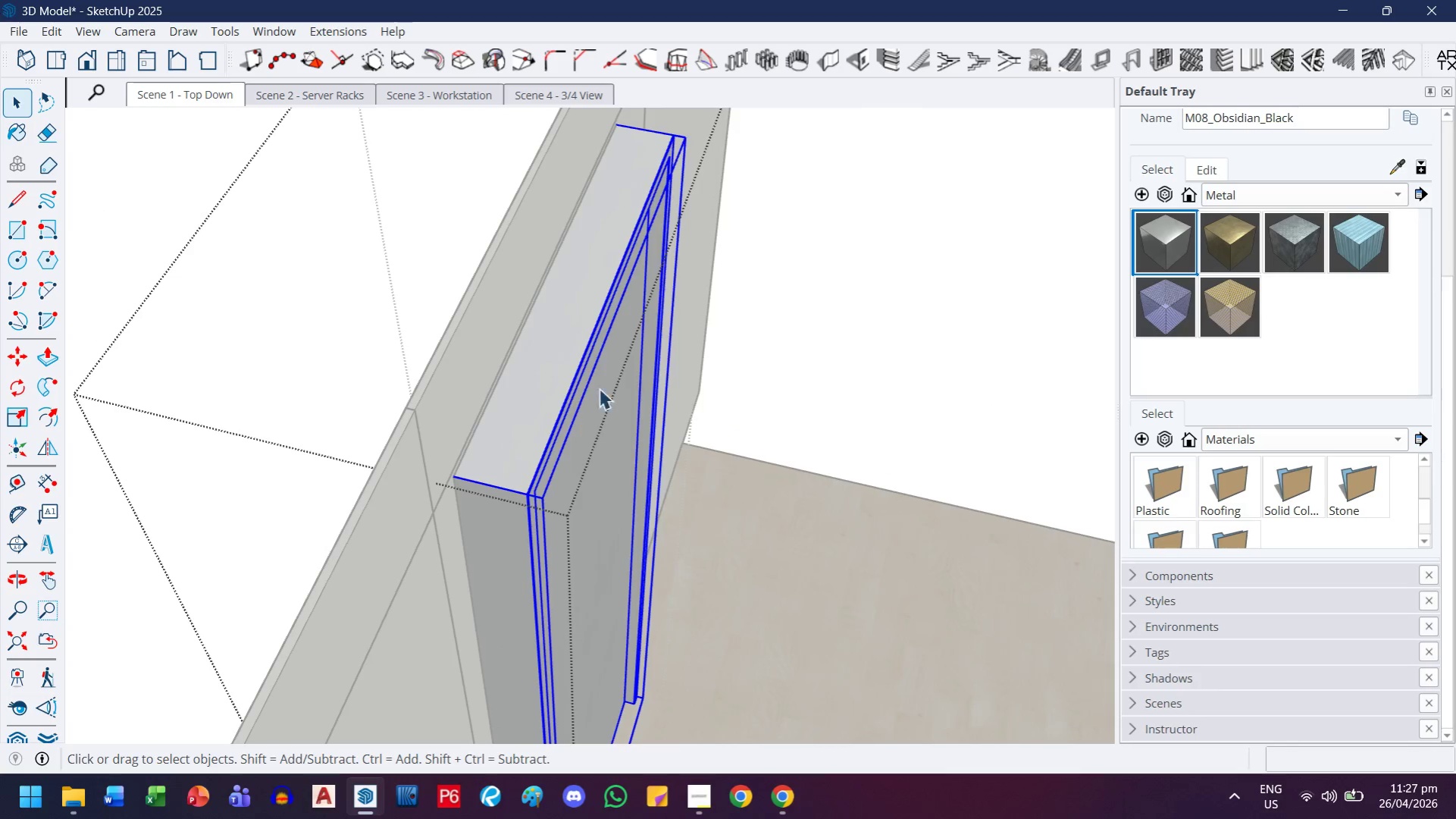 
key(S)
 